 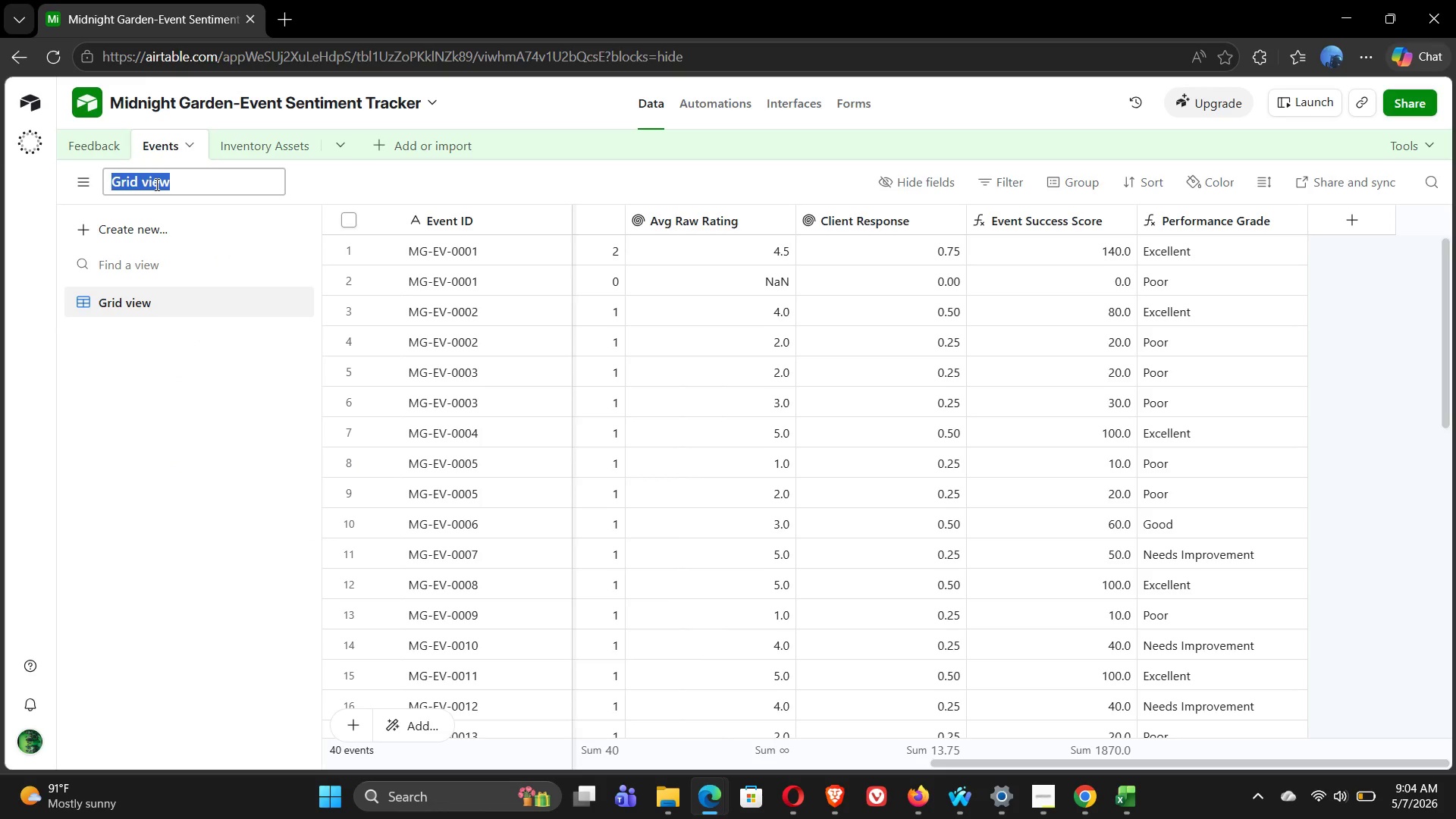 
type(Event Leaderboard)
 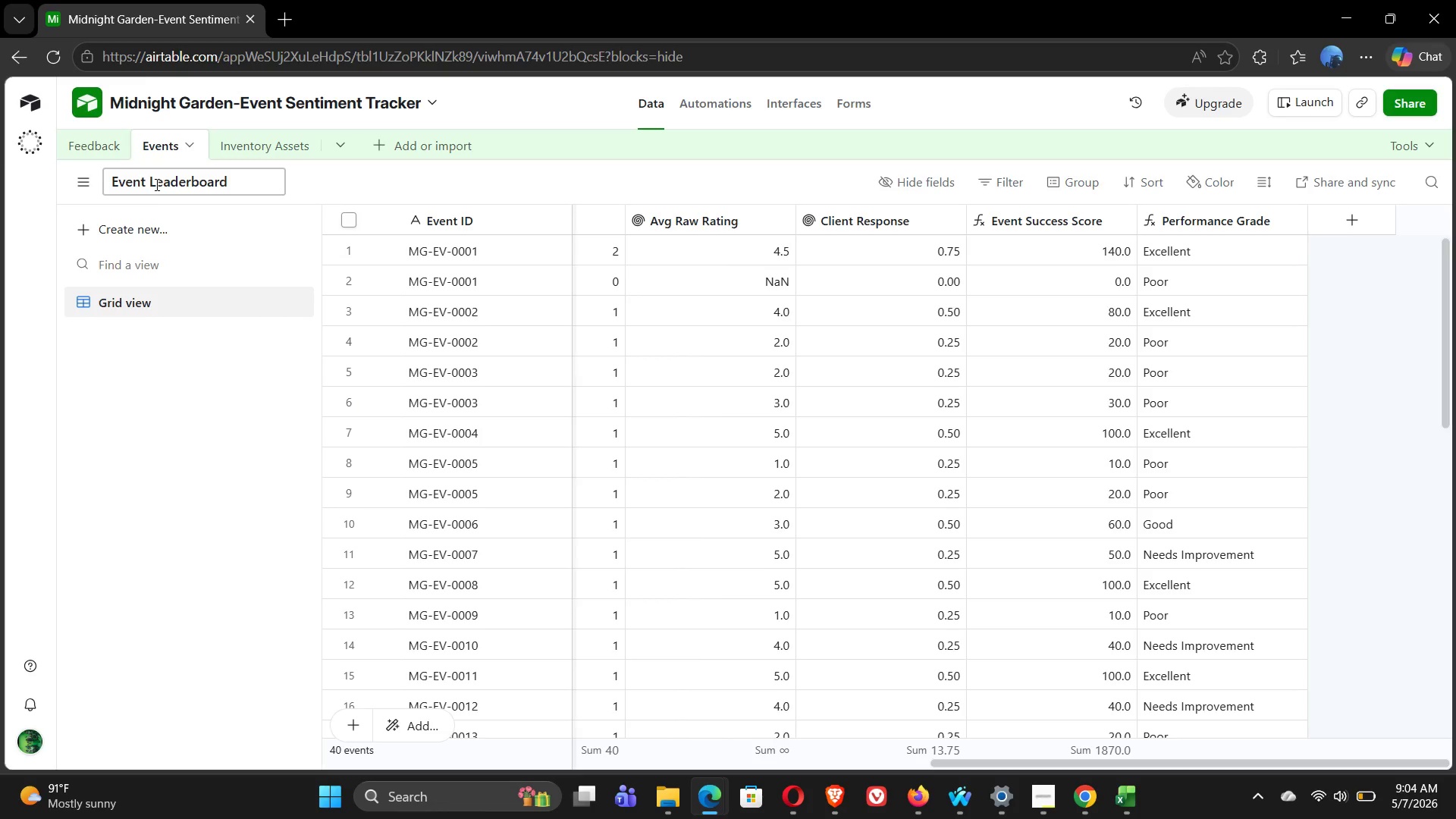 
key(Enter)
 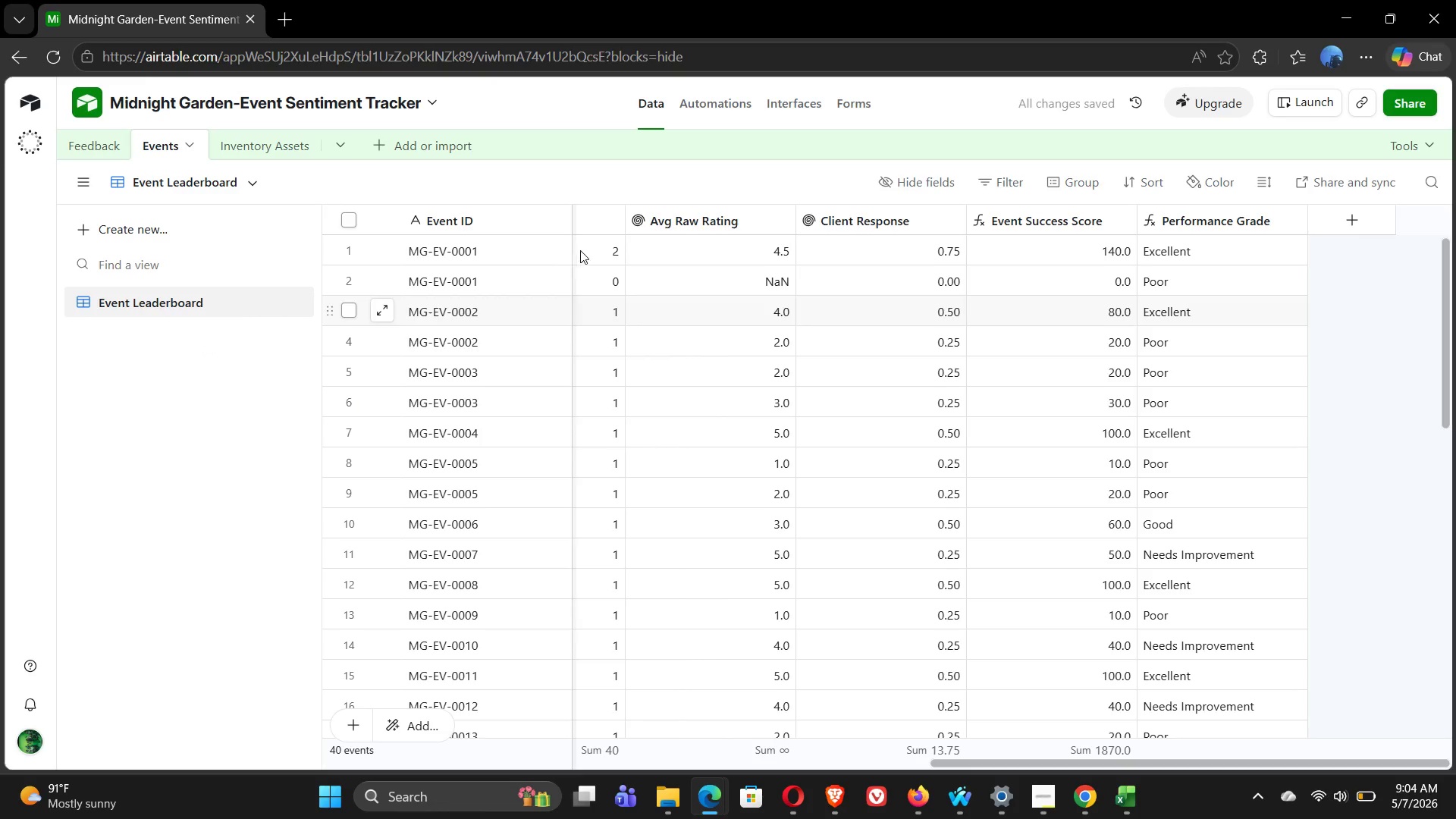 
wait(6.94)
 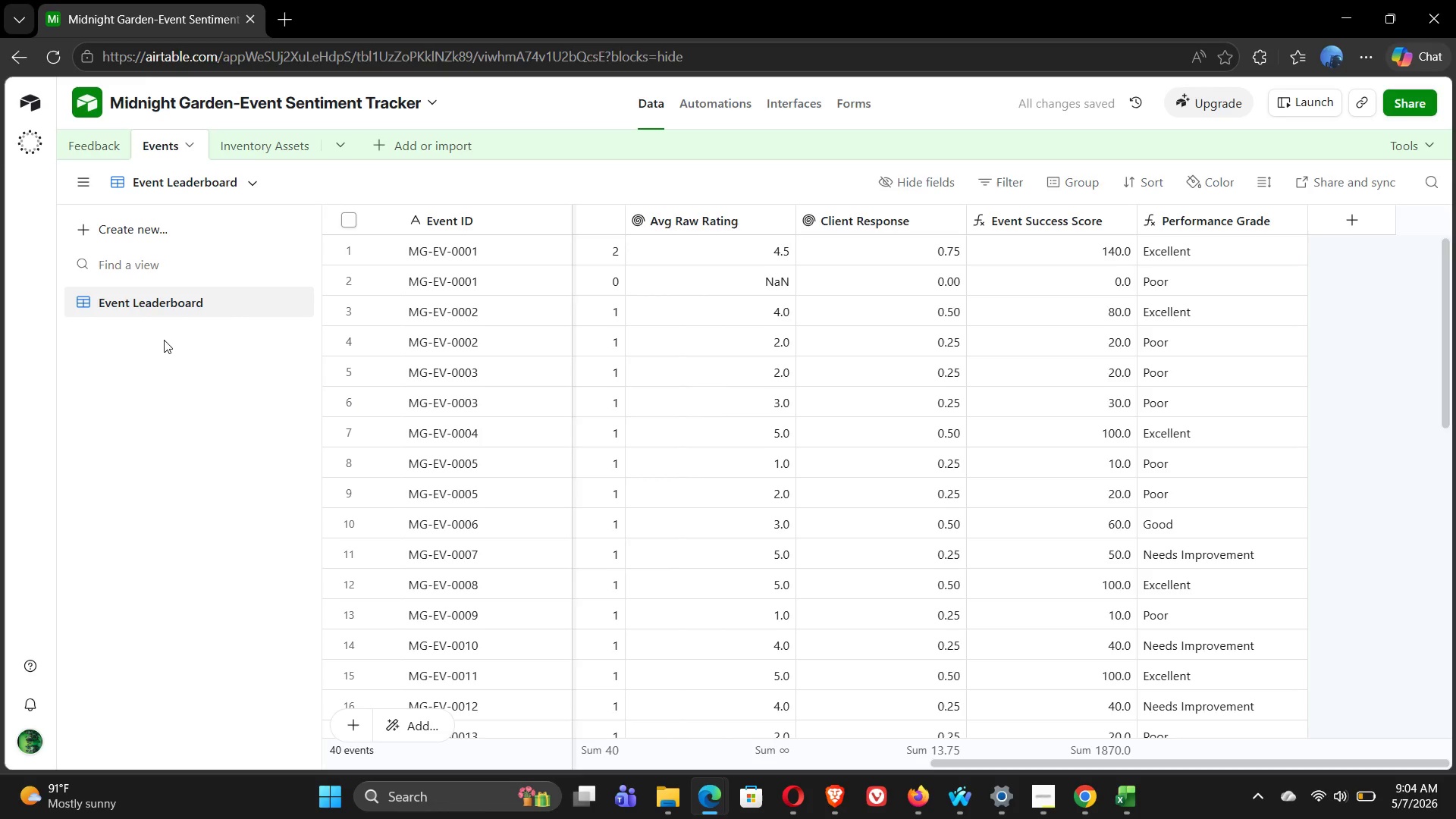 
left_click([1139, 175])
 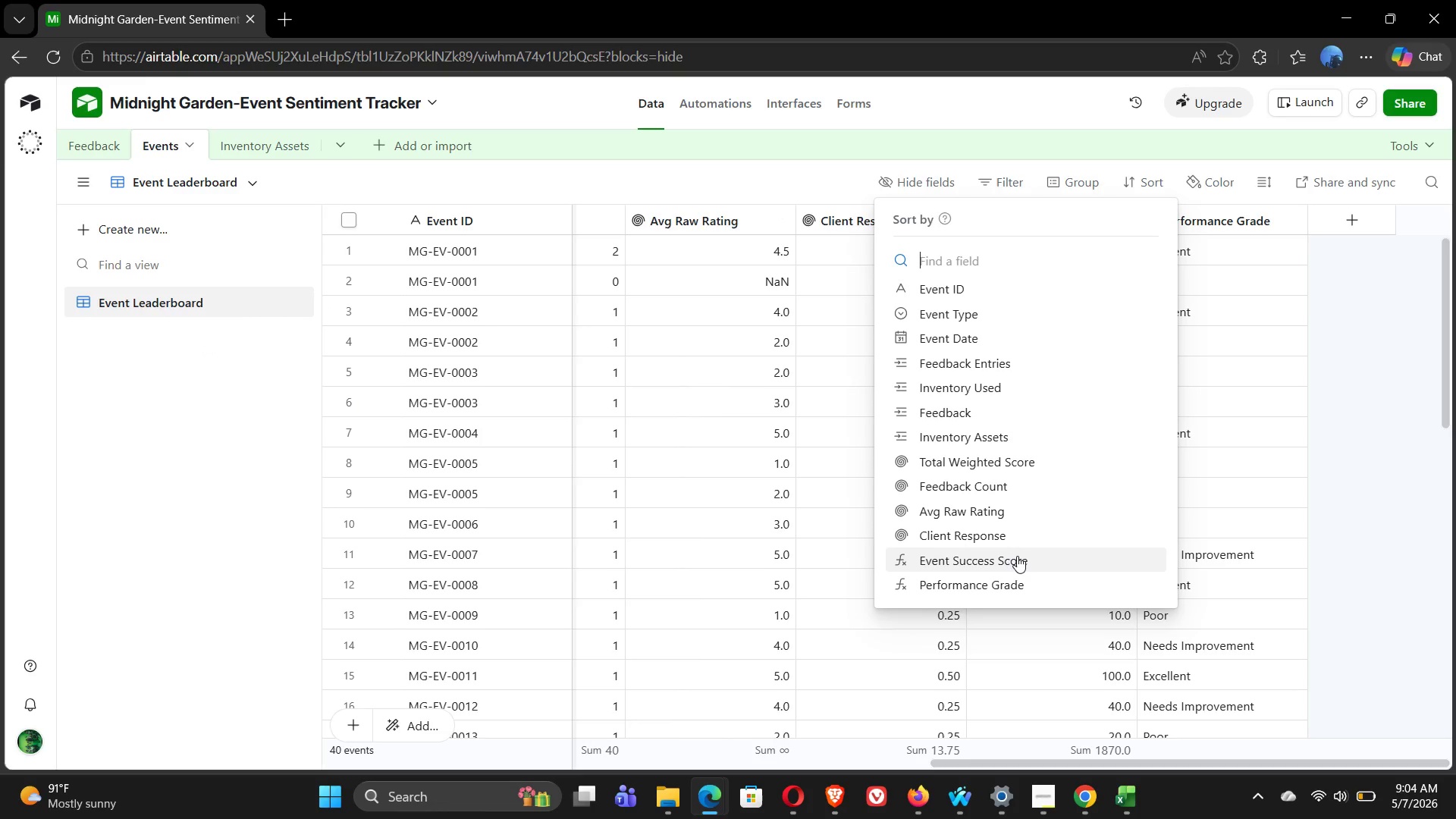 
left_click([1017, 556])
 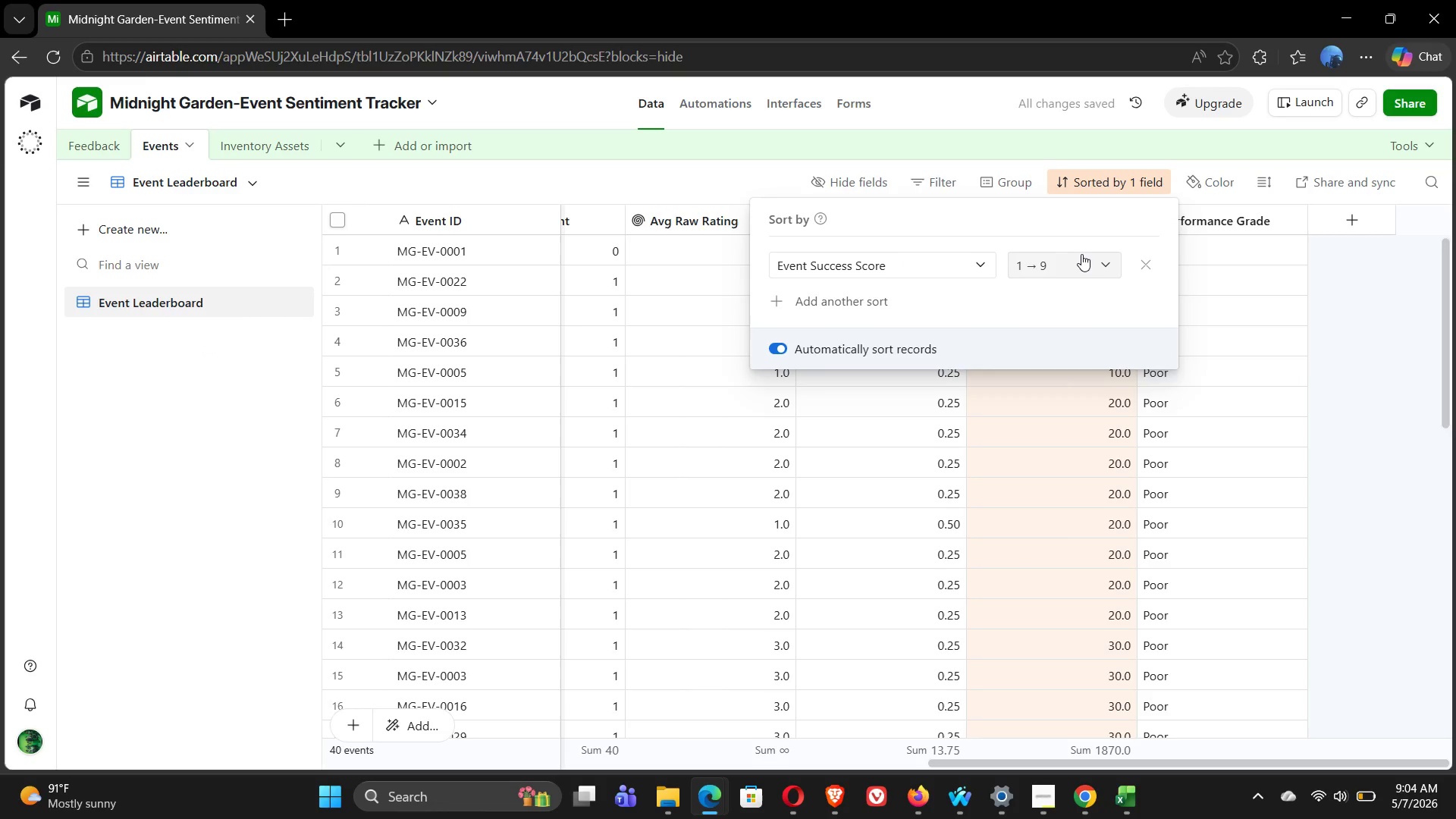 
left_click([1090, 266])
 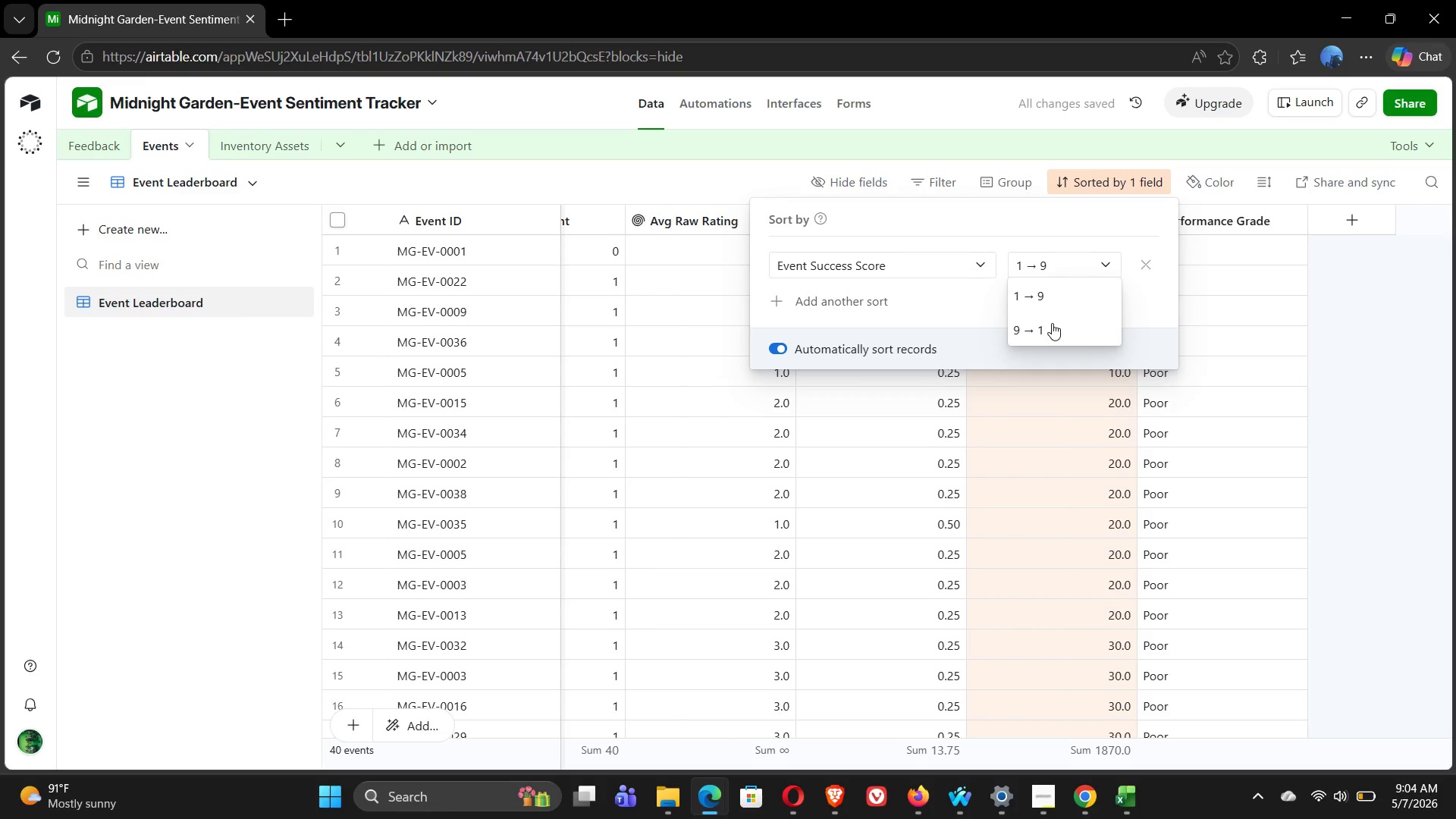 
left_click([1052, 324])
 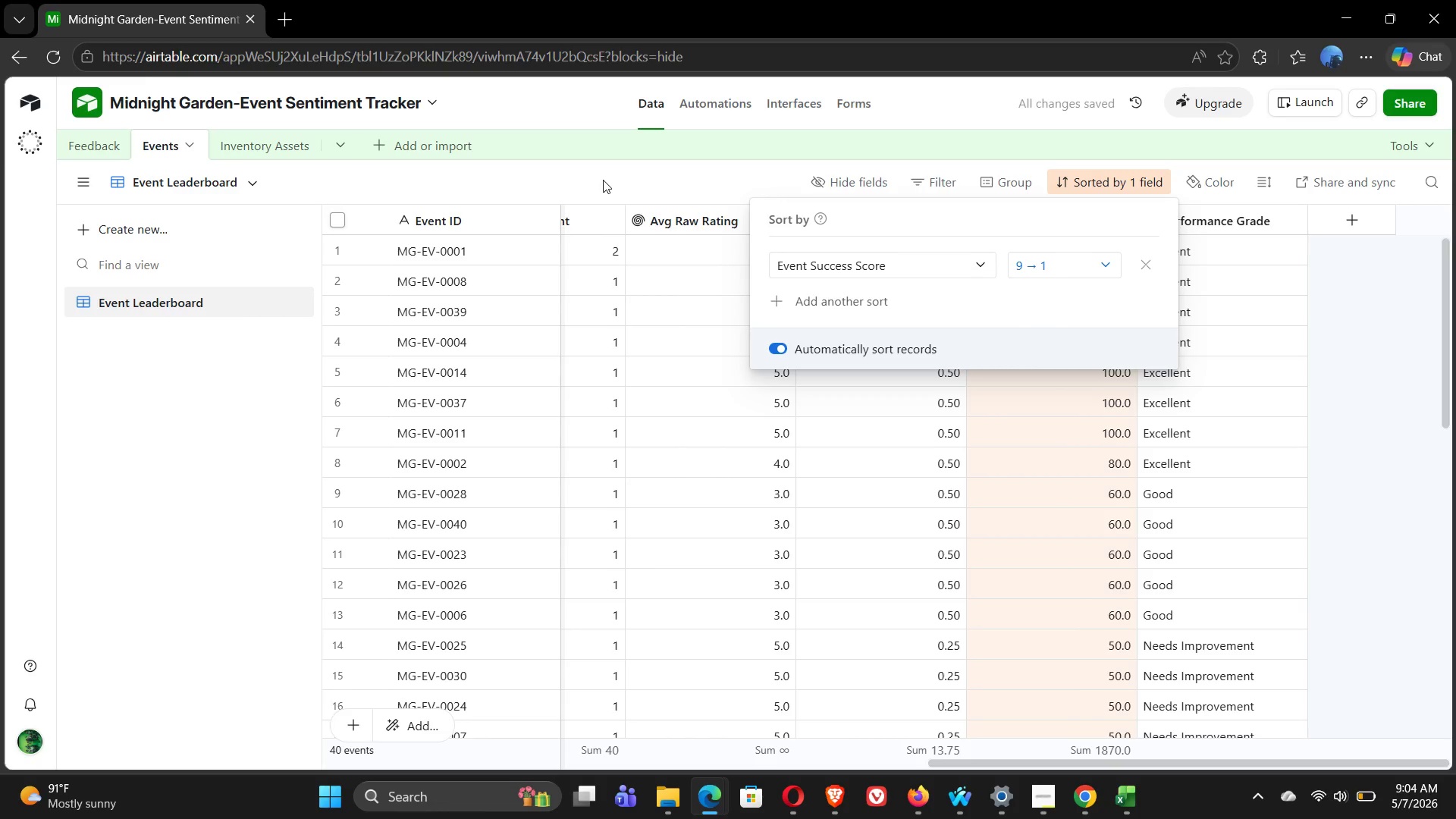 
left_click([603, 180])
 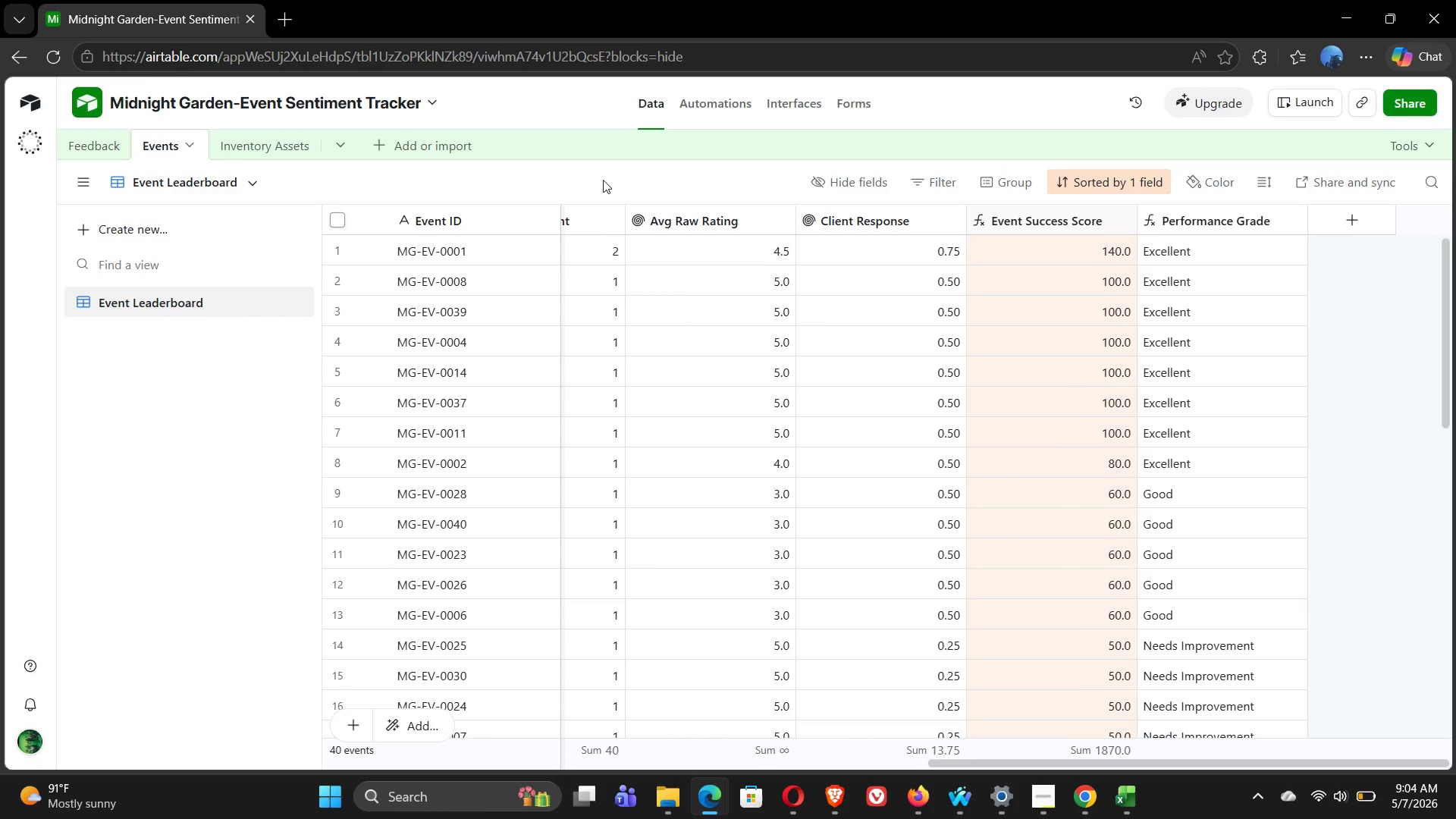 
wait(15.76)
 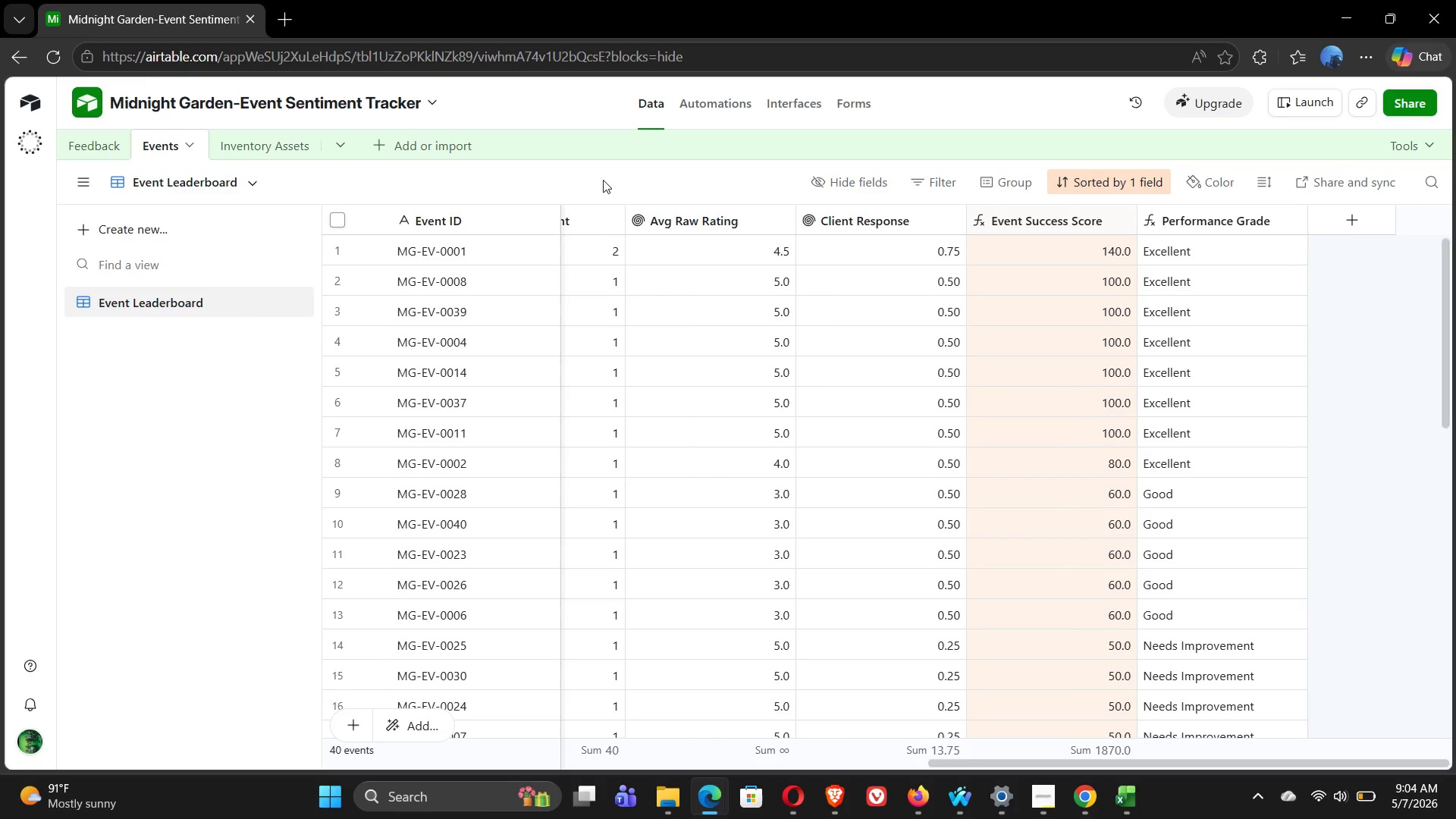 
left_click([858, 181])
 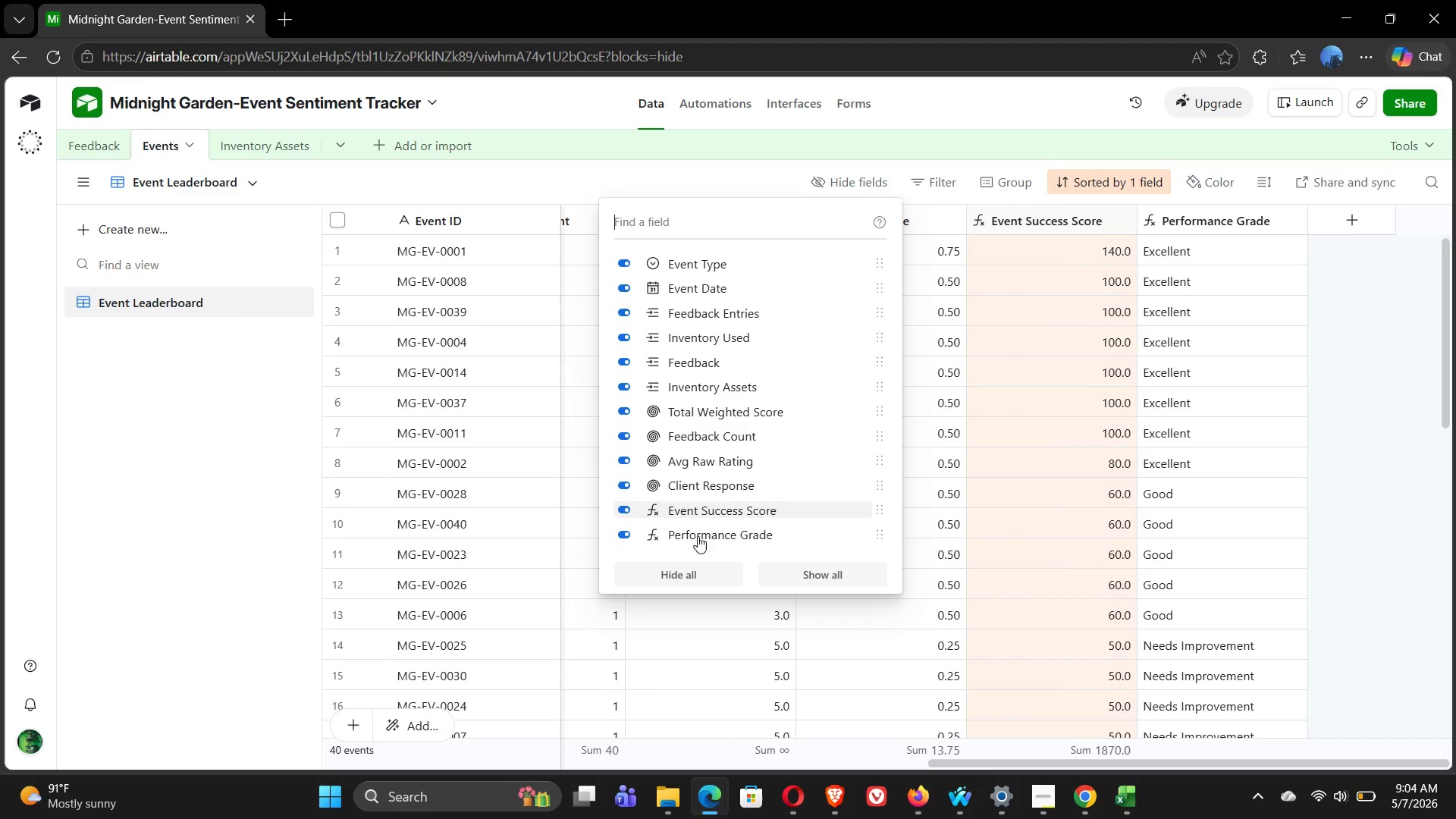 
left_click([672, 573])
 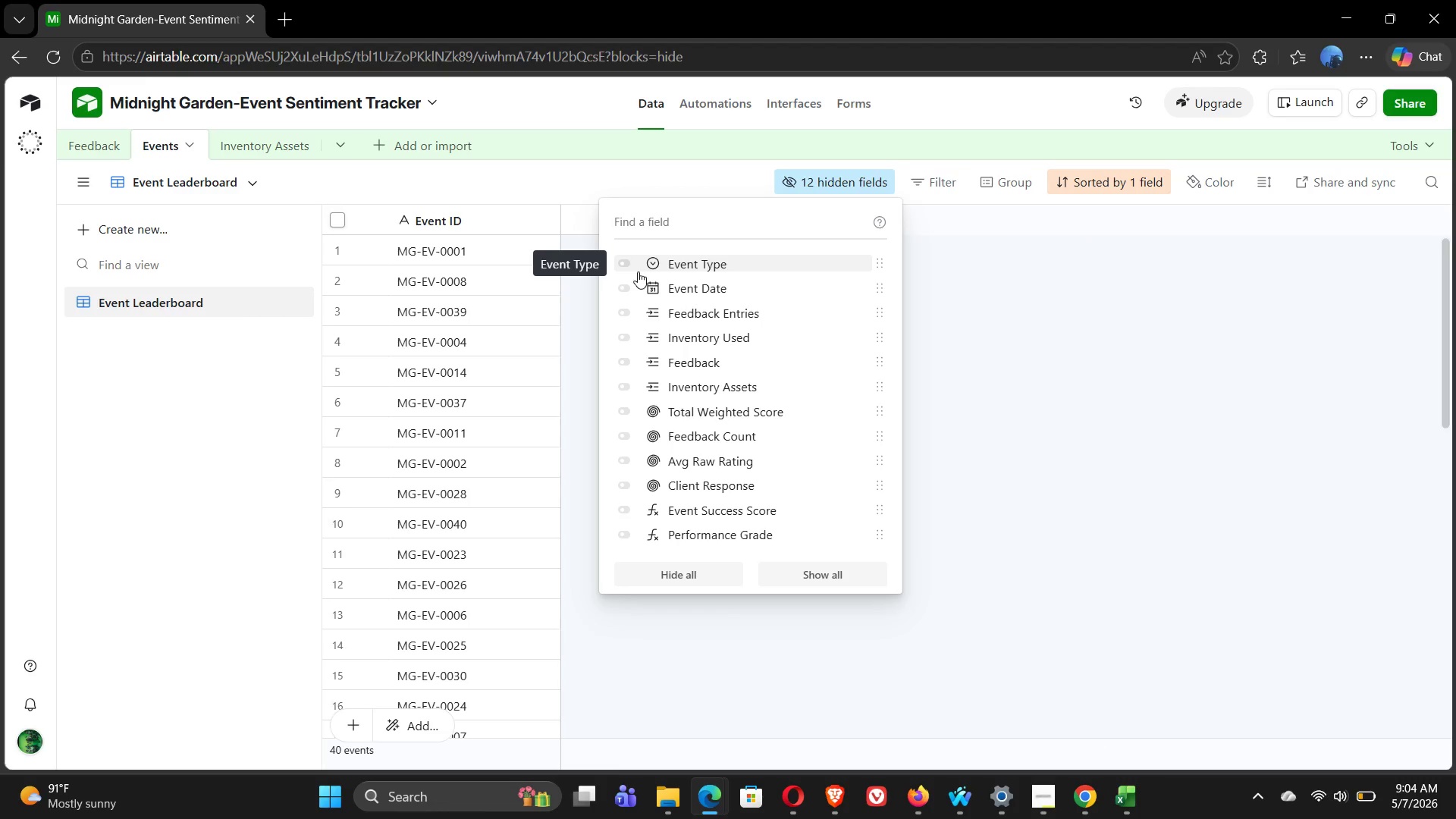 
wait(11.97)
 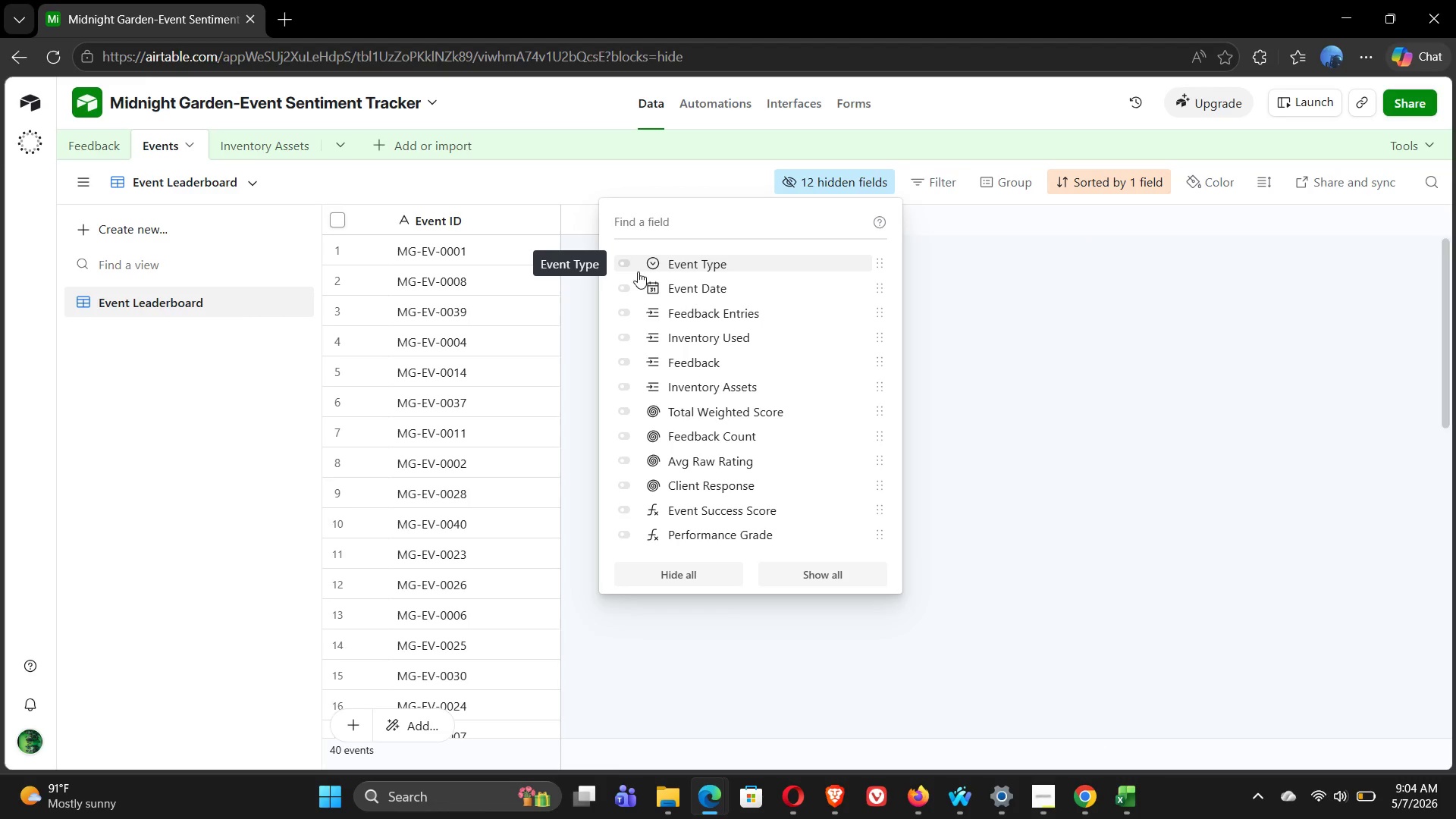 
left_click([627, 262])
 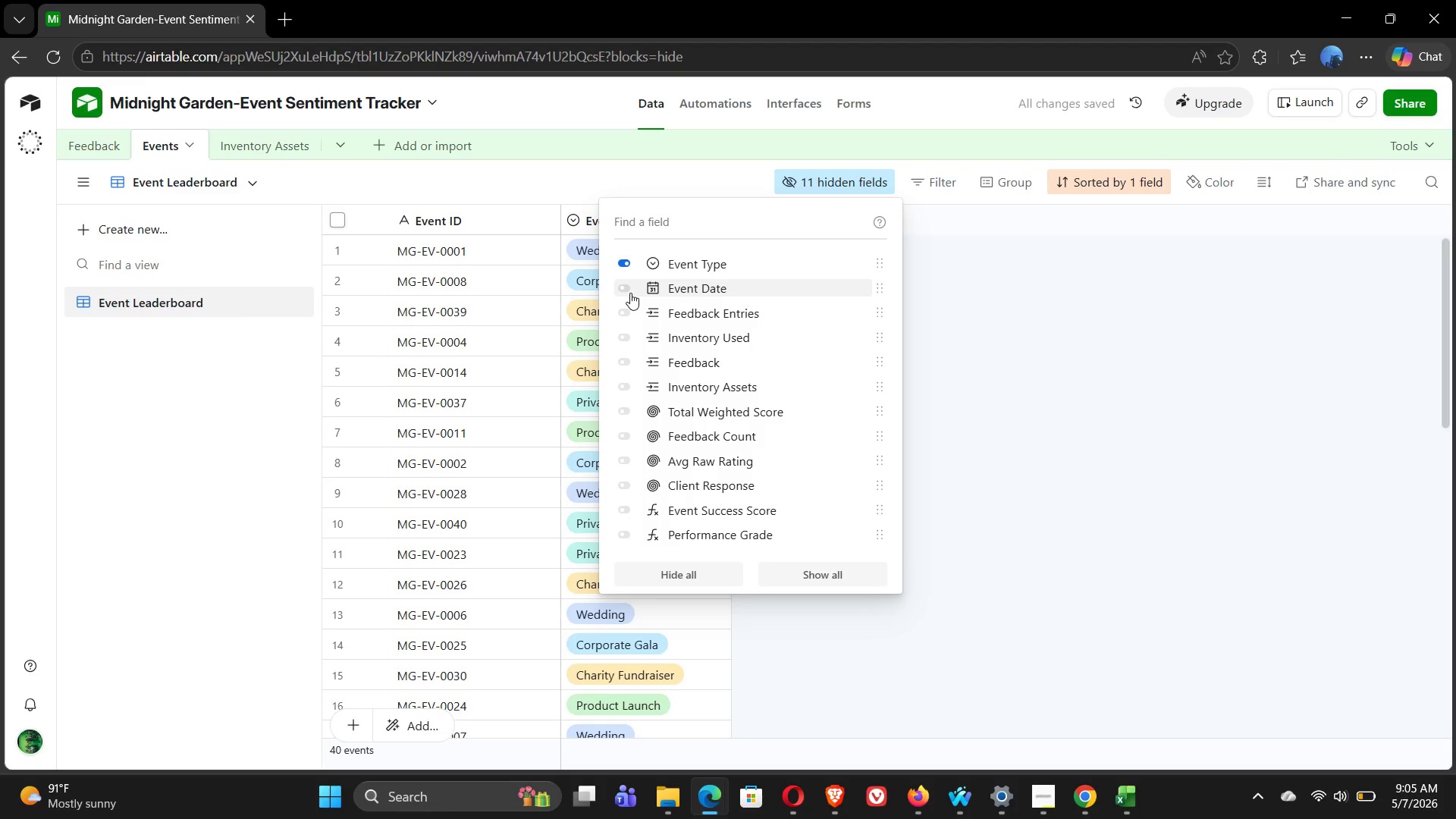 
left_click([630, 293])
 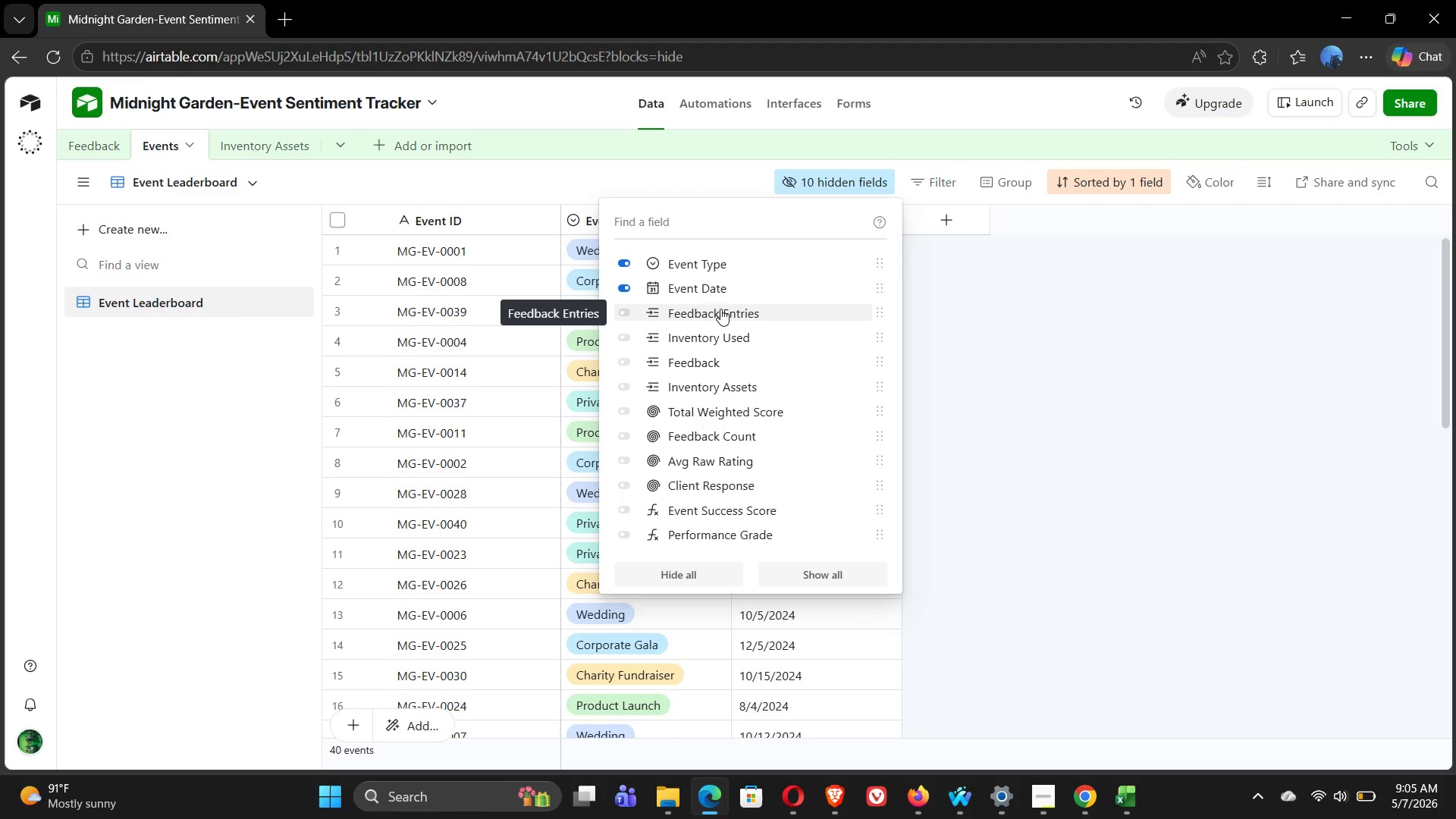 
wait(17.05)
 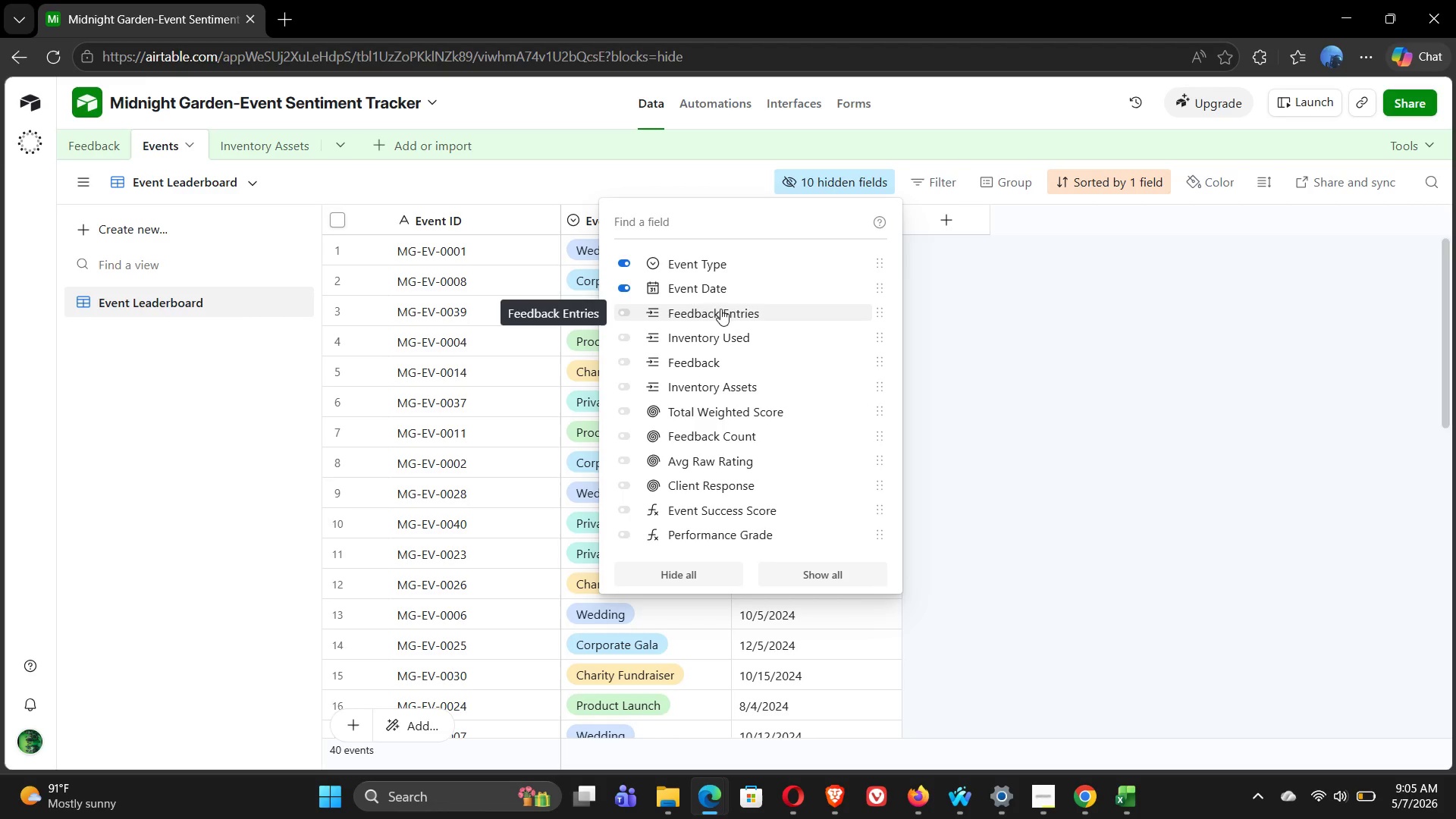 
left_click([628, 511])
 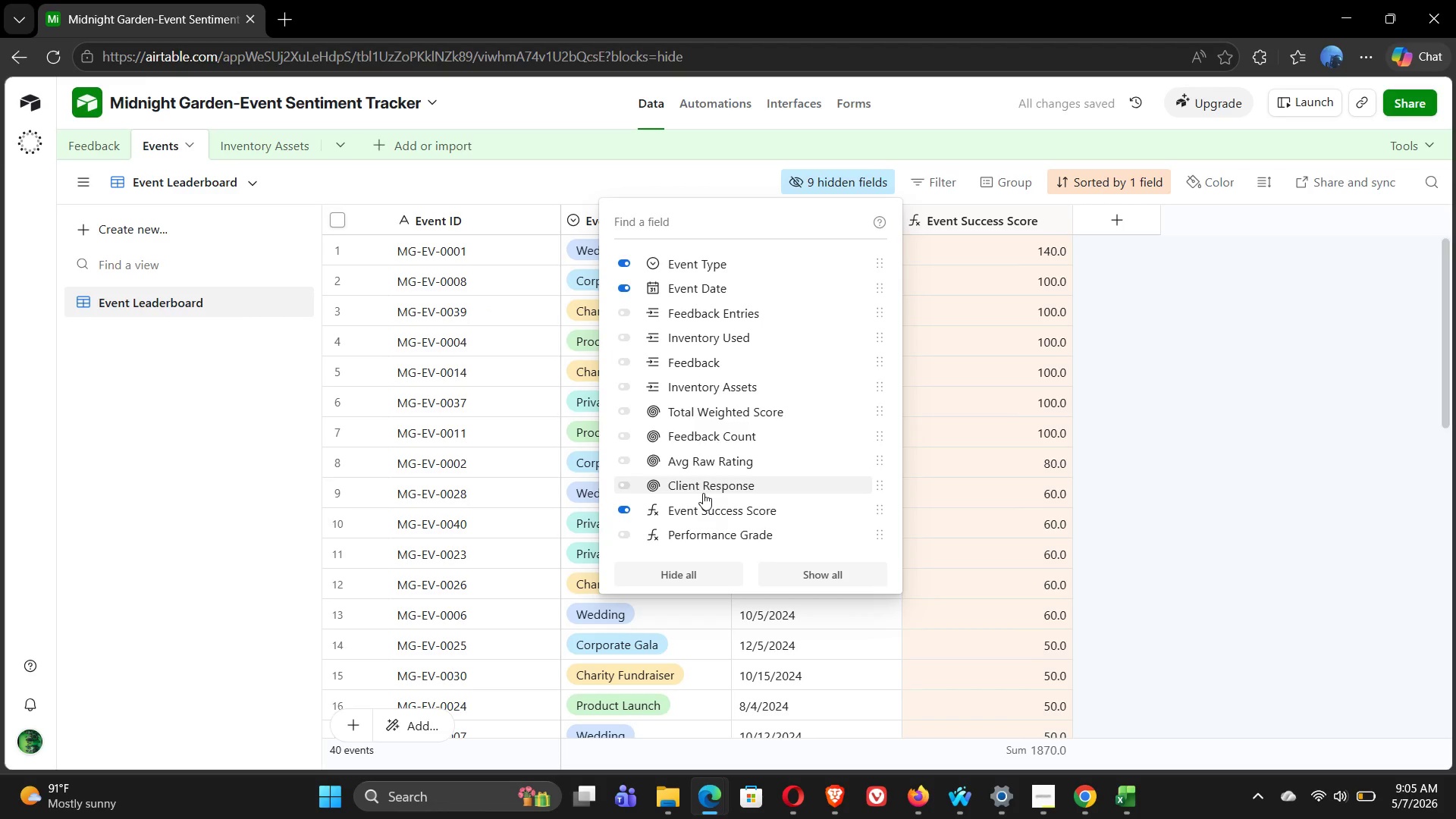 
wait(6.22)
 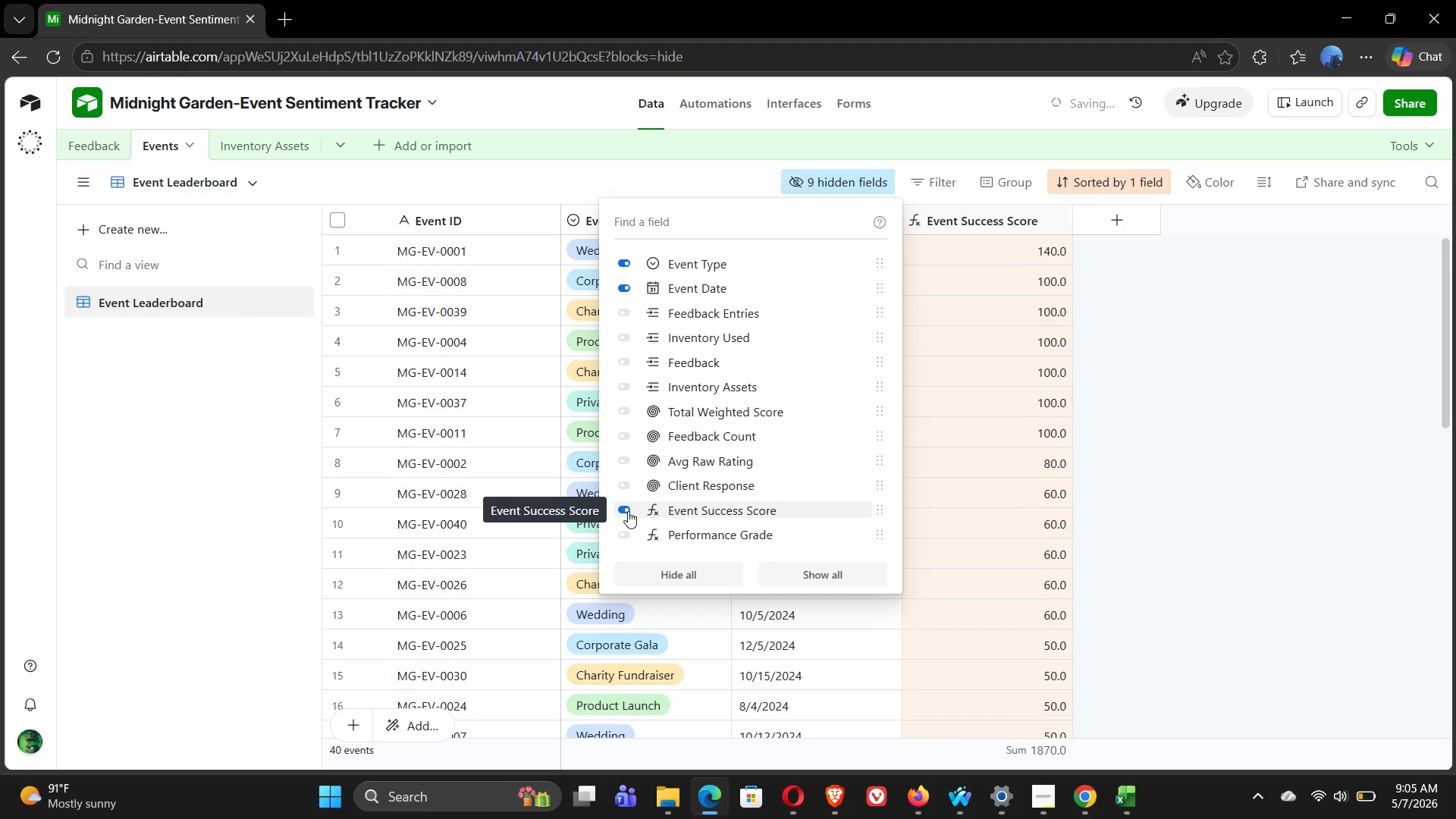 
left_click([631, 533])
 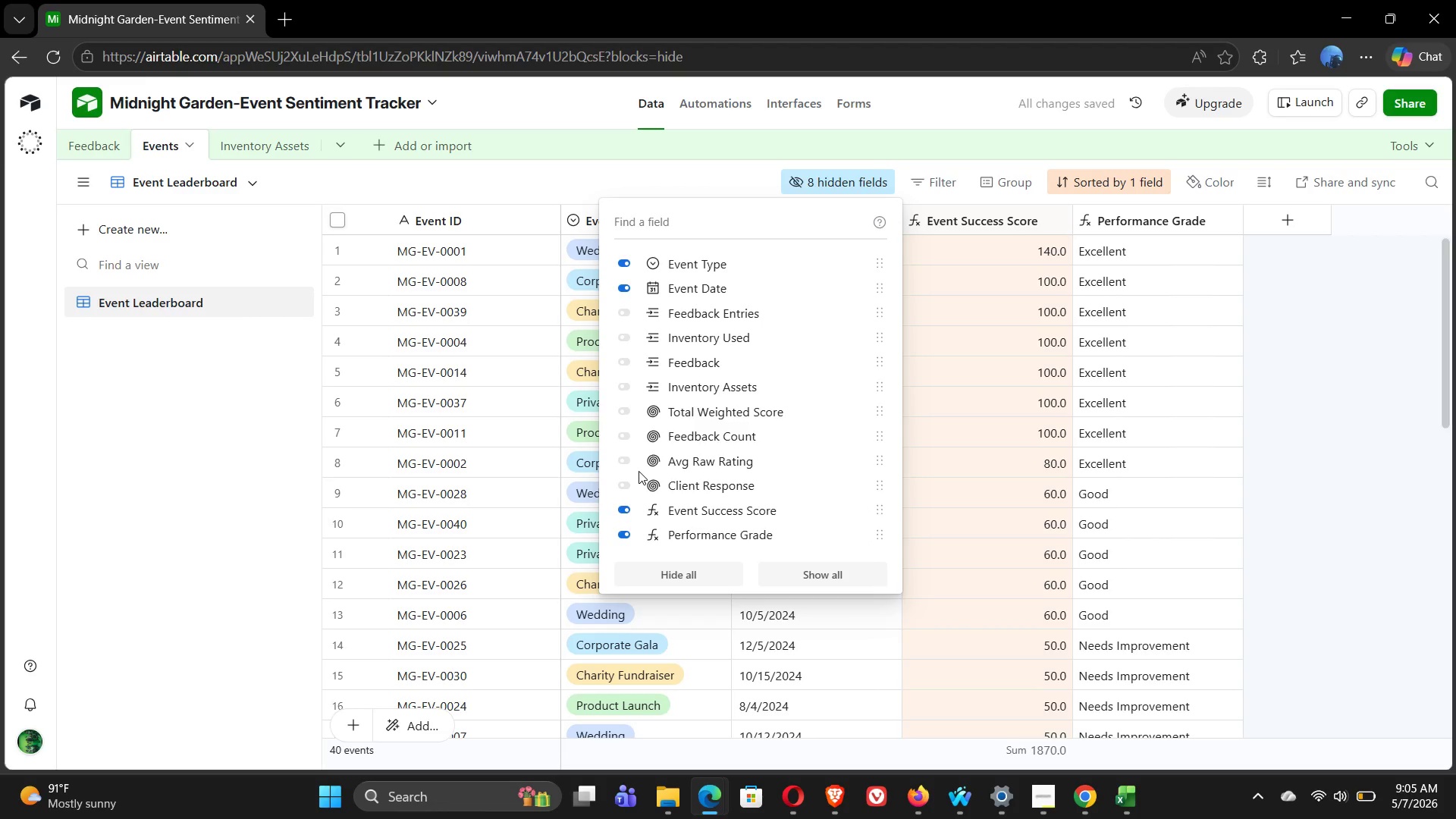 
left_click([626, 463])
 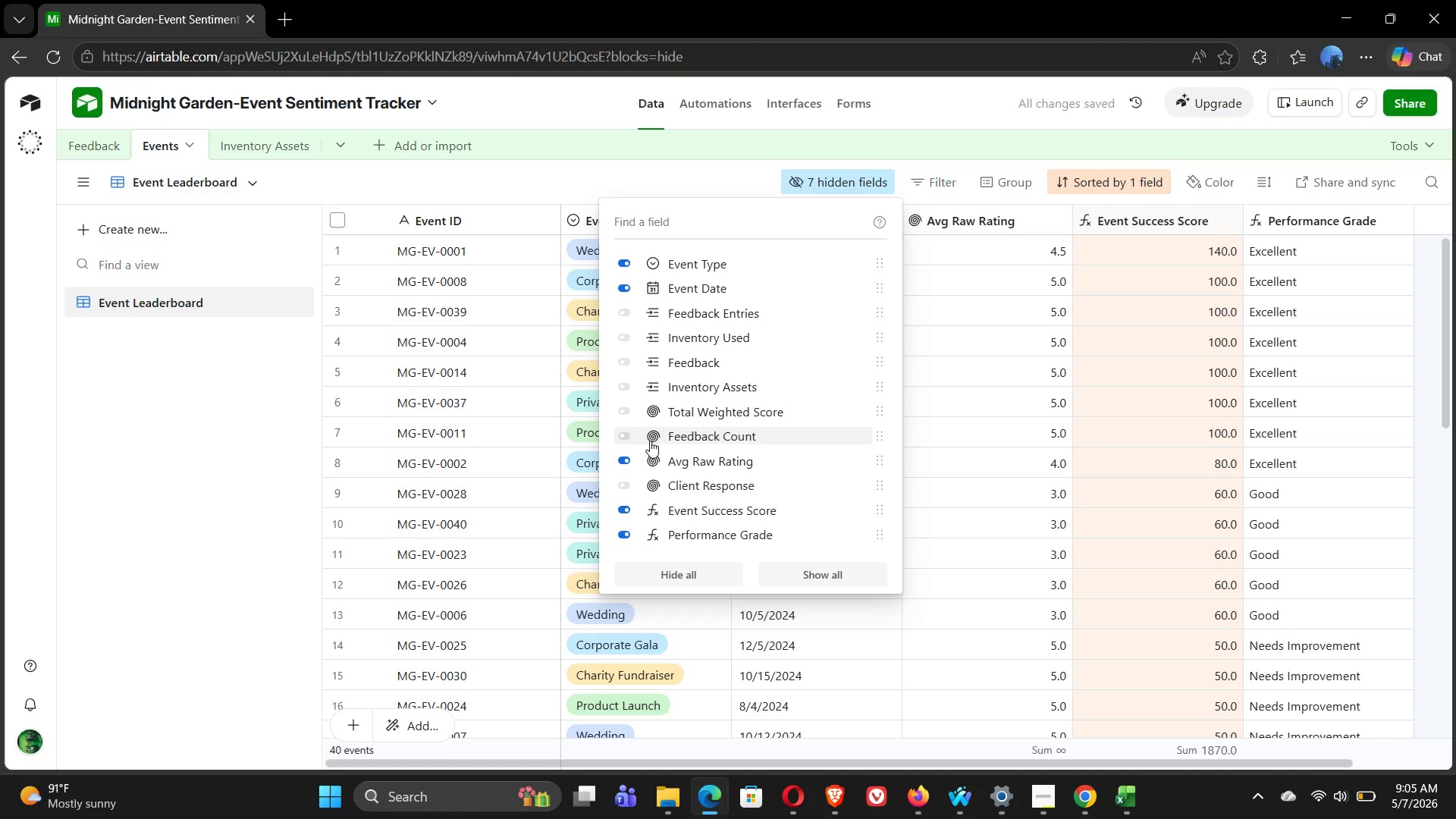 
left_click([623, 437])
 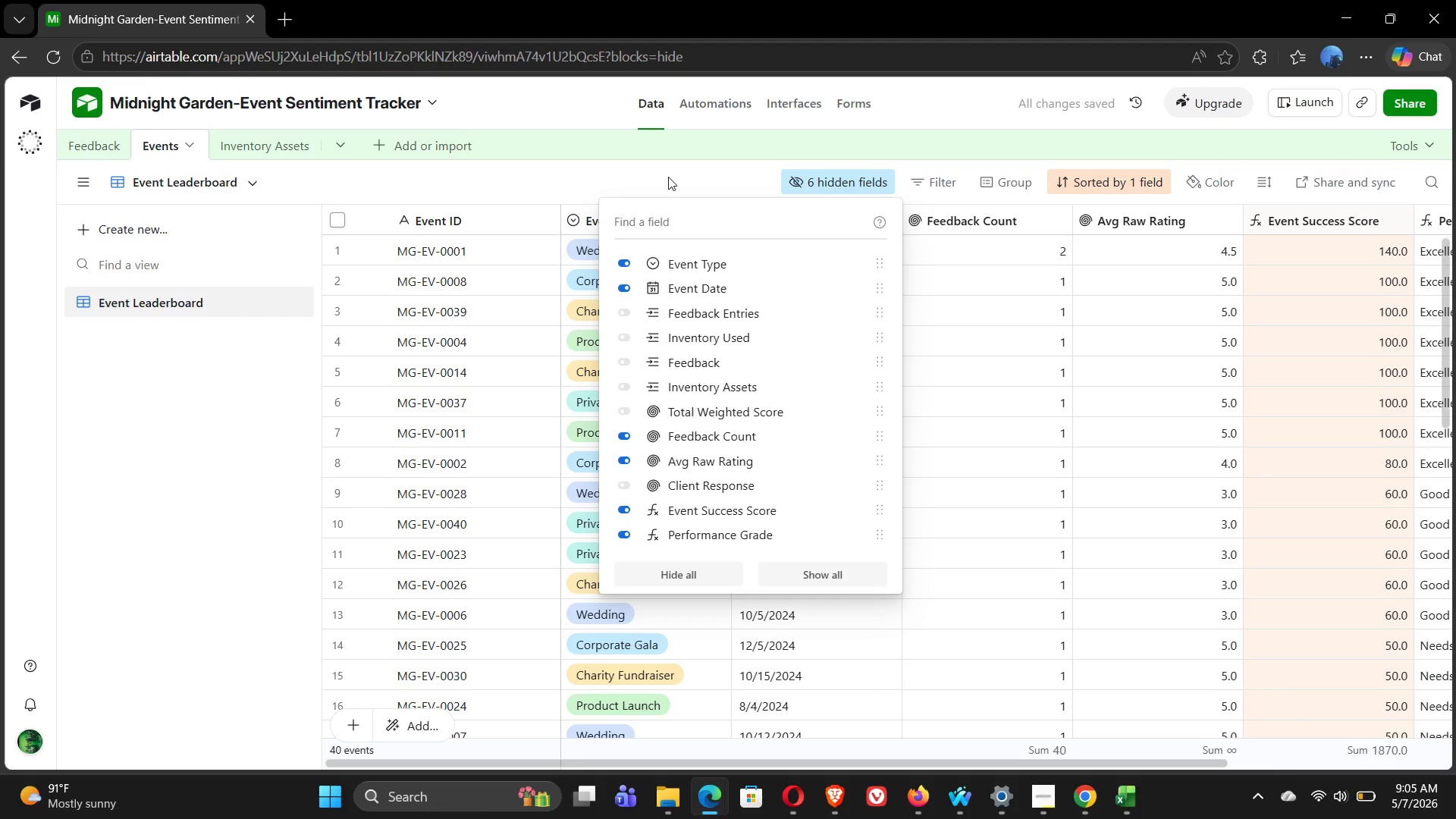 
wait(6.08)
 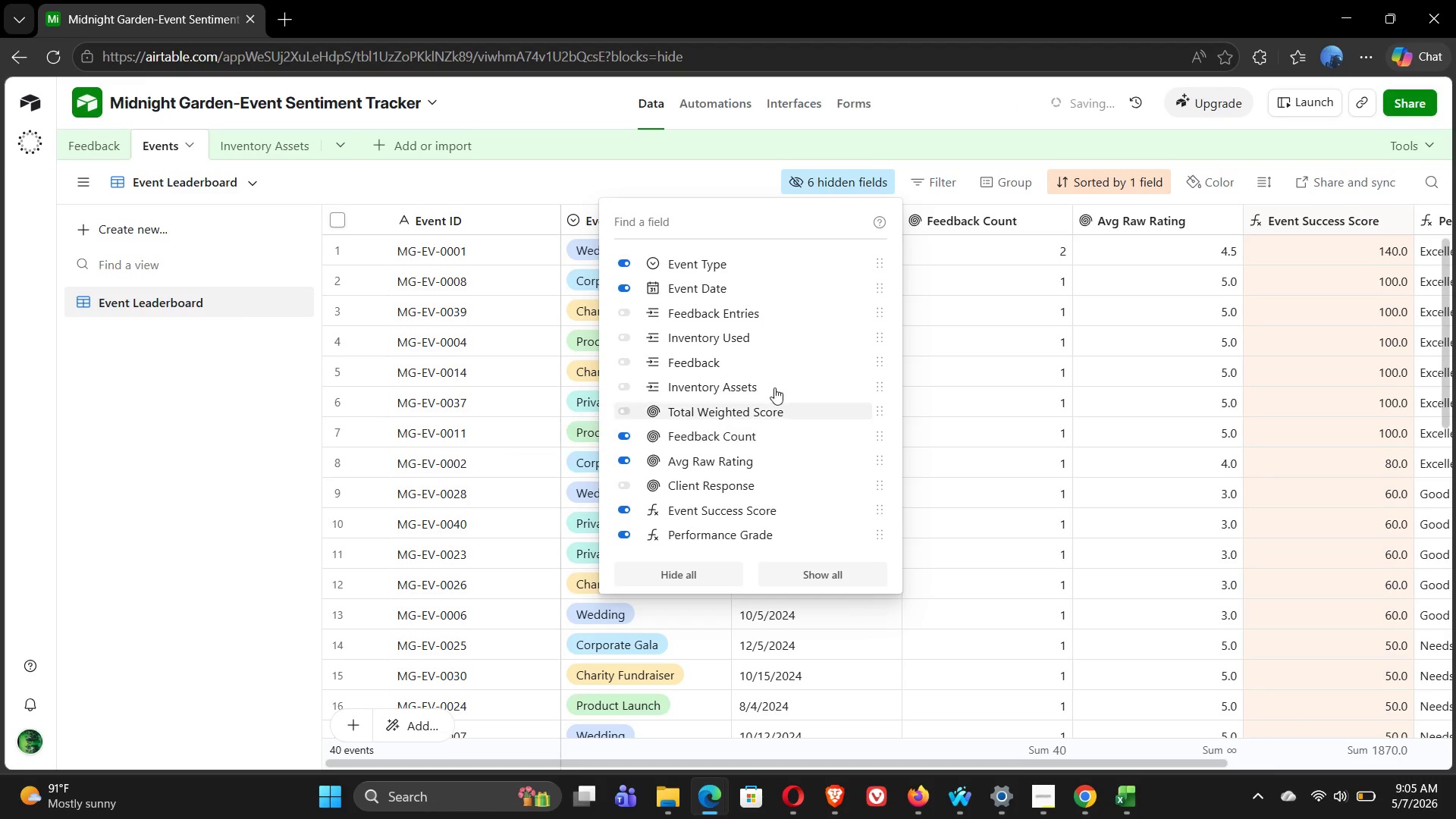 
left_click([668, 177])
 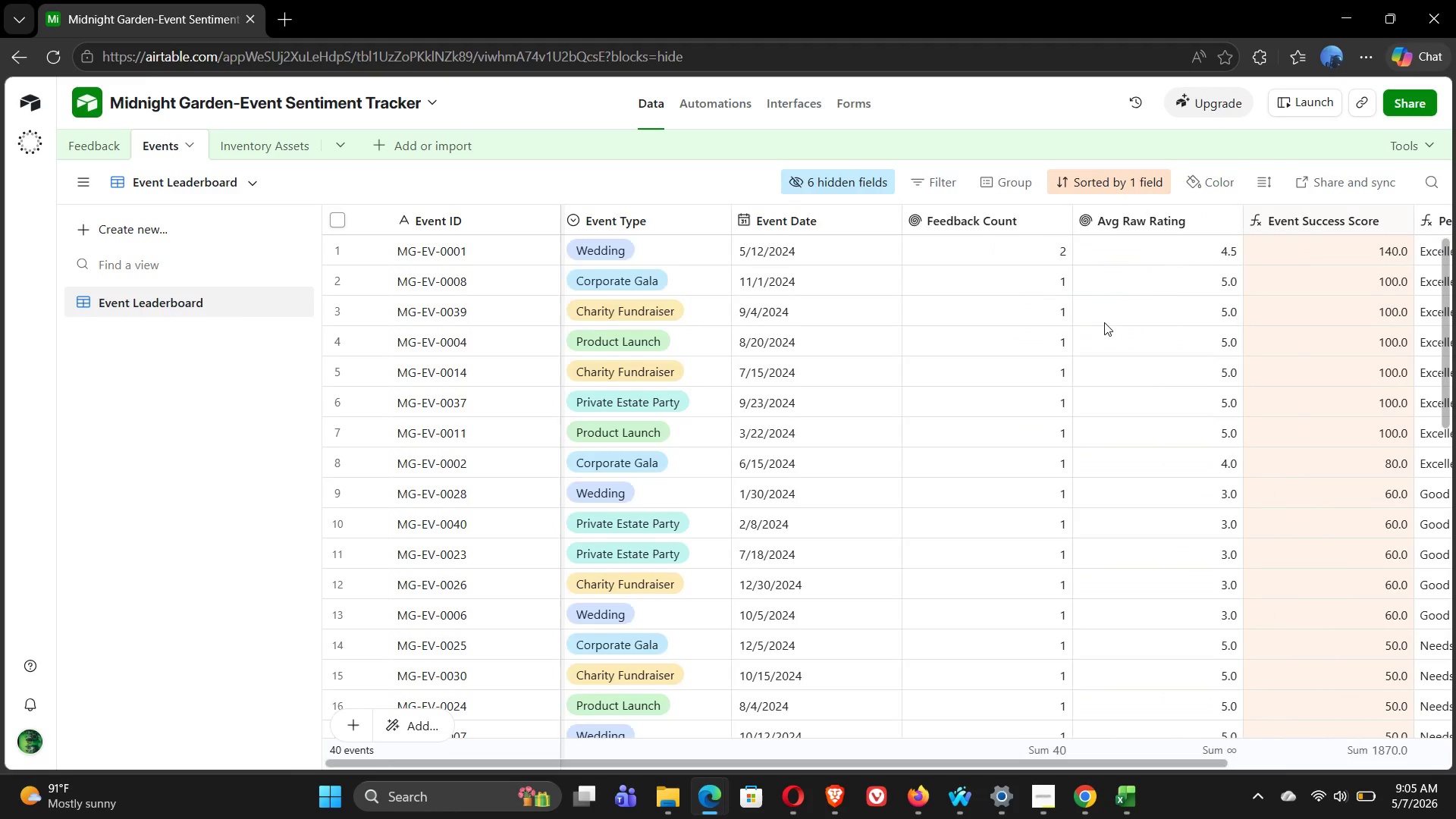 
wait(15.77)
 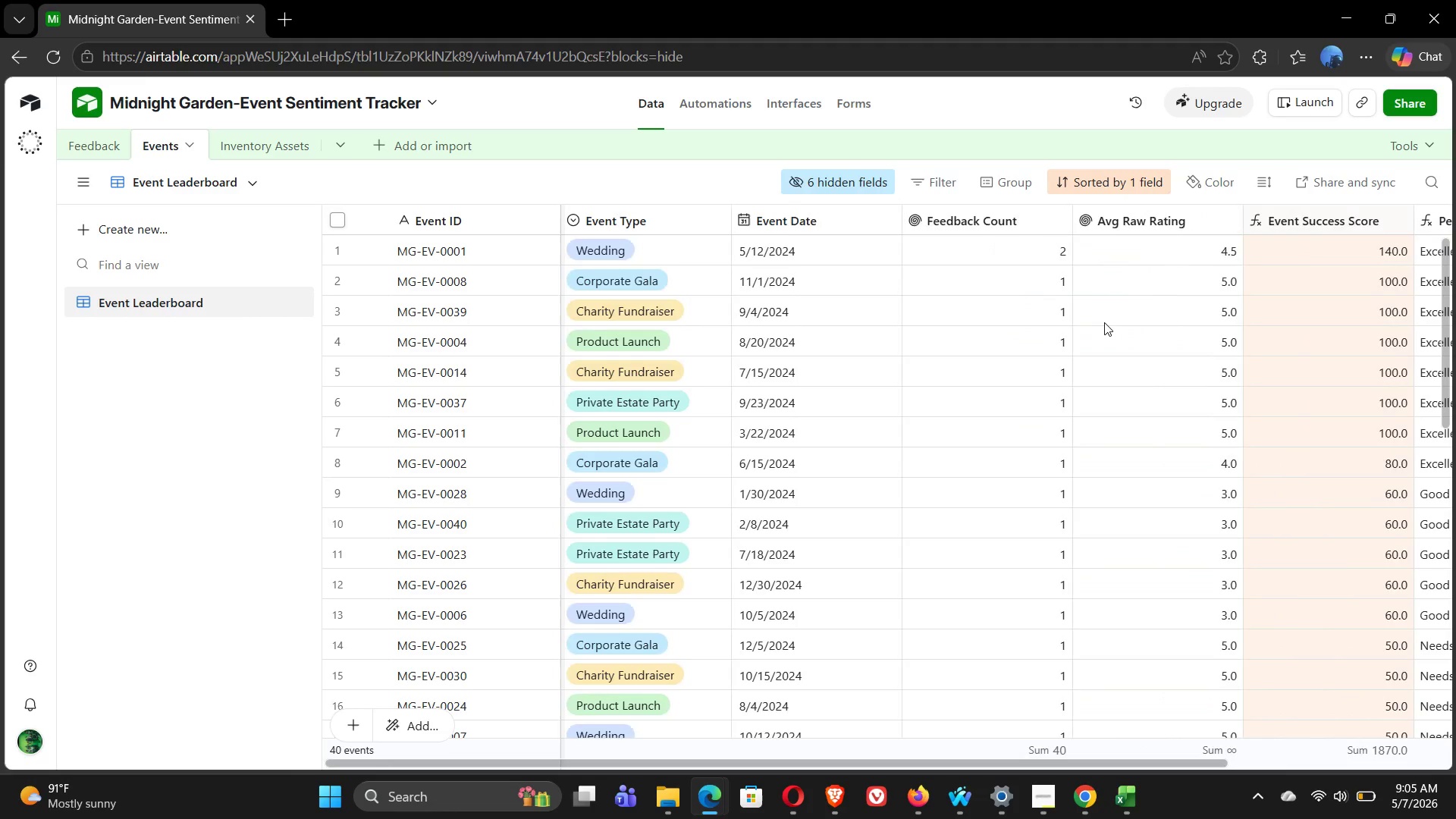 
left_click([119, 229])
 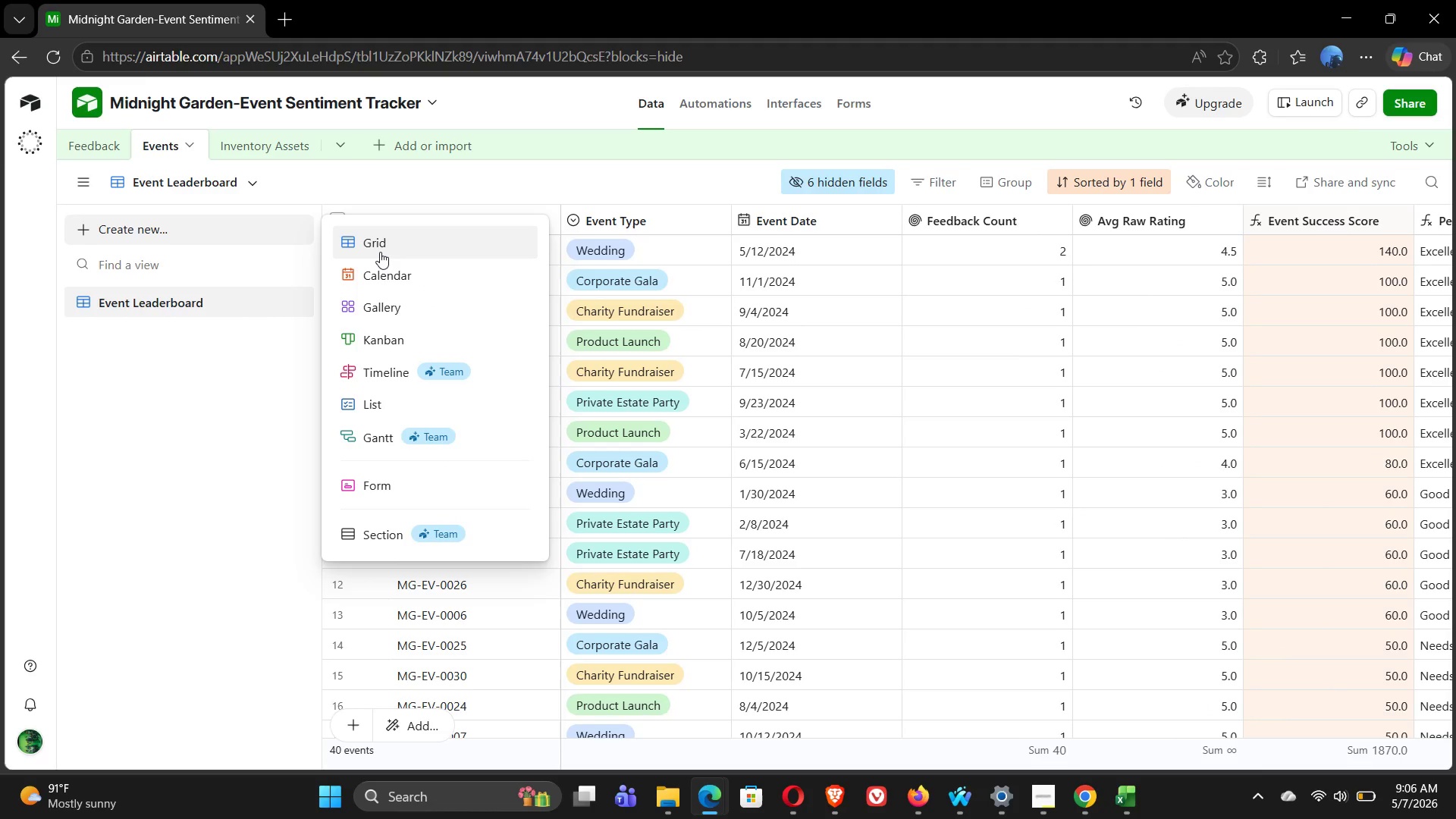 
left_click([381, 252])
 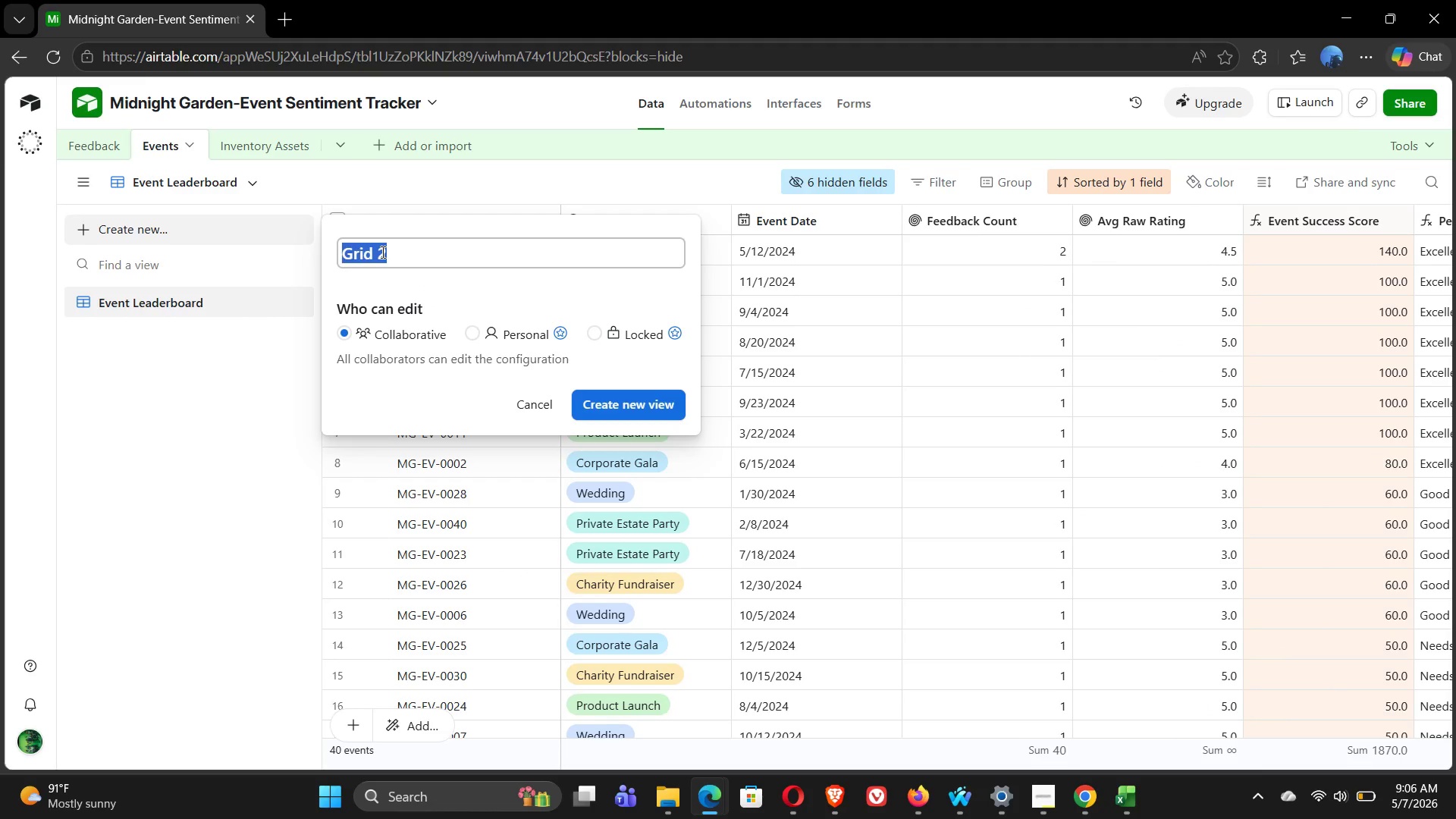 
wait(25.88)
 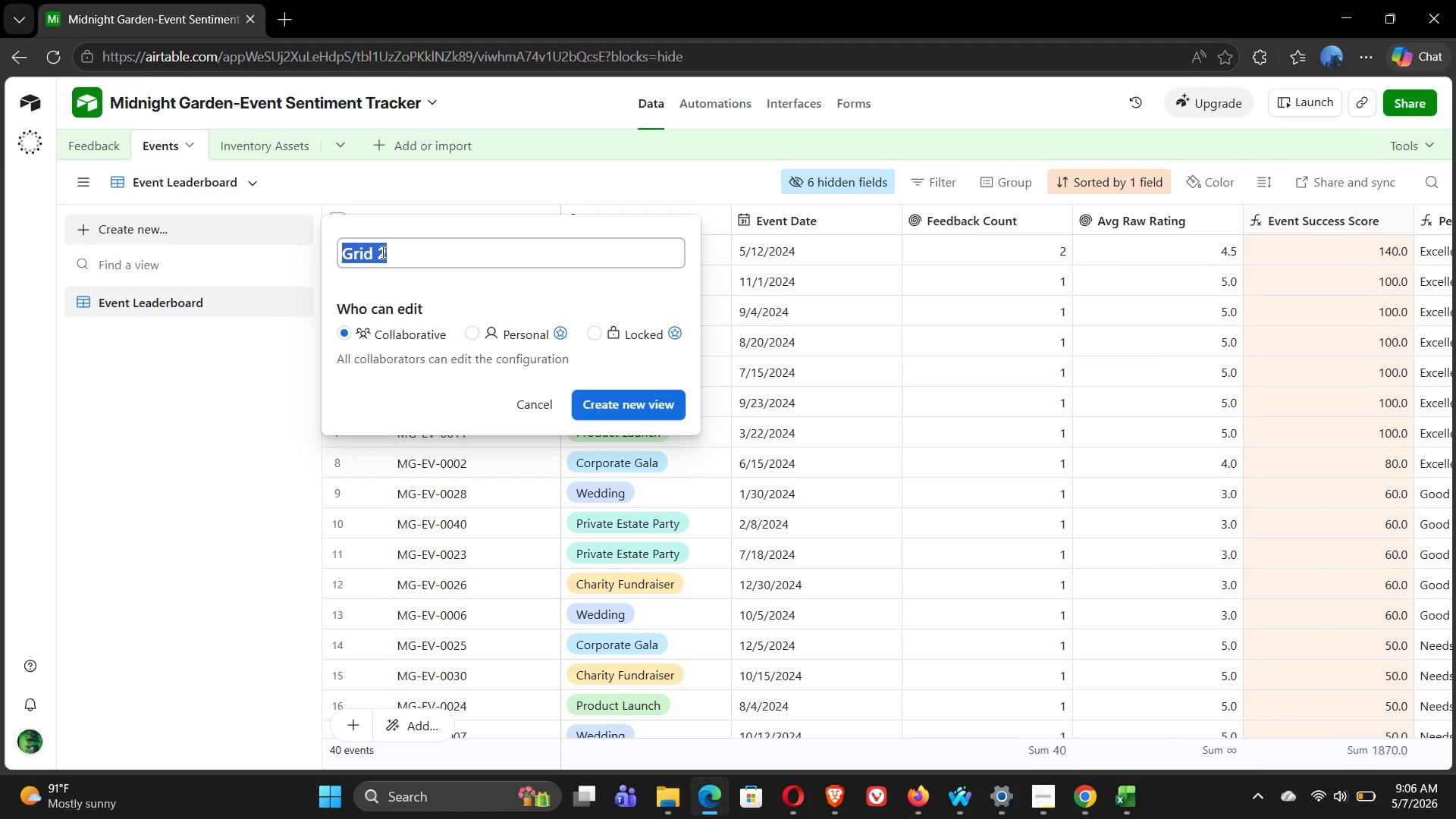 
type(Poor Eventd)
key(Backspace)
type(s)
 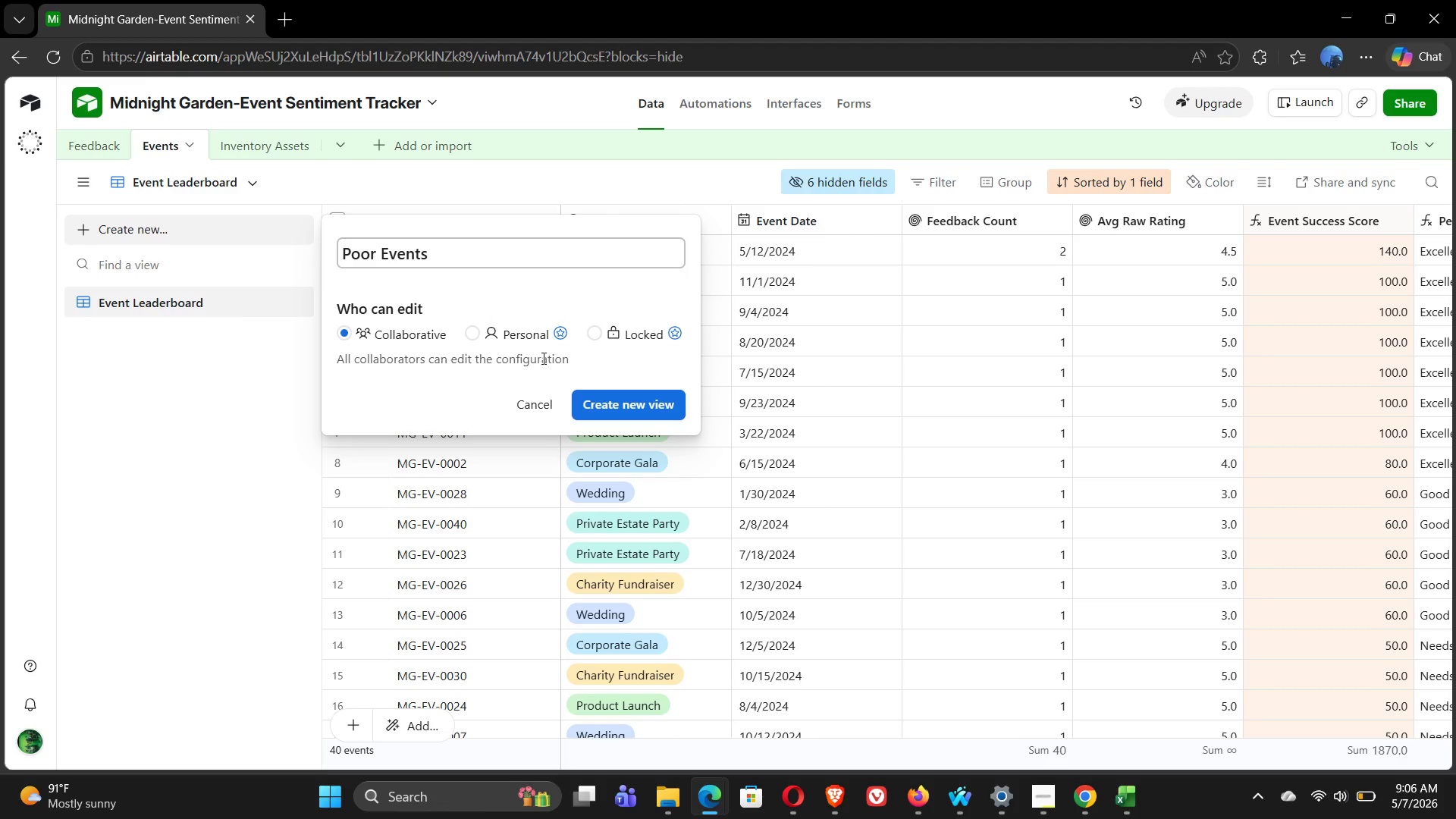 
left_click([615, 406])
 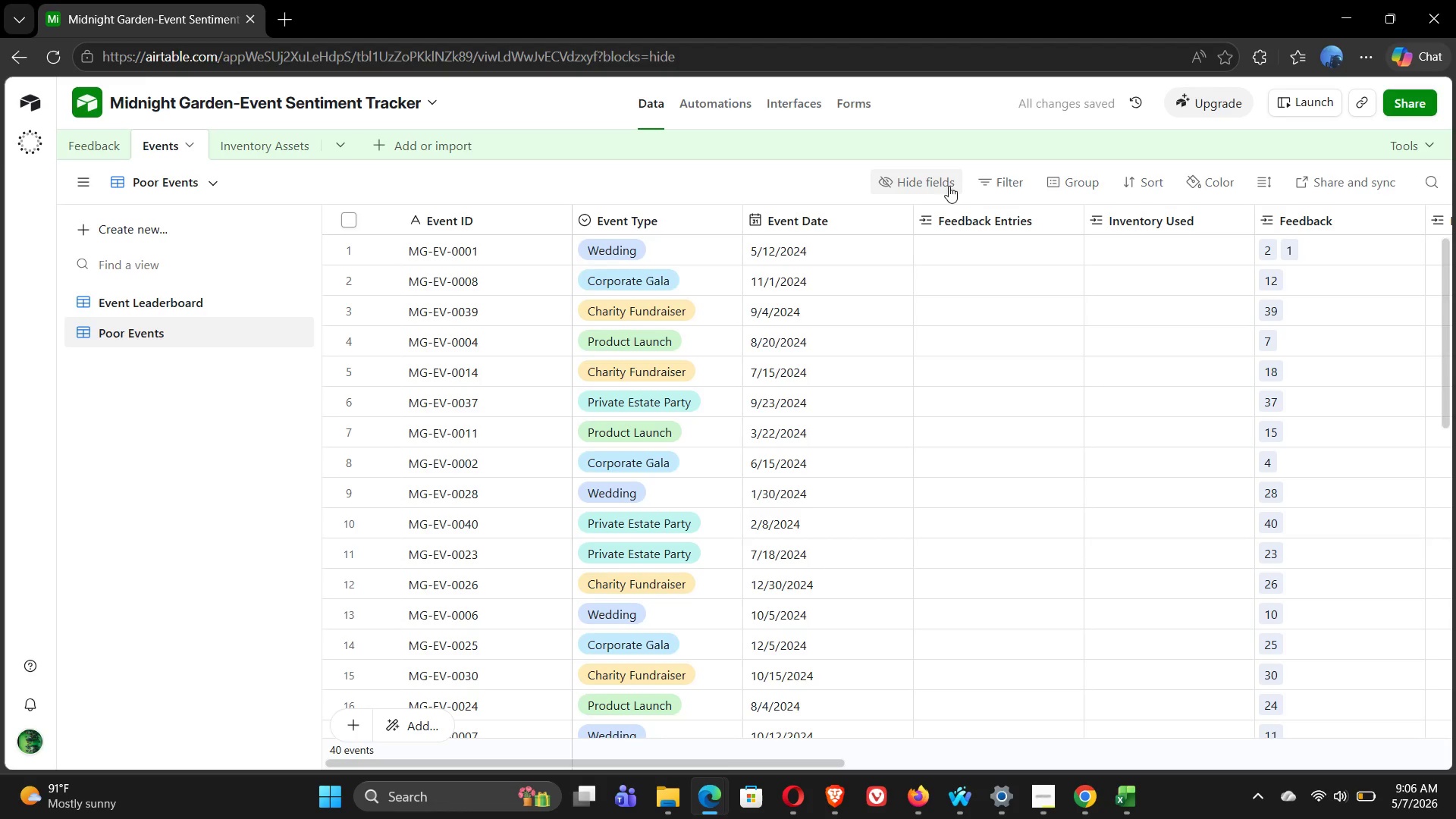 
wait(8.77)
 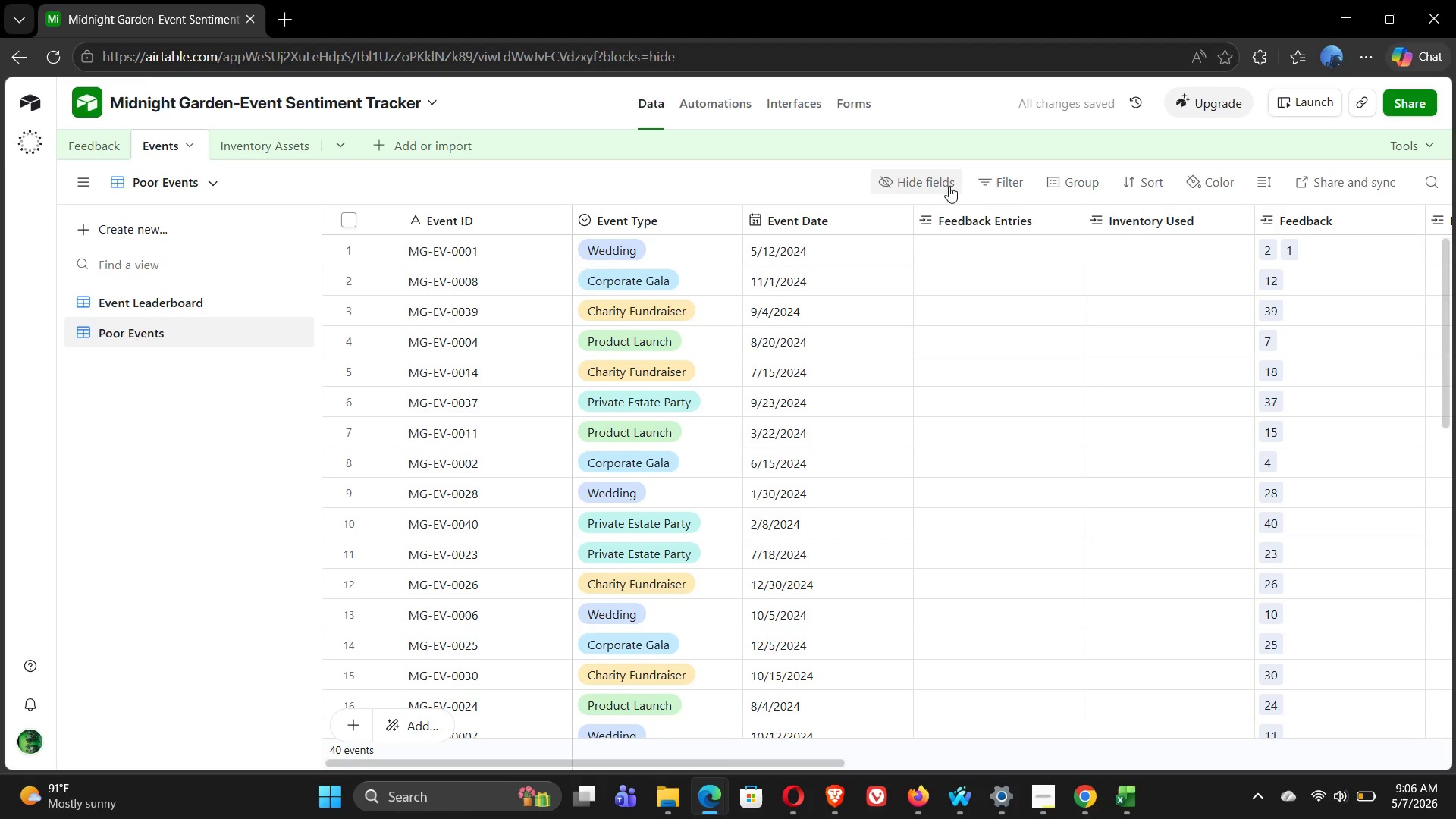 
left_click([1005, 188])
 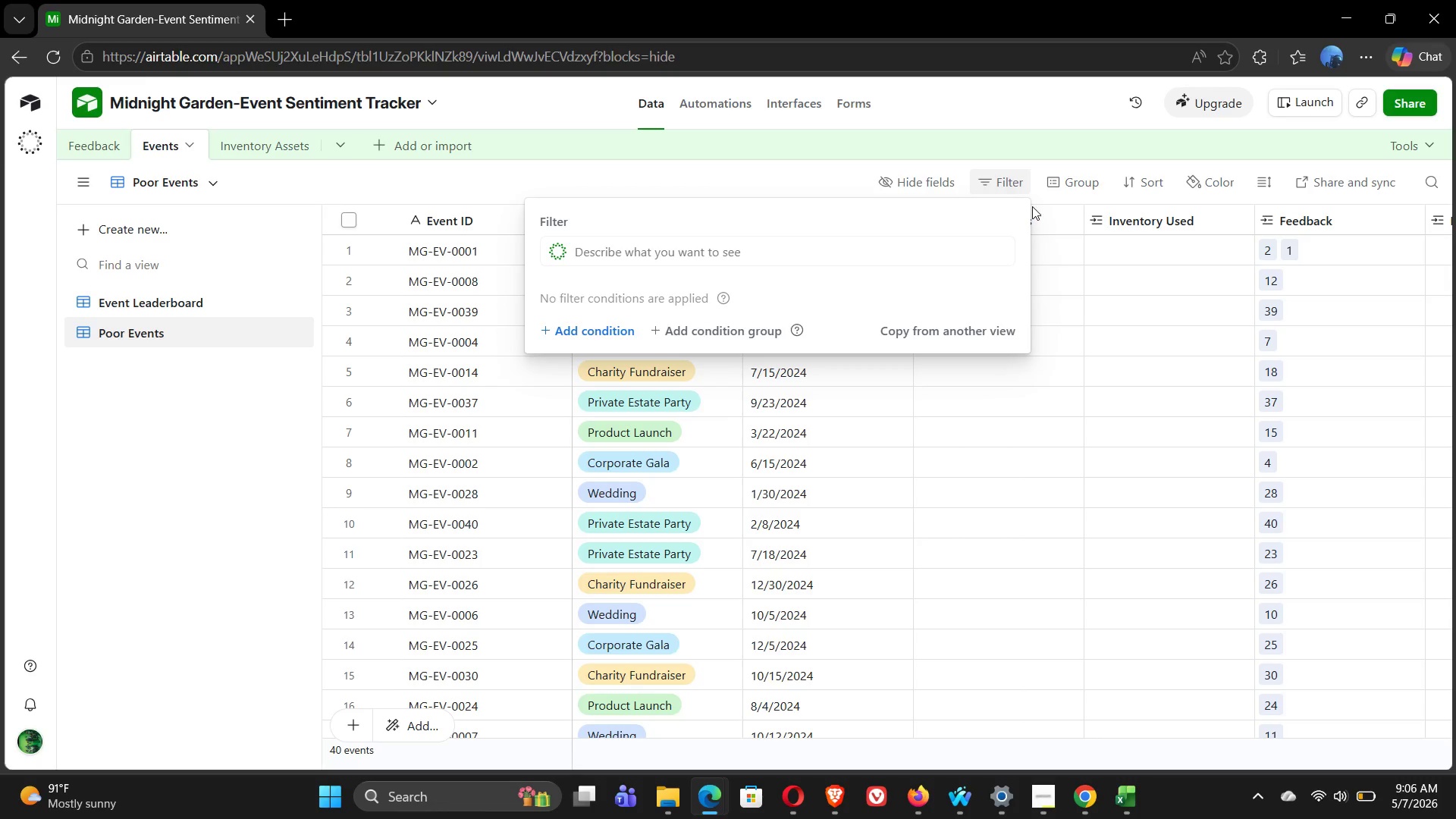 
wait(5.17)
 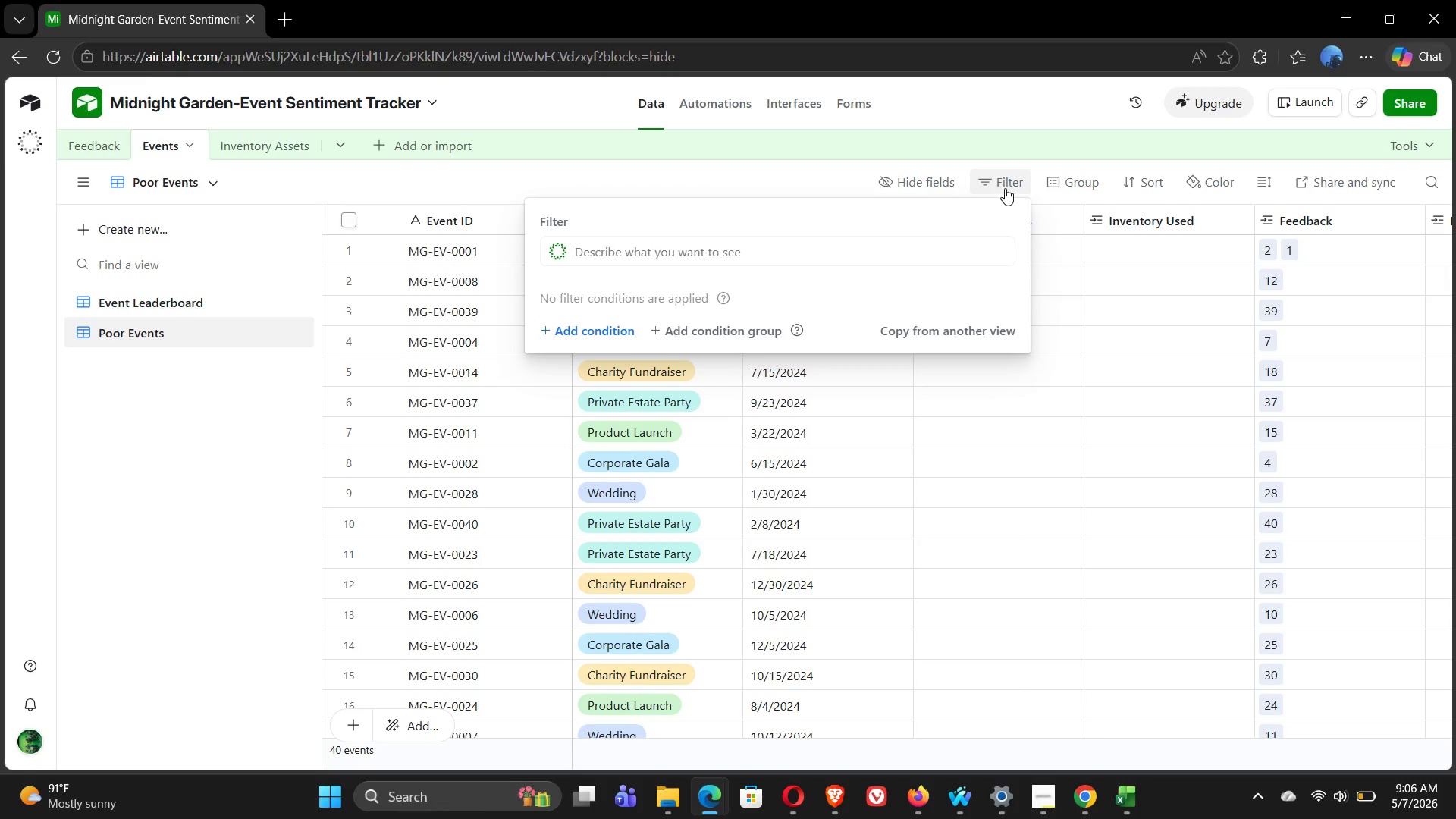 
left_click([557, 331])
 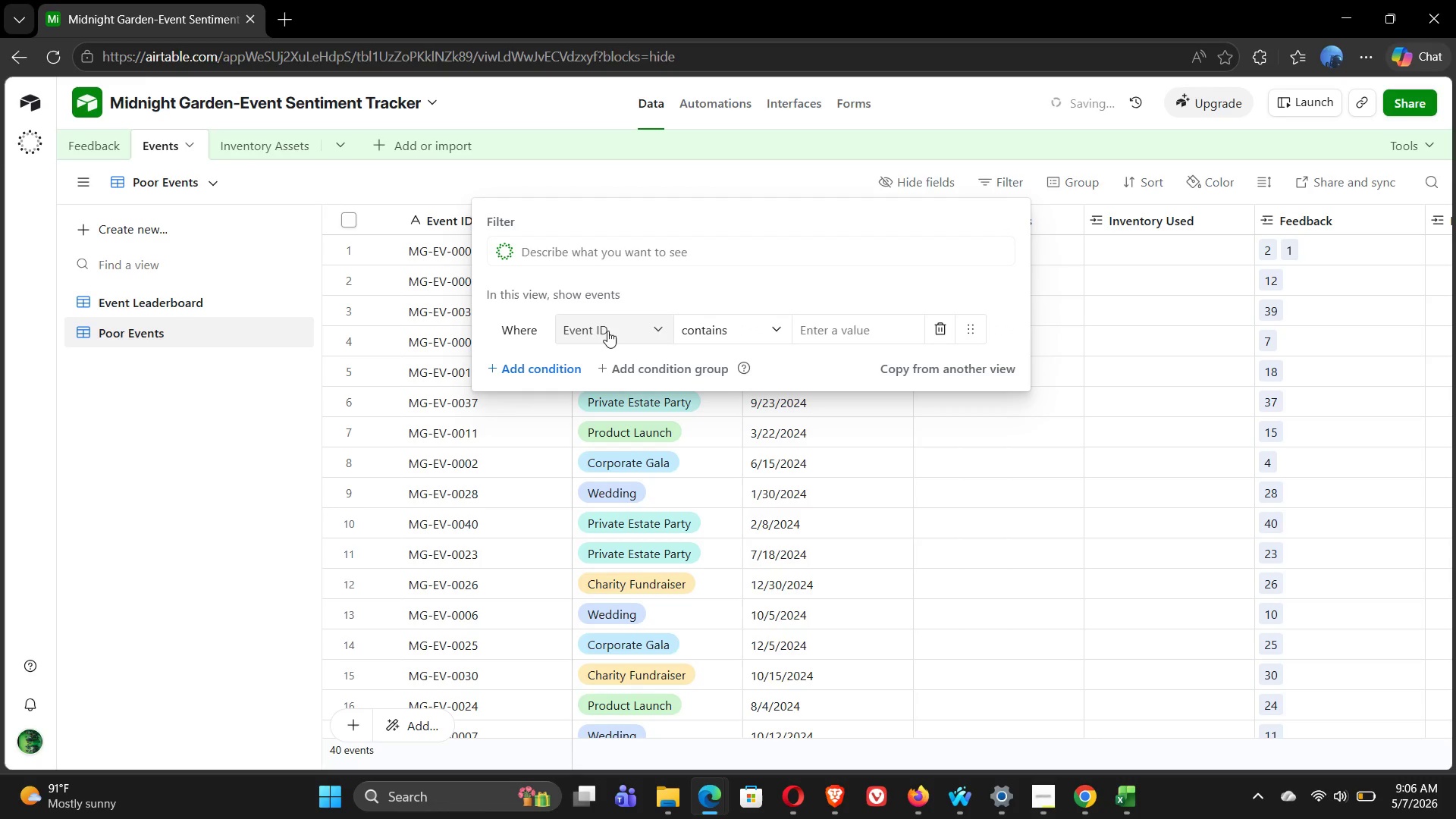 
left_click([607, 331])
 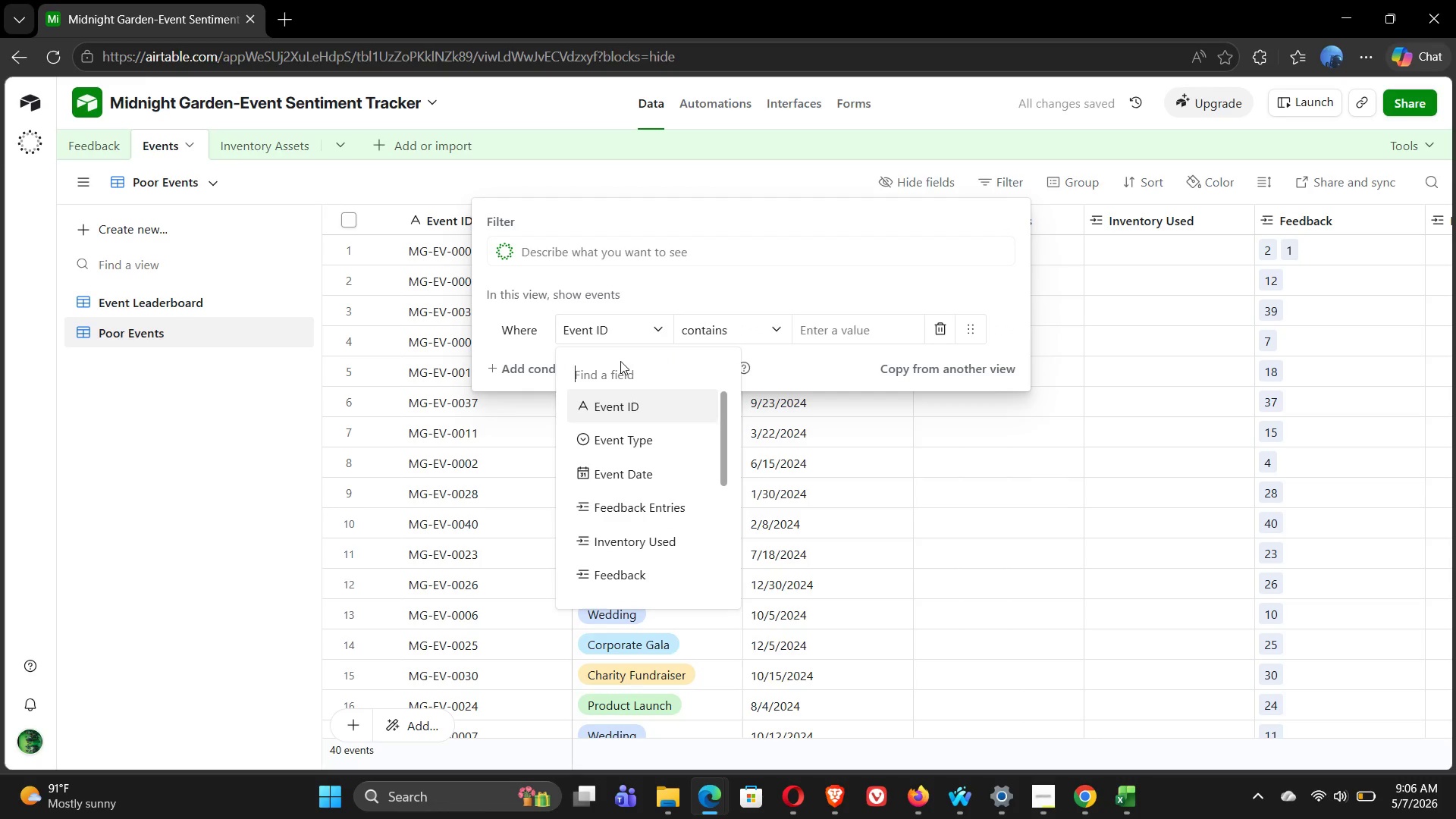 
mouse_move([648, 509])
 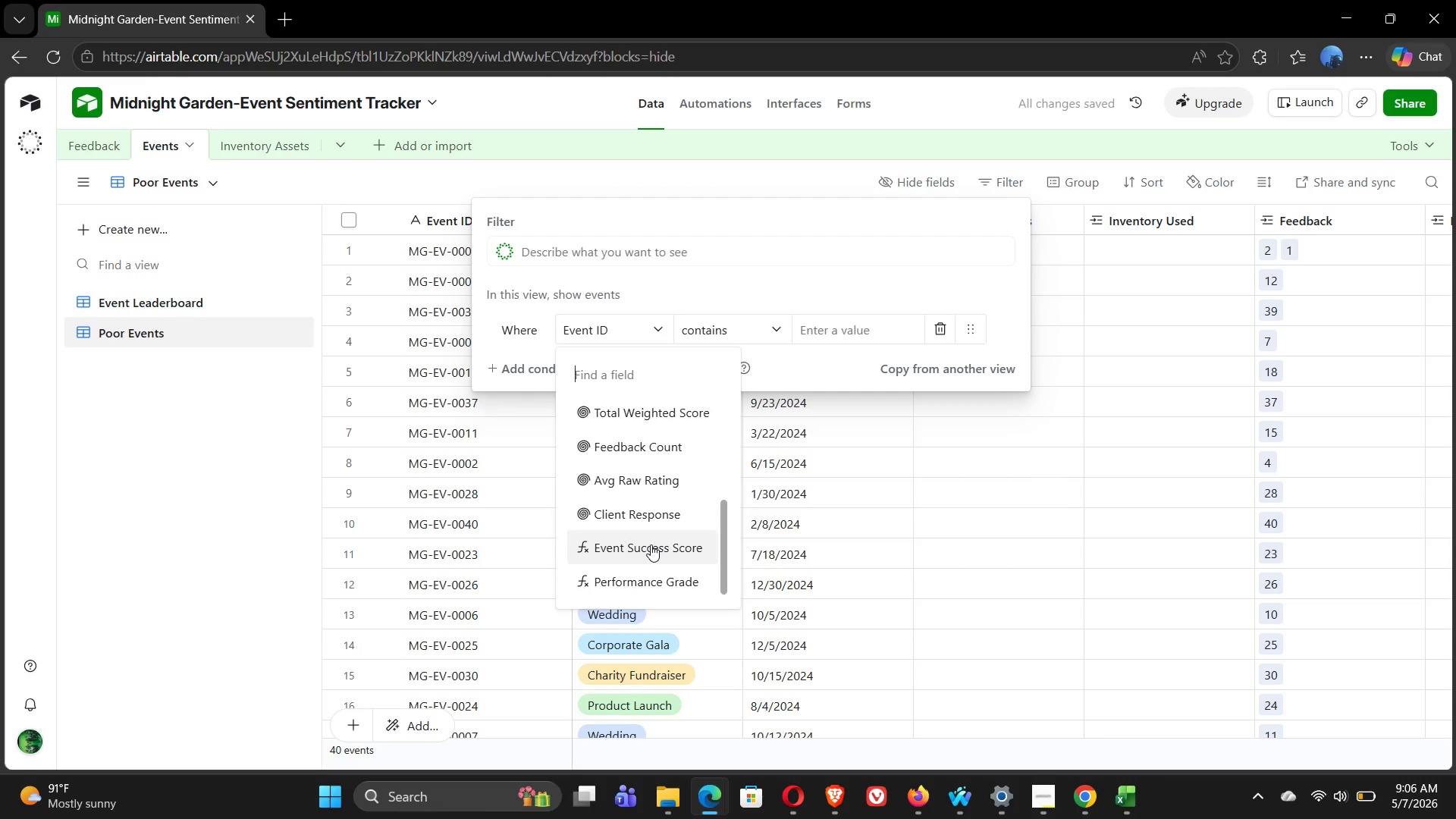 
left_click([651, 544])
 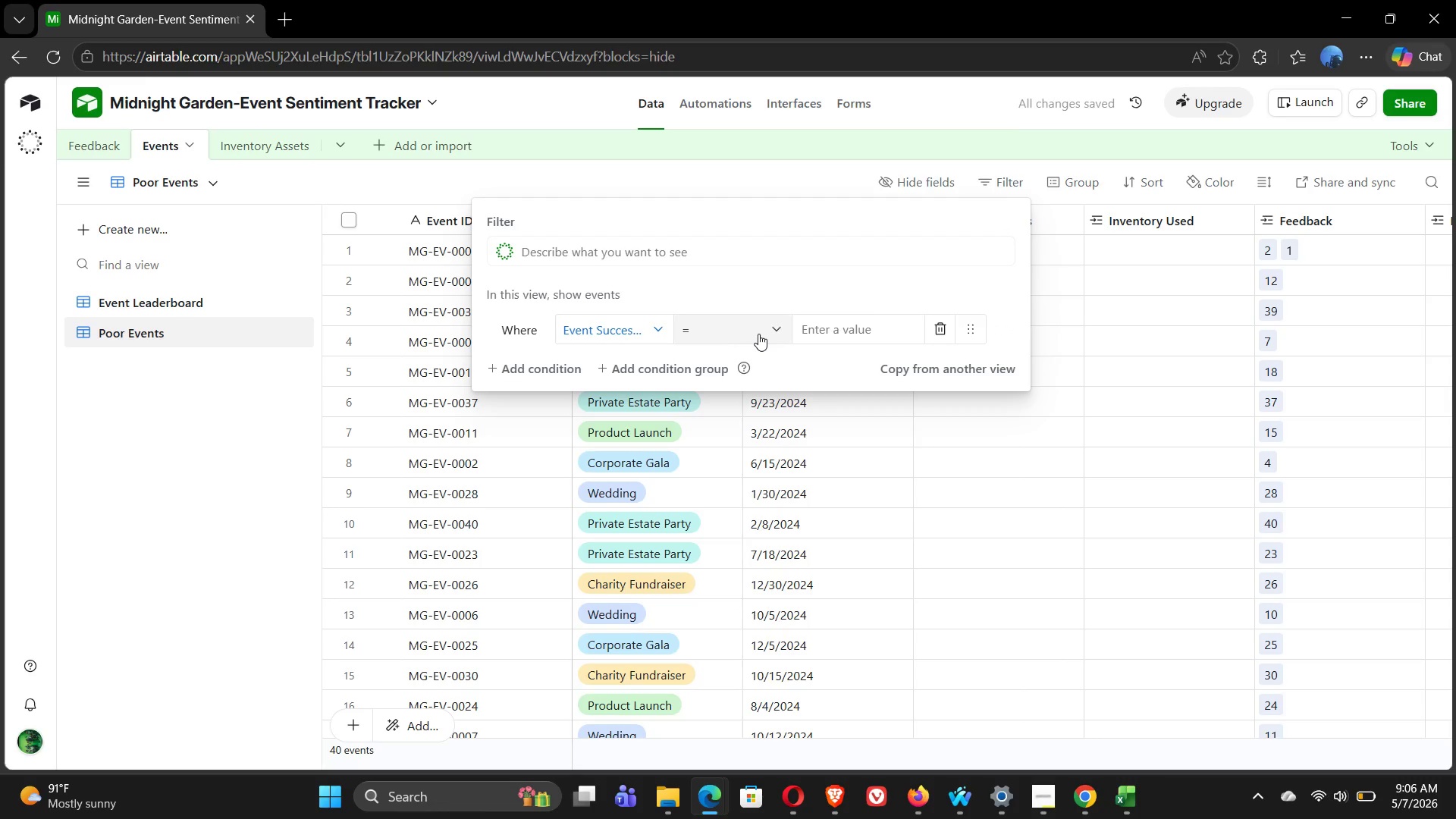 
left_click([758, 334])
 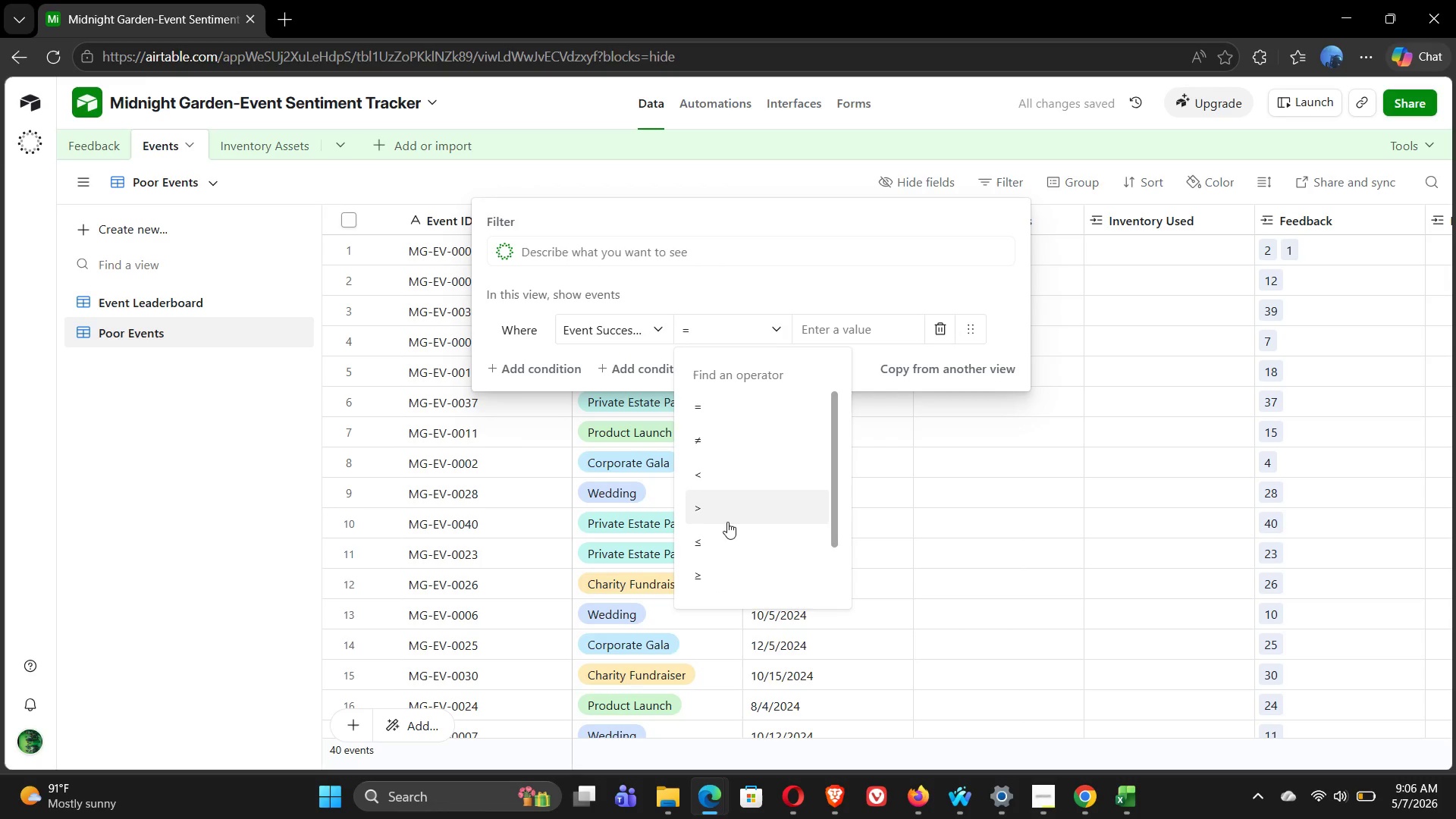 
left_click([717, 476])
 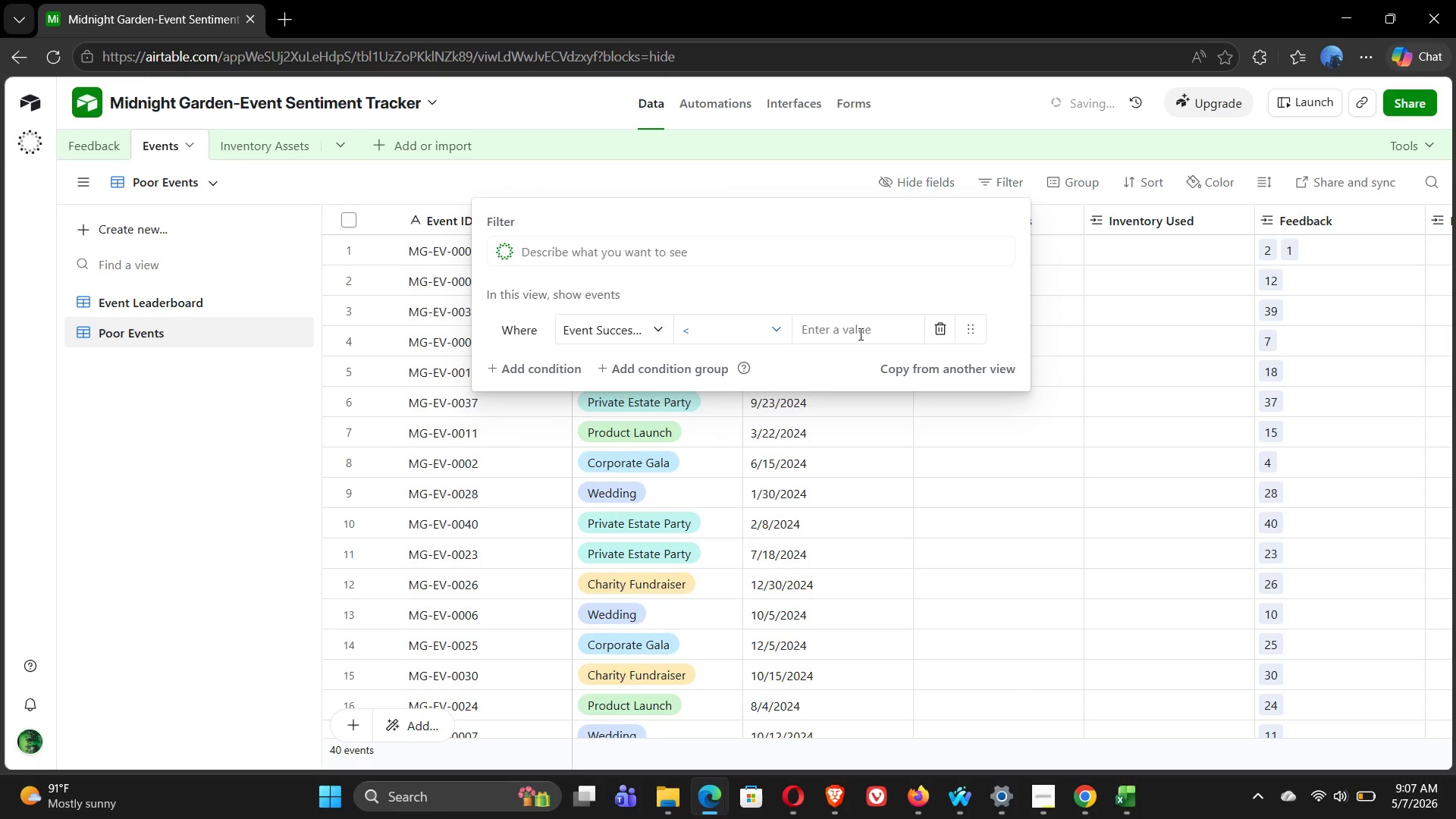 
left_click([858, 328])
 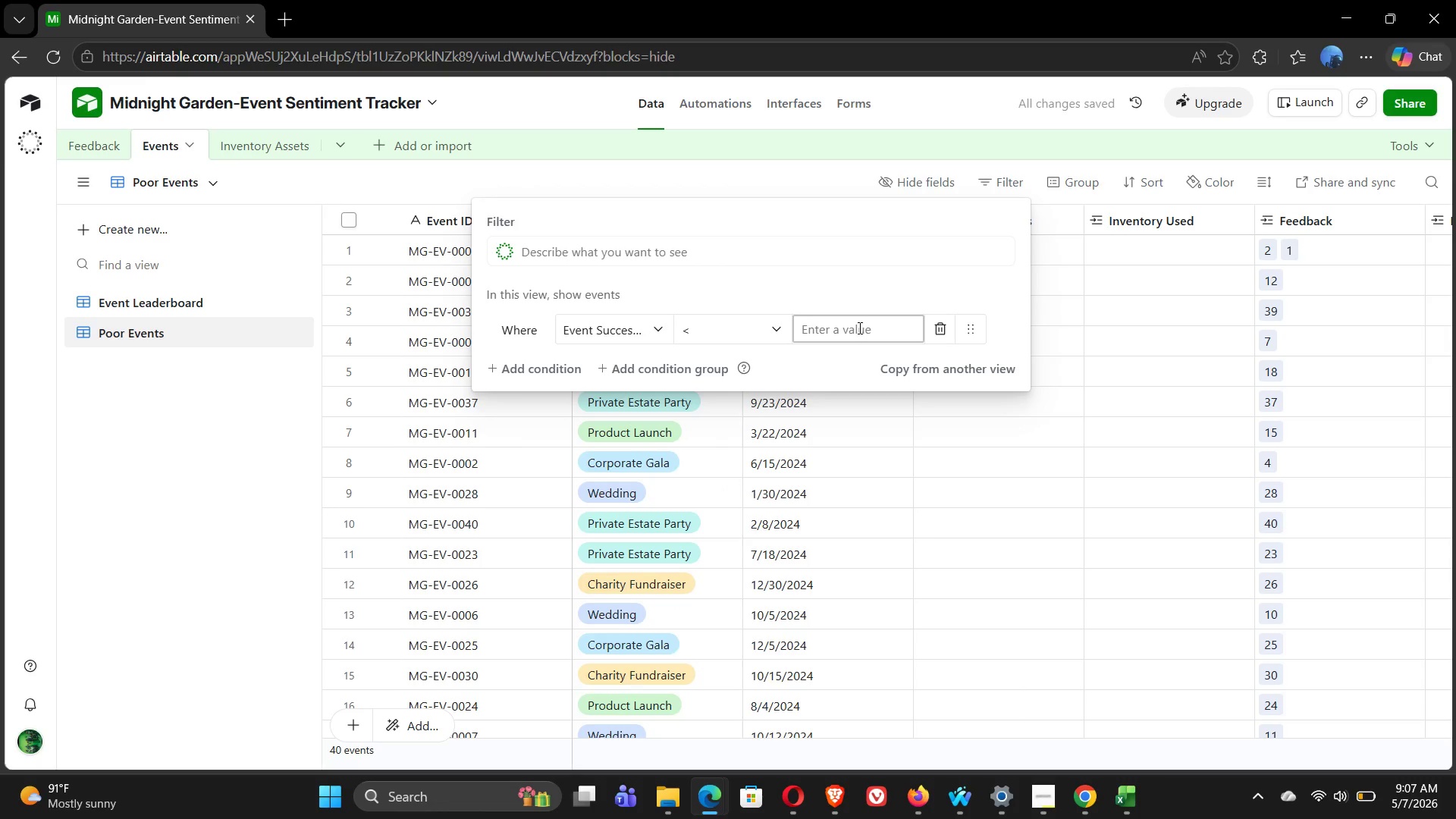 
type(40)
 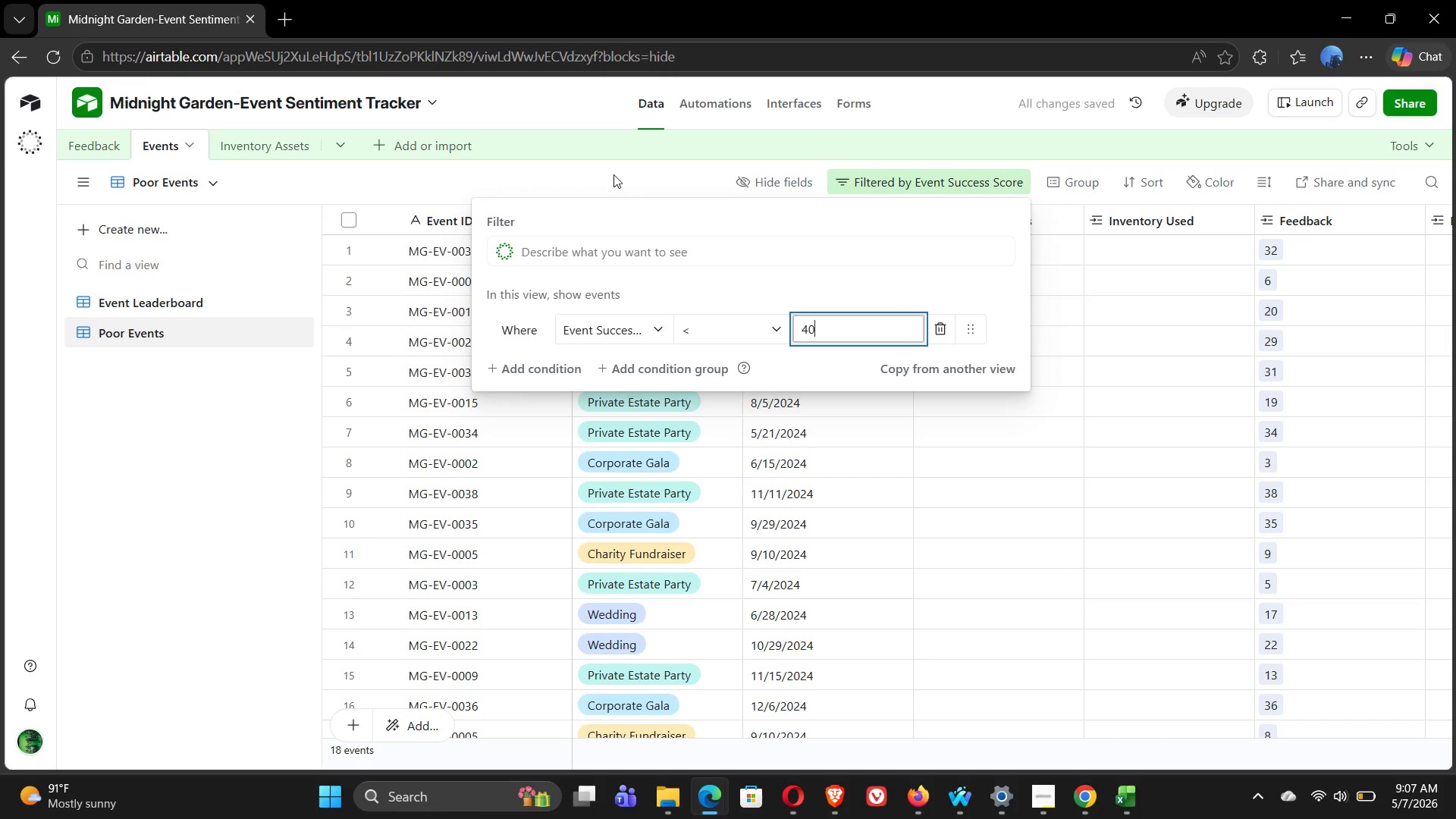 
left_click([612, 174])
 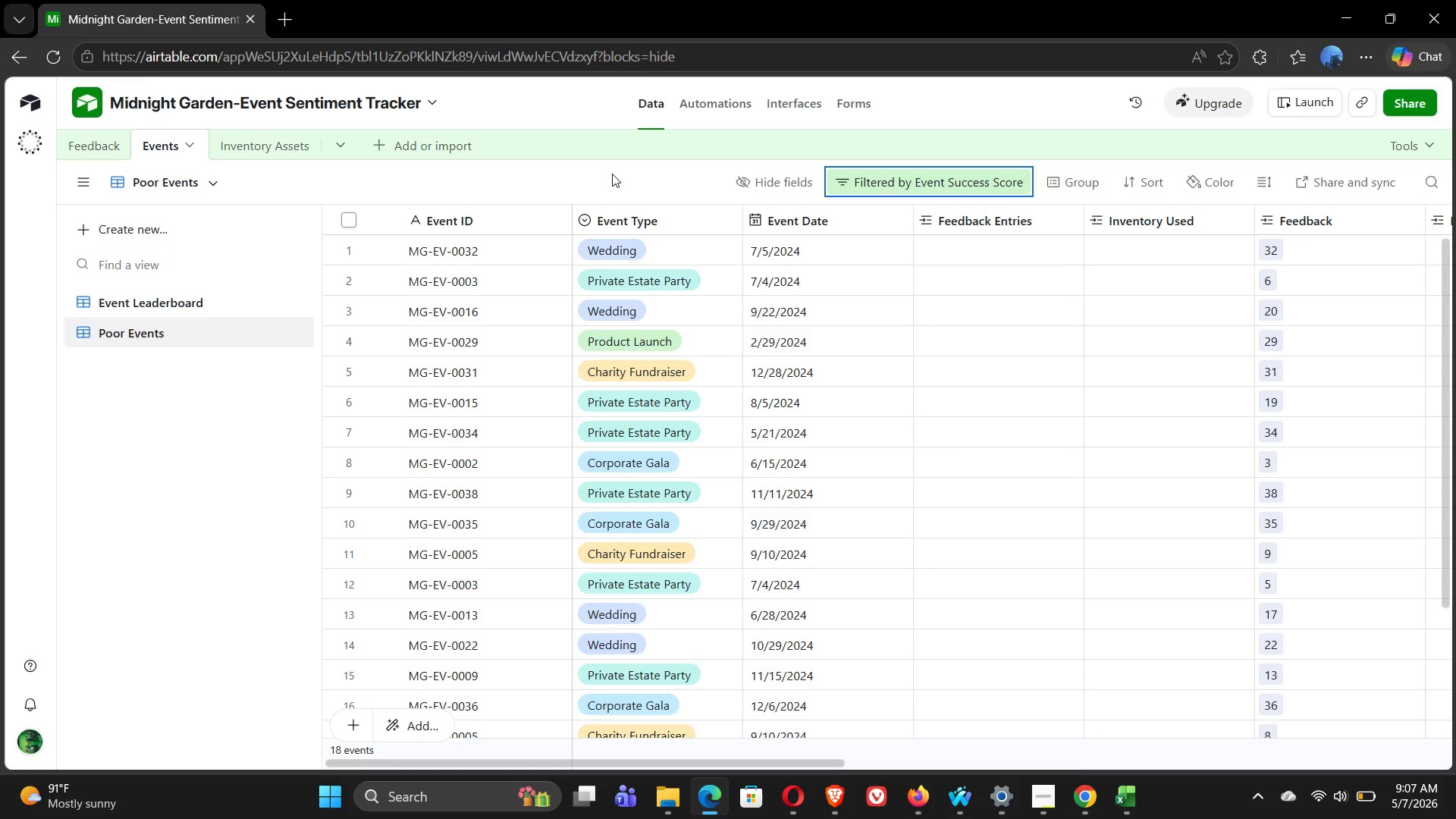 
wait(8.72)
 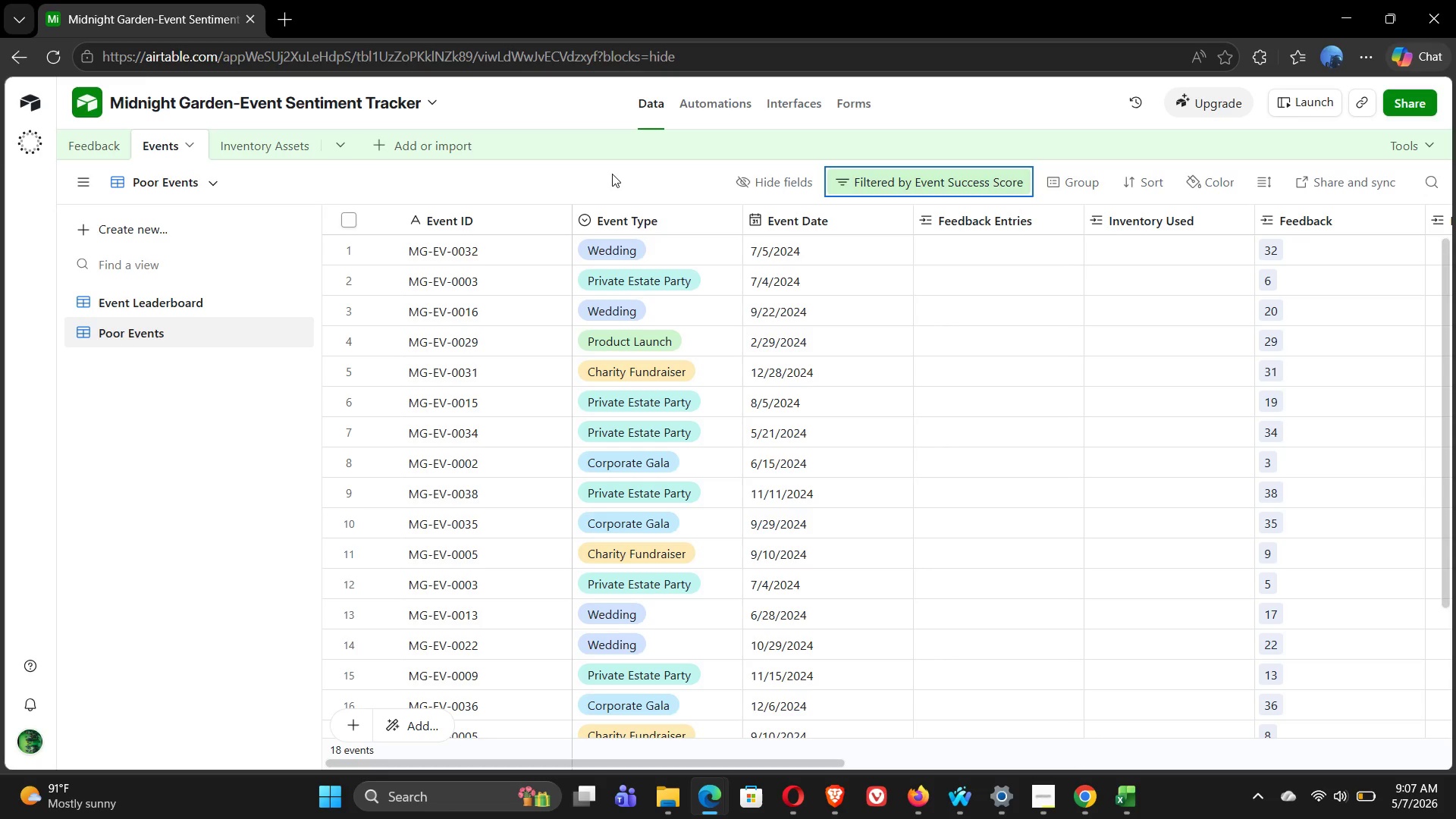 
left_click([1139, 187])
 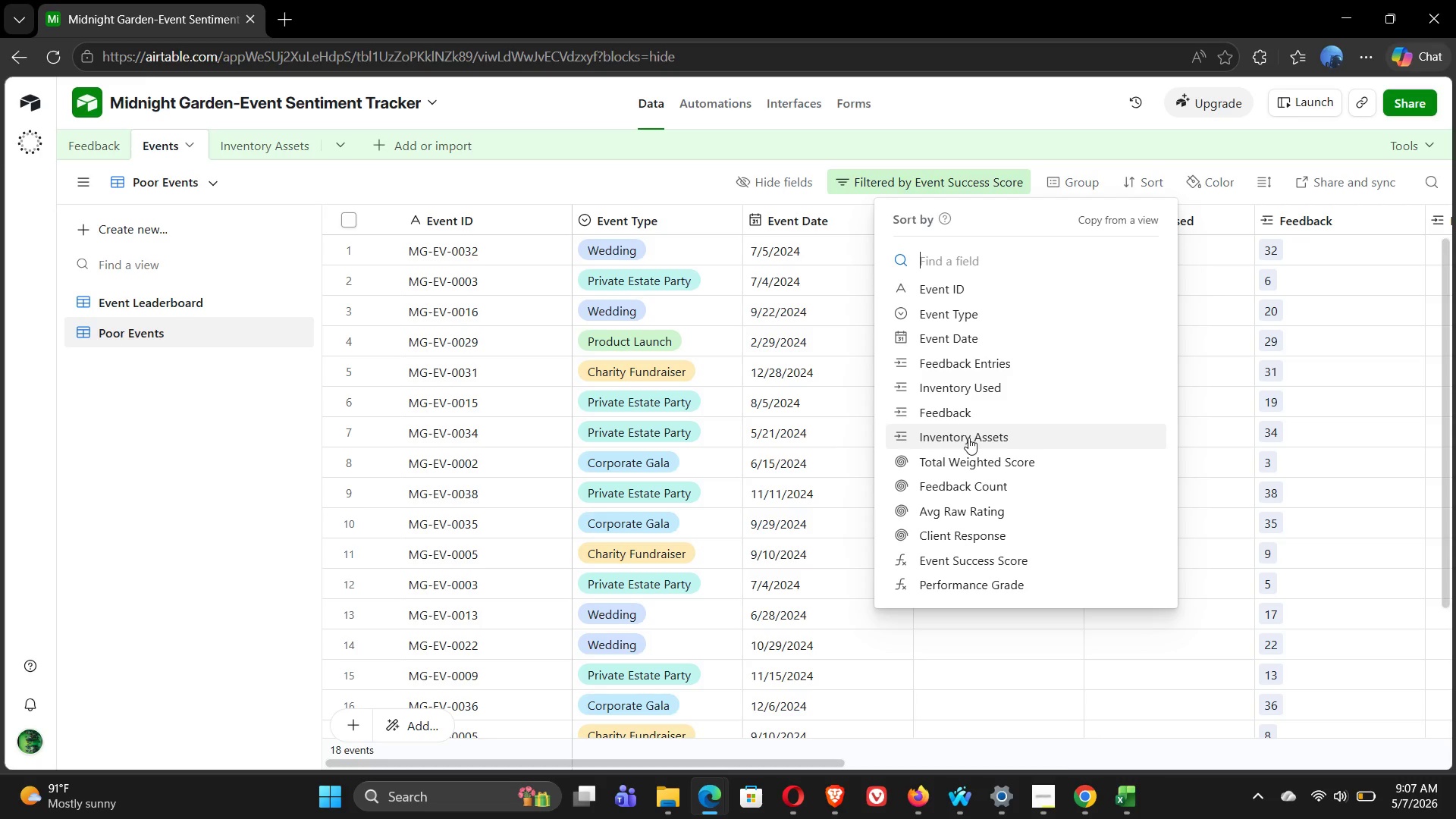 
wait(8.72)
 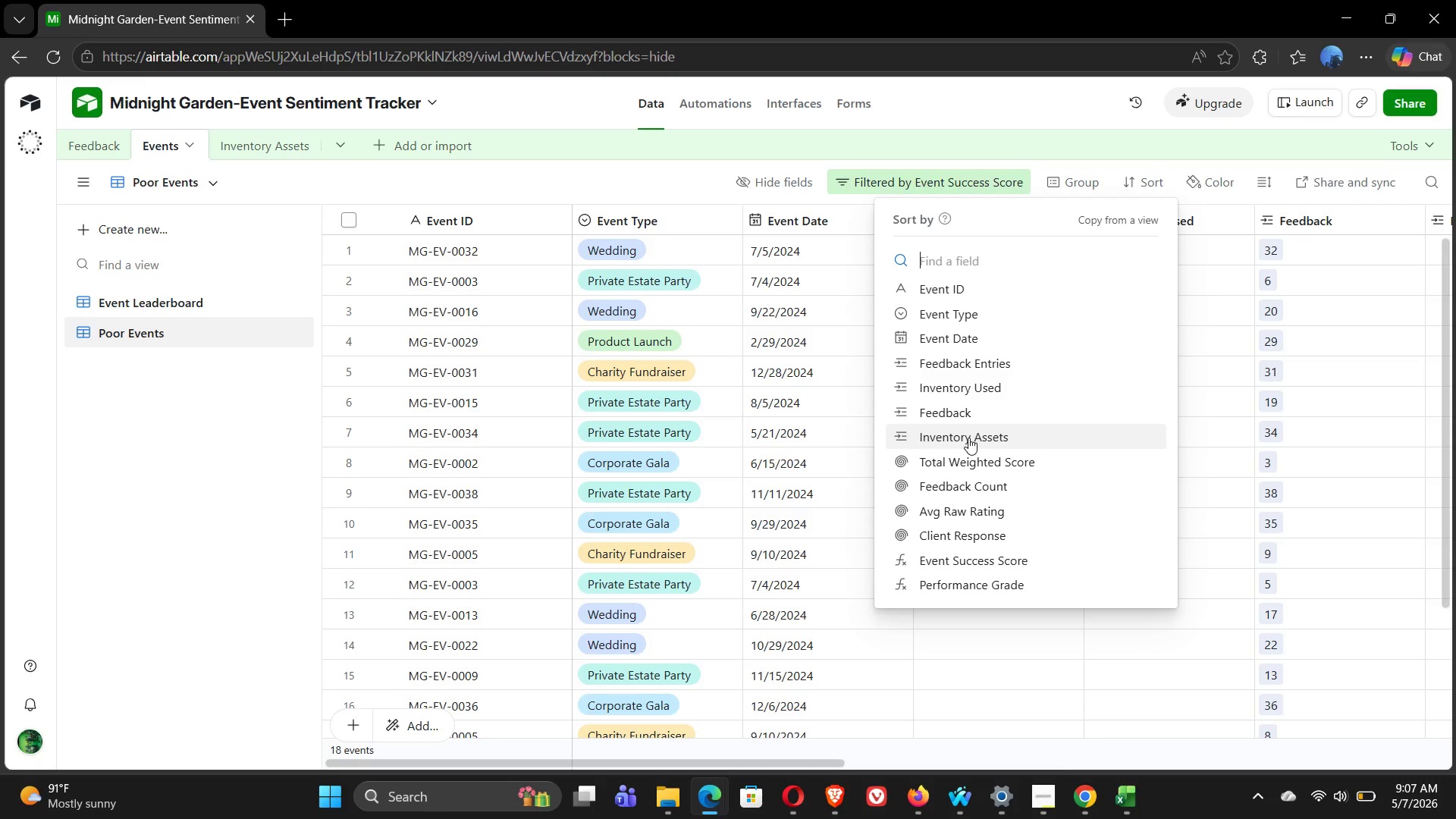 
left_click([991, 554])
 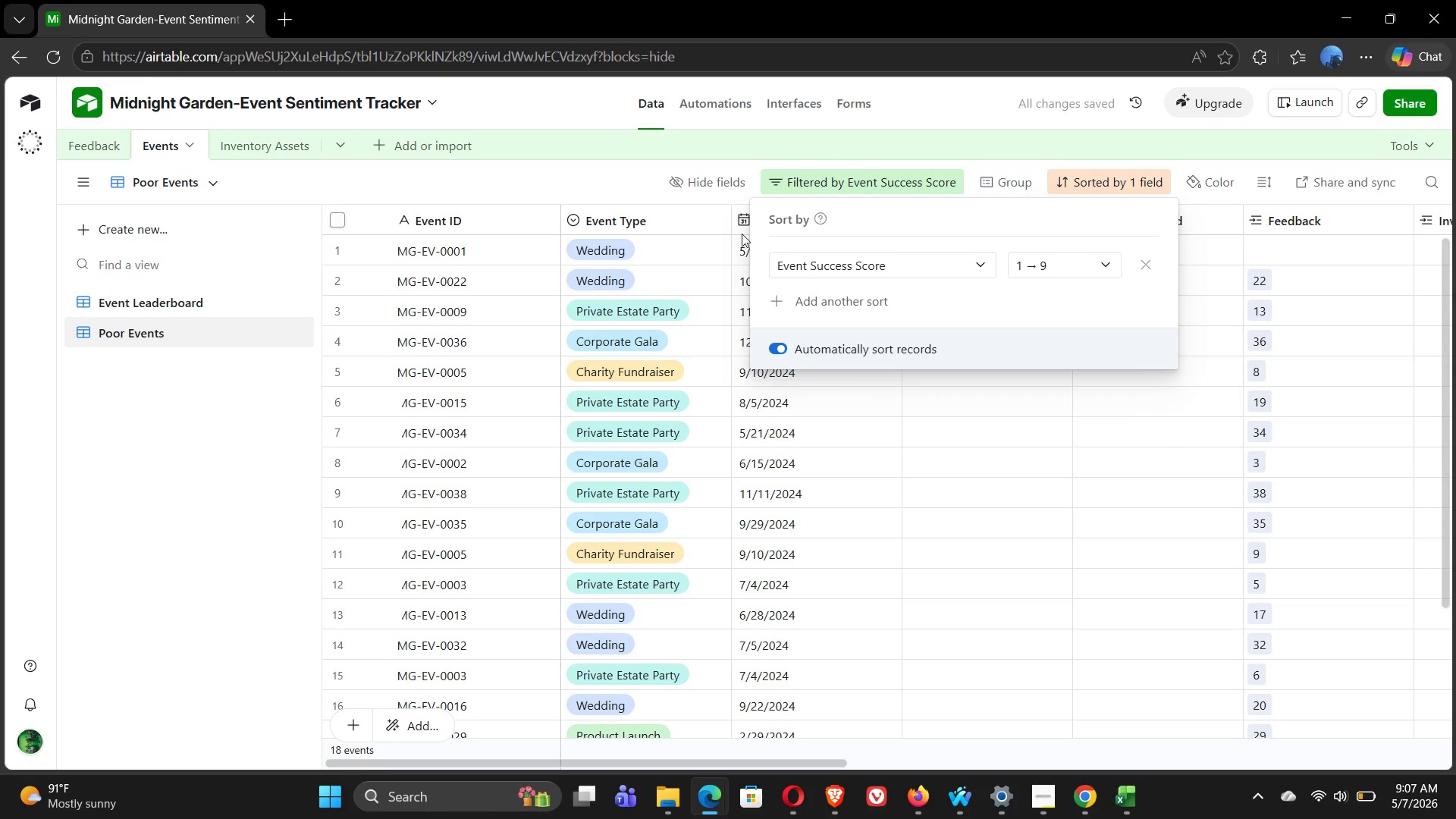 
left_click([573, 190])
 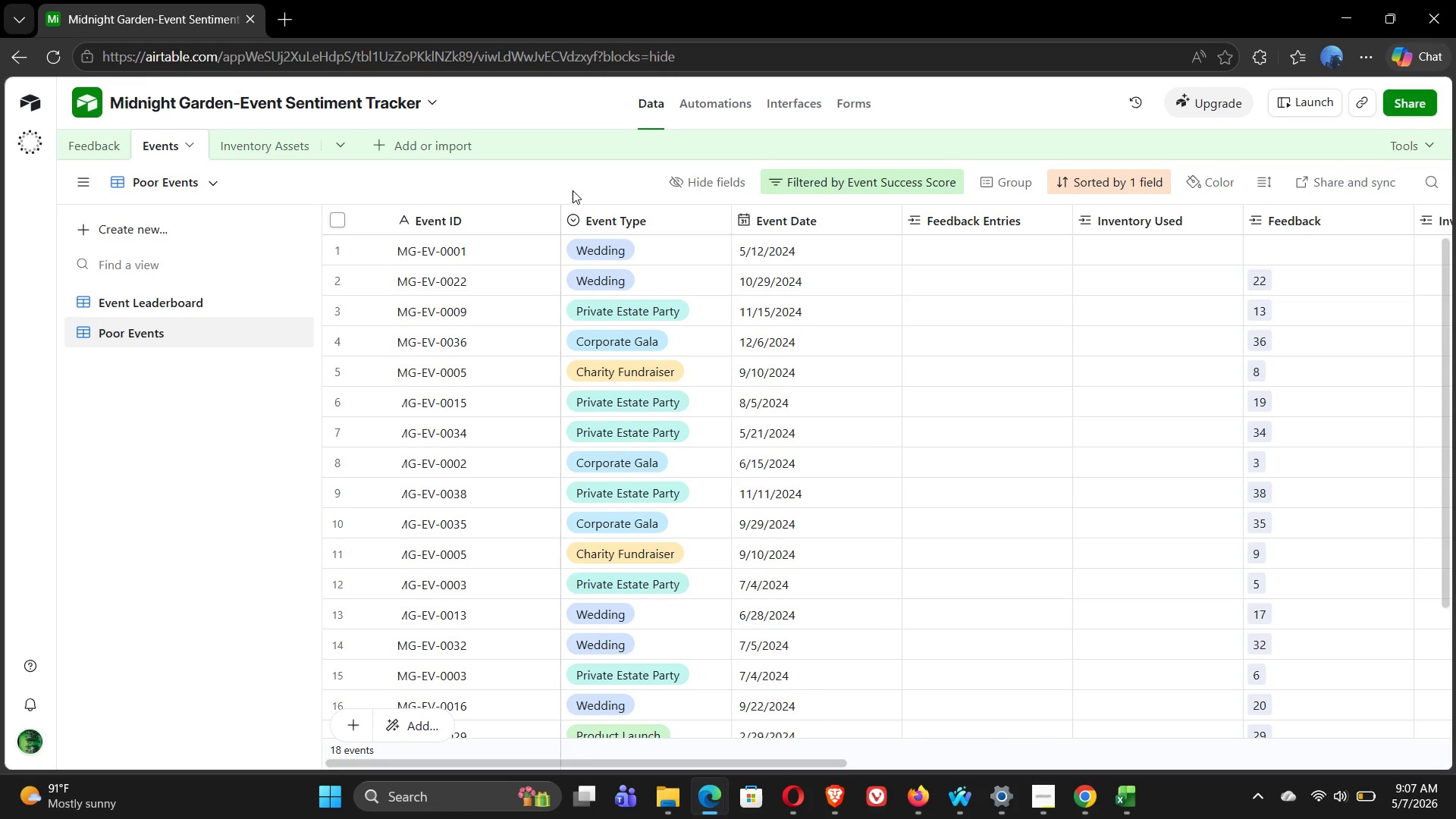 
wait(16.09)
 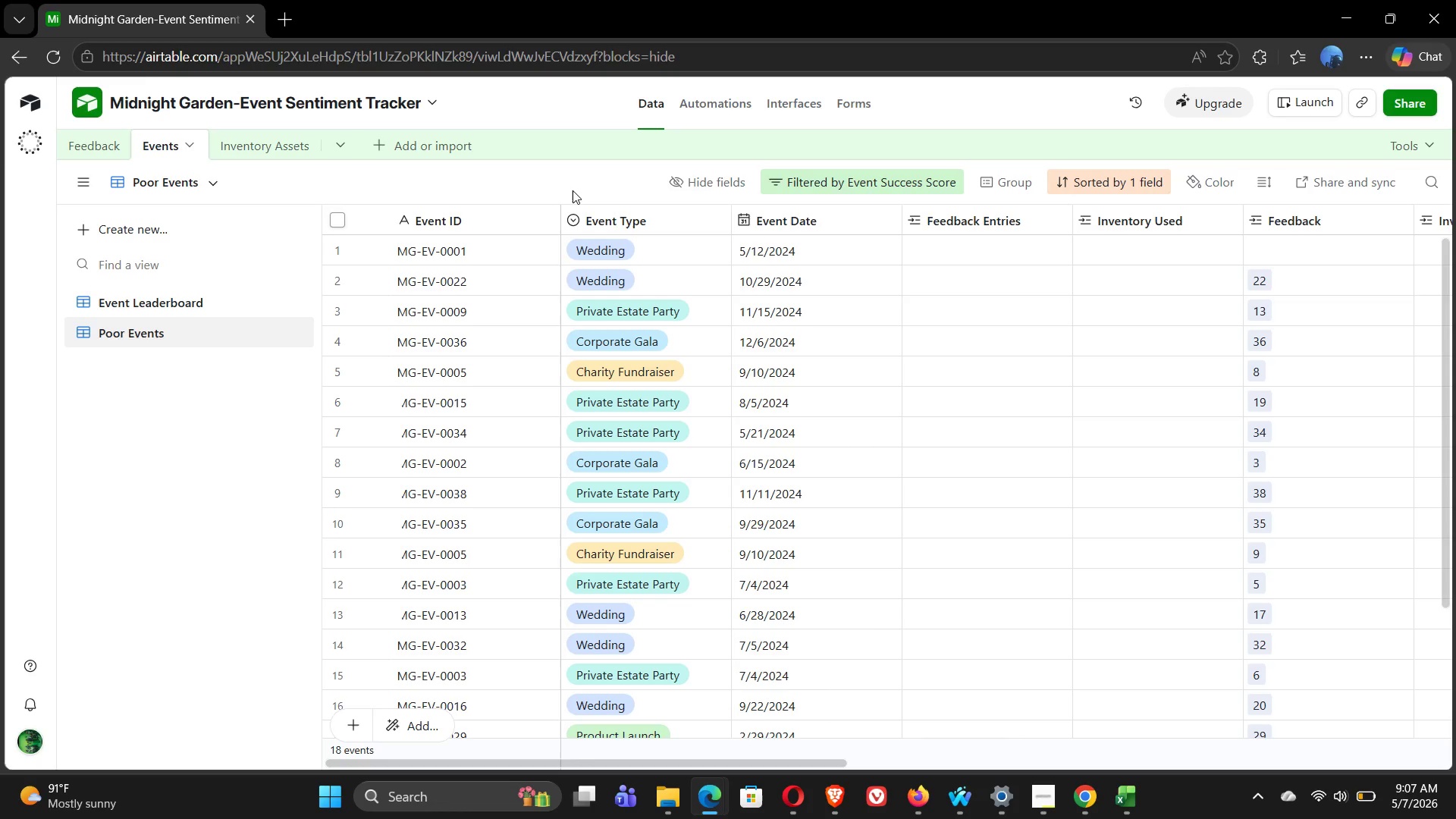 
left_click([246, 149])
 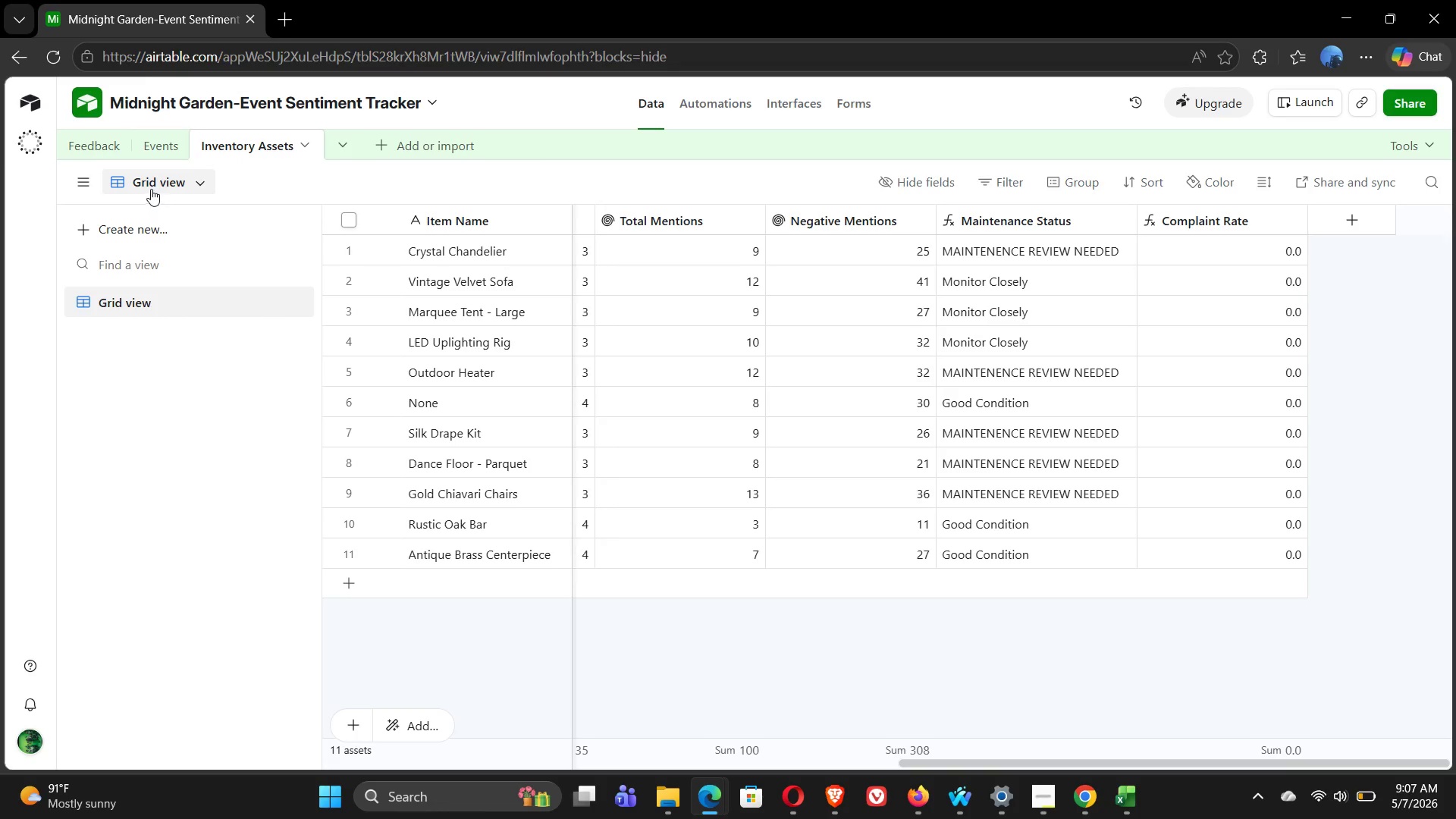 
double_click([150, 186])
 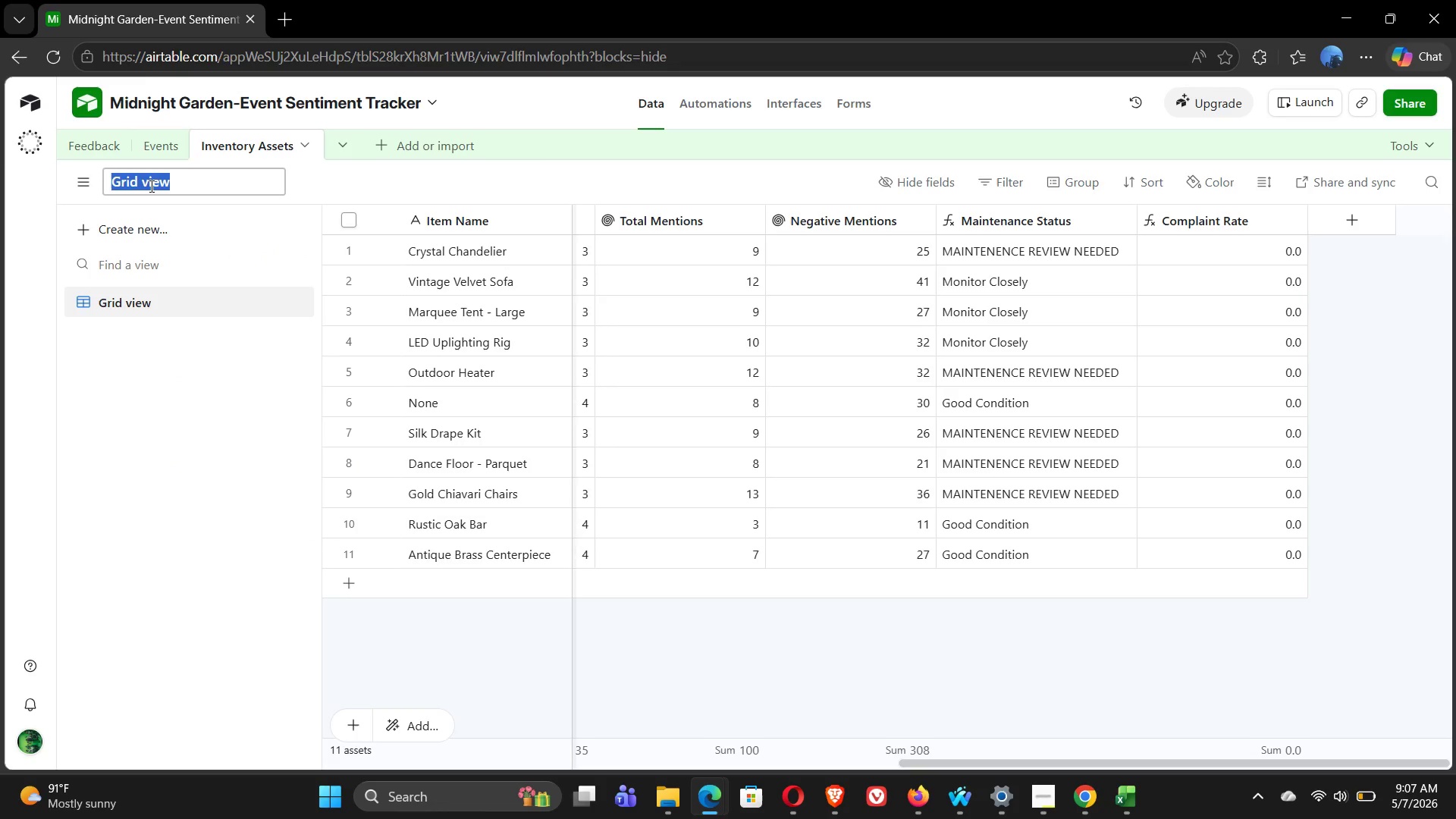 
wait(7.47)
 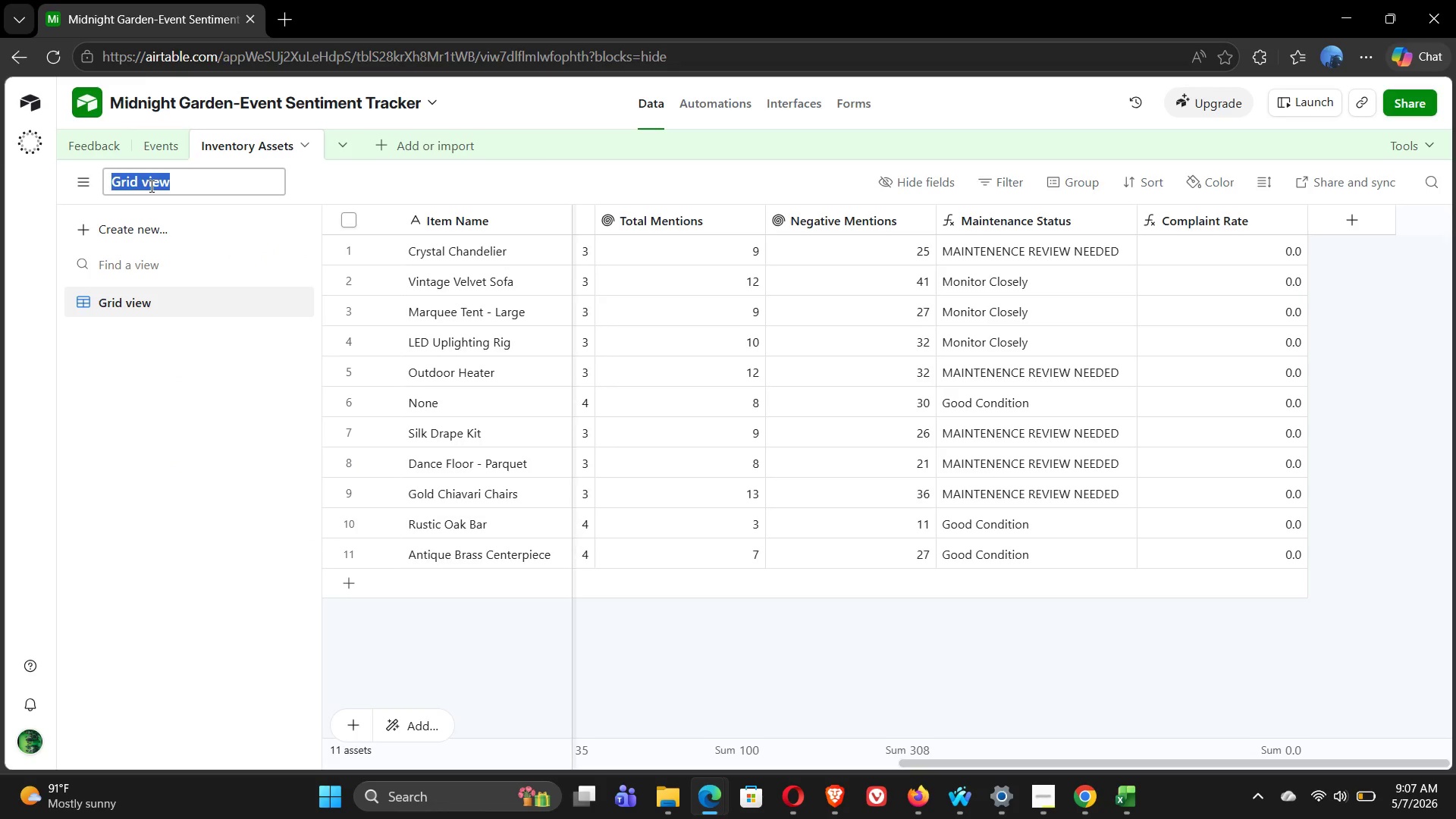 
type(IN)
key(Backspace)
type(nventory Health)
 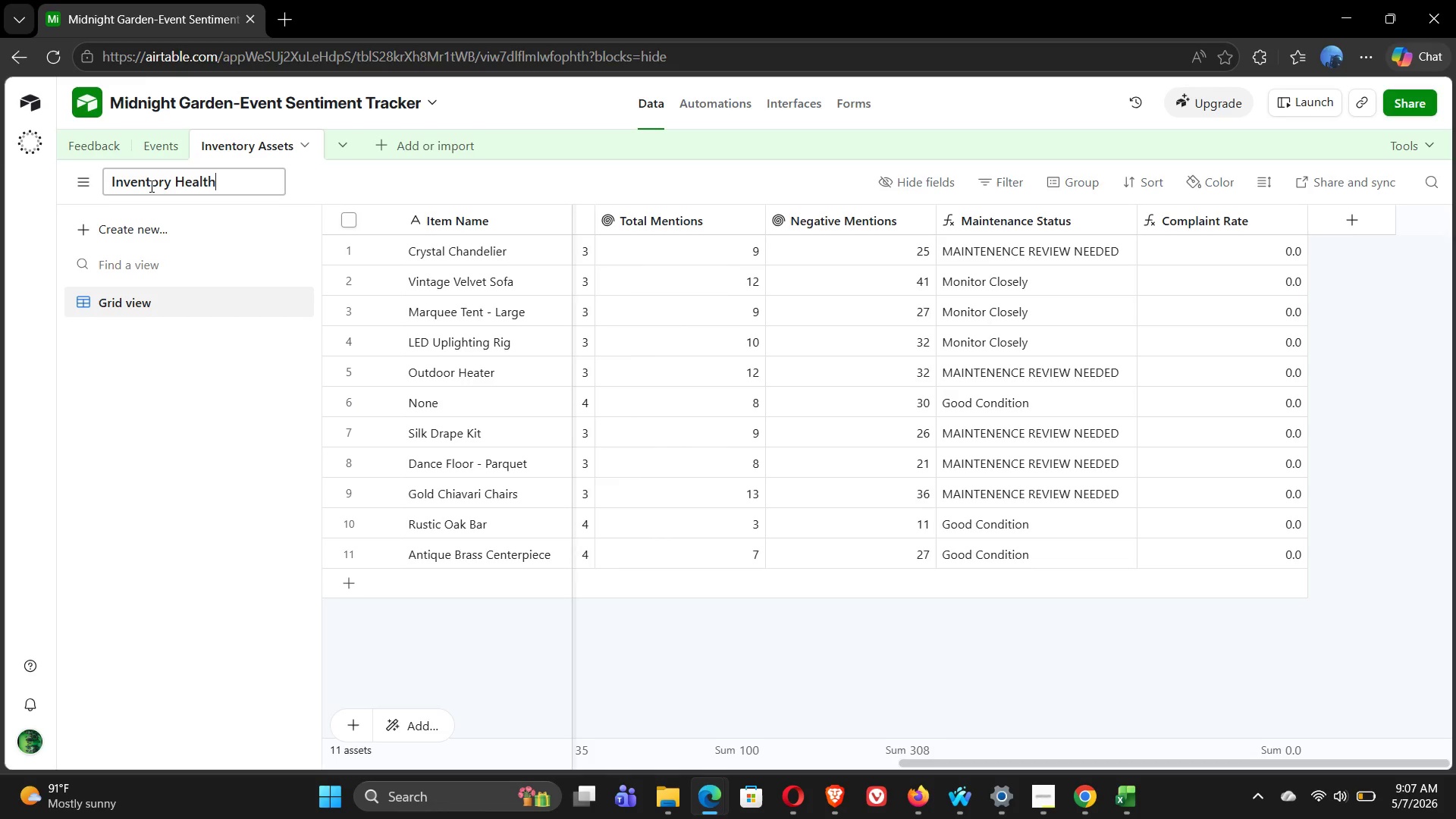 
key(Enter)
 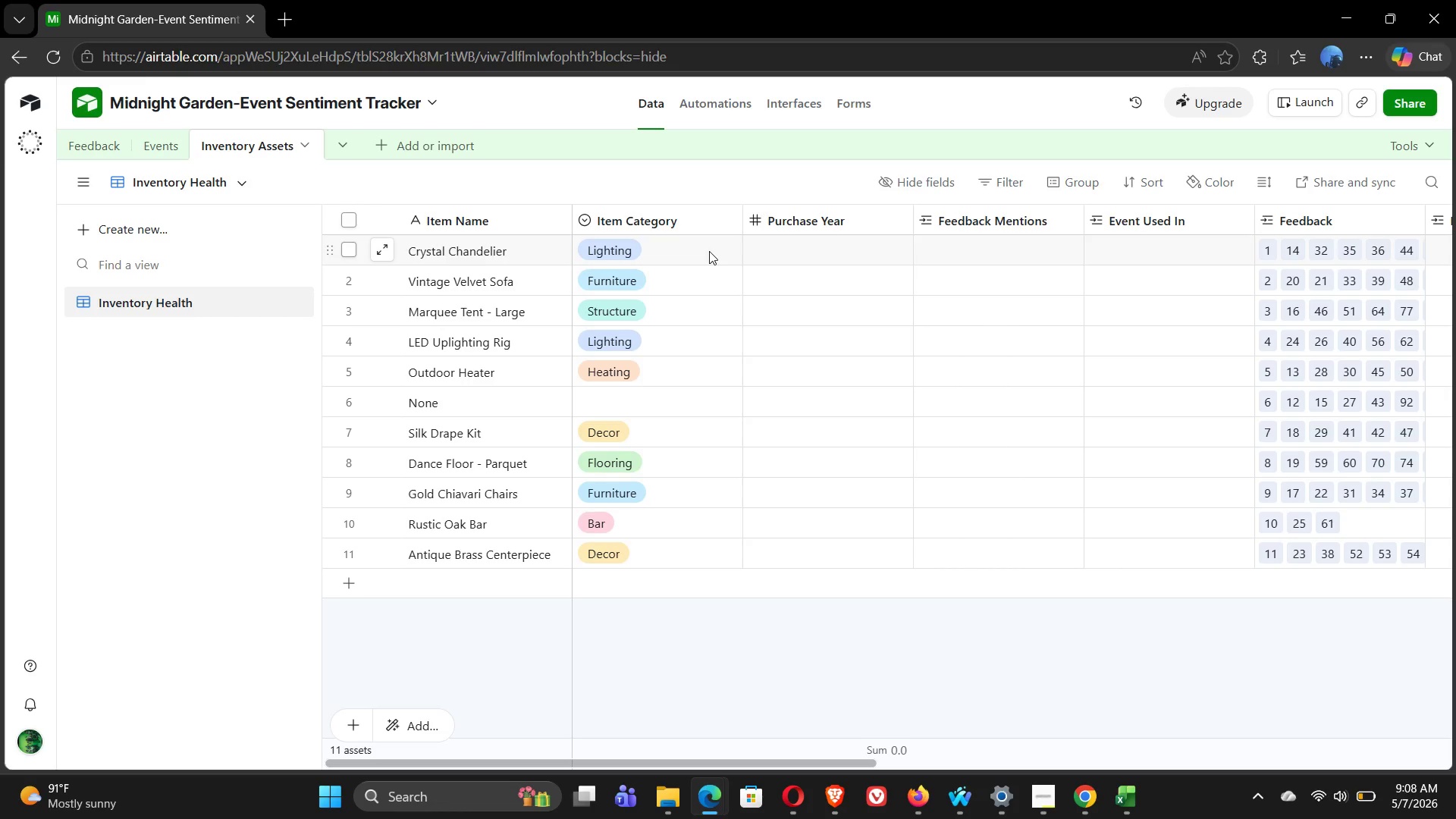 
wait(60.27)
 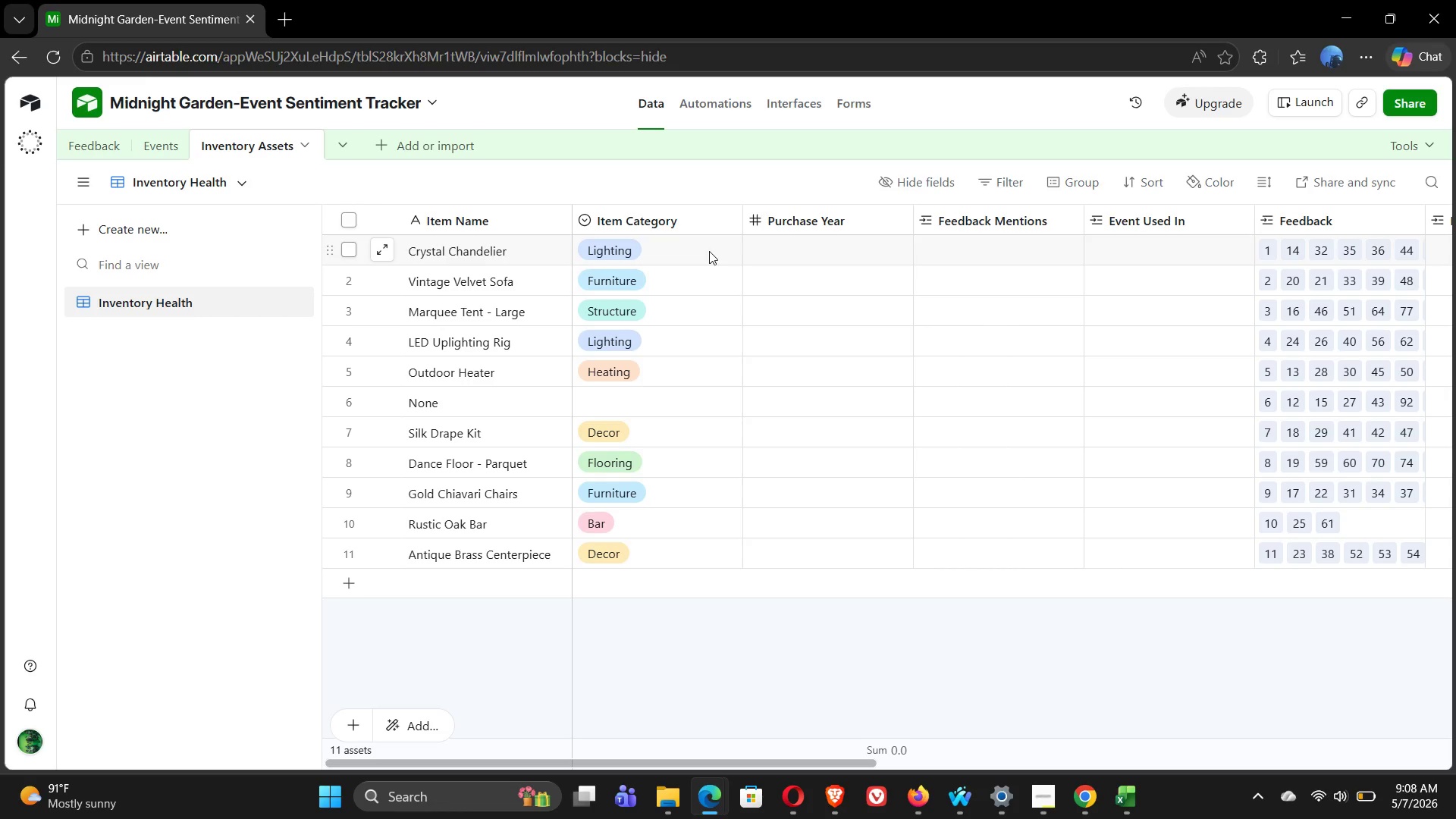 
left_click([1134, 181])
 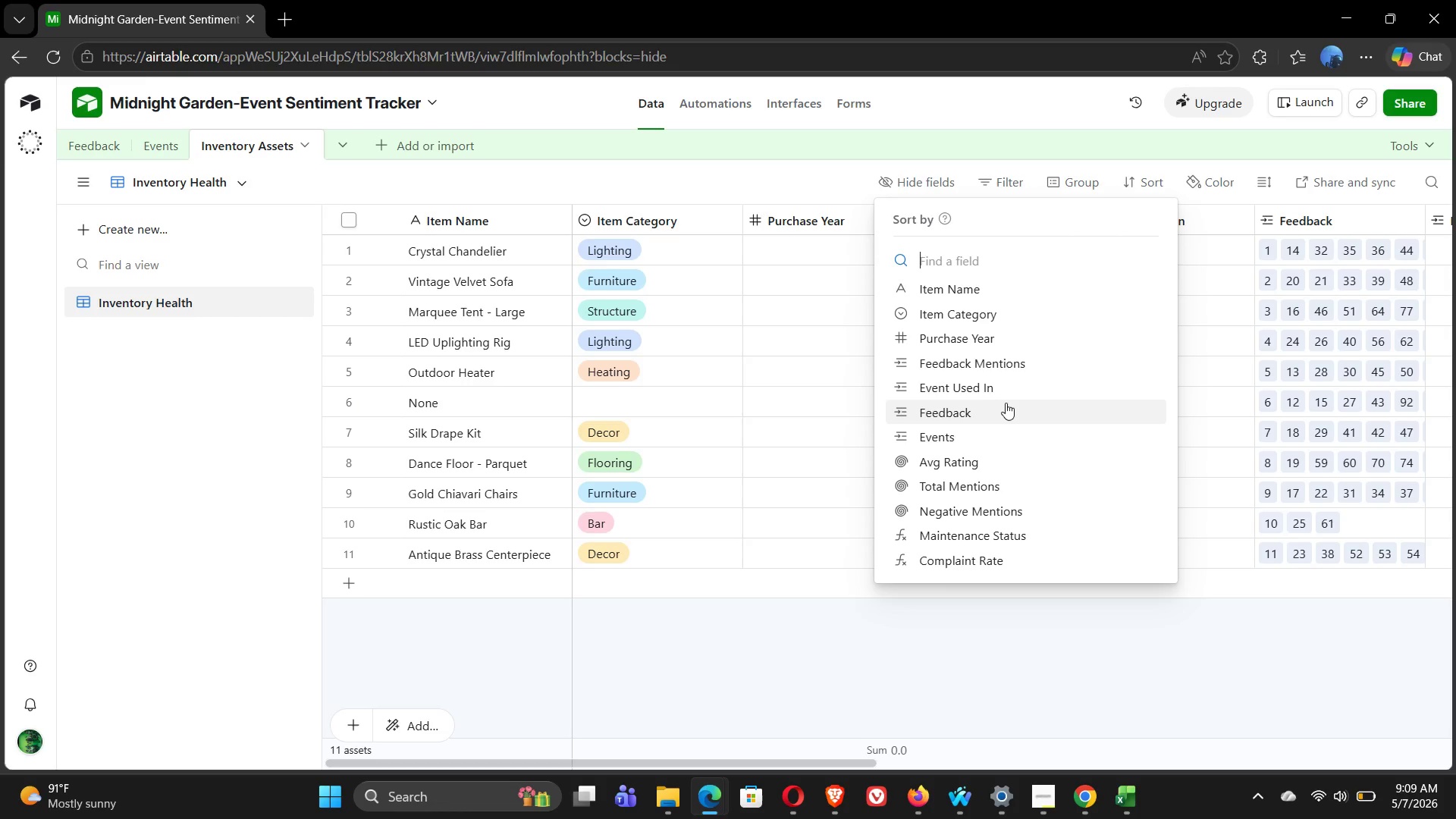 
wait(6.36)
 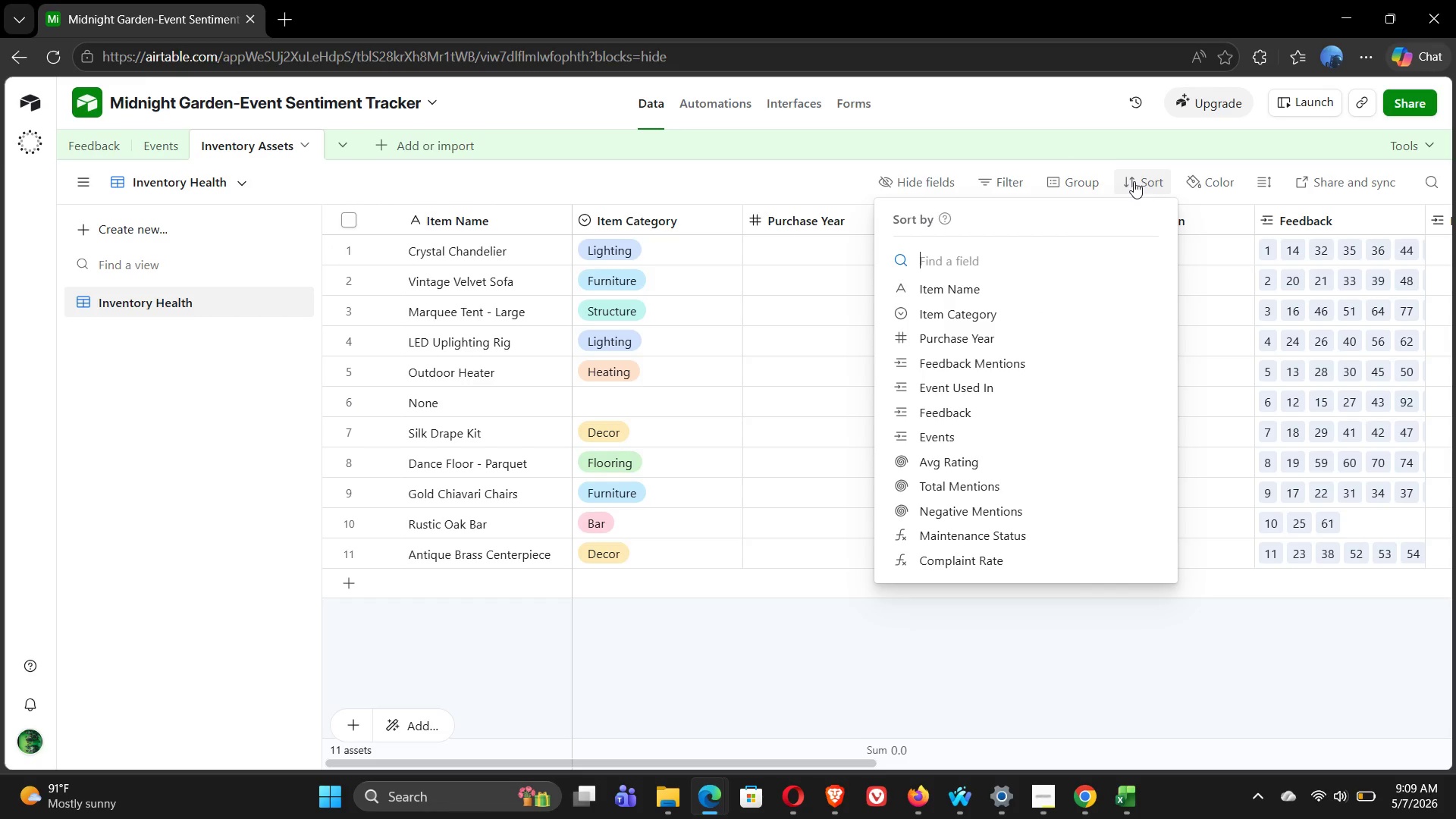 
left_click([956, 466])
 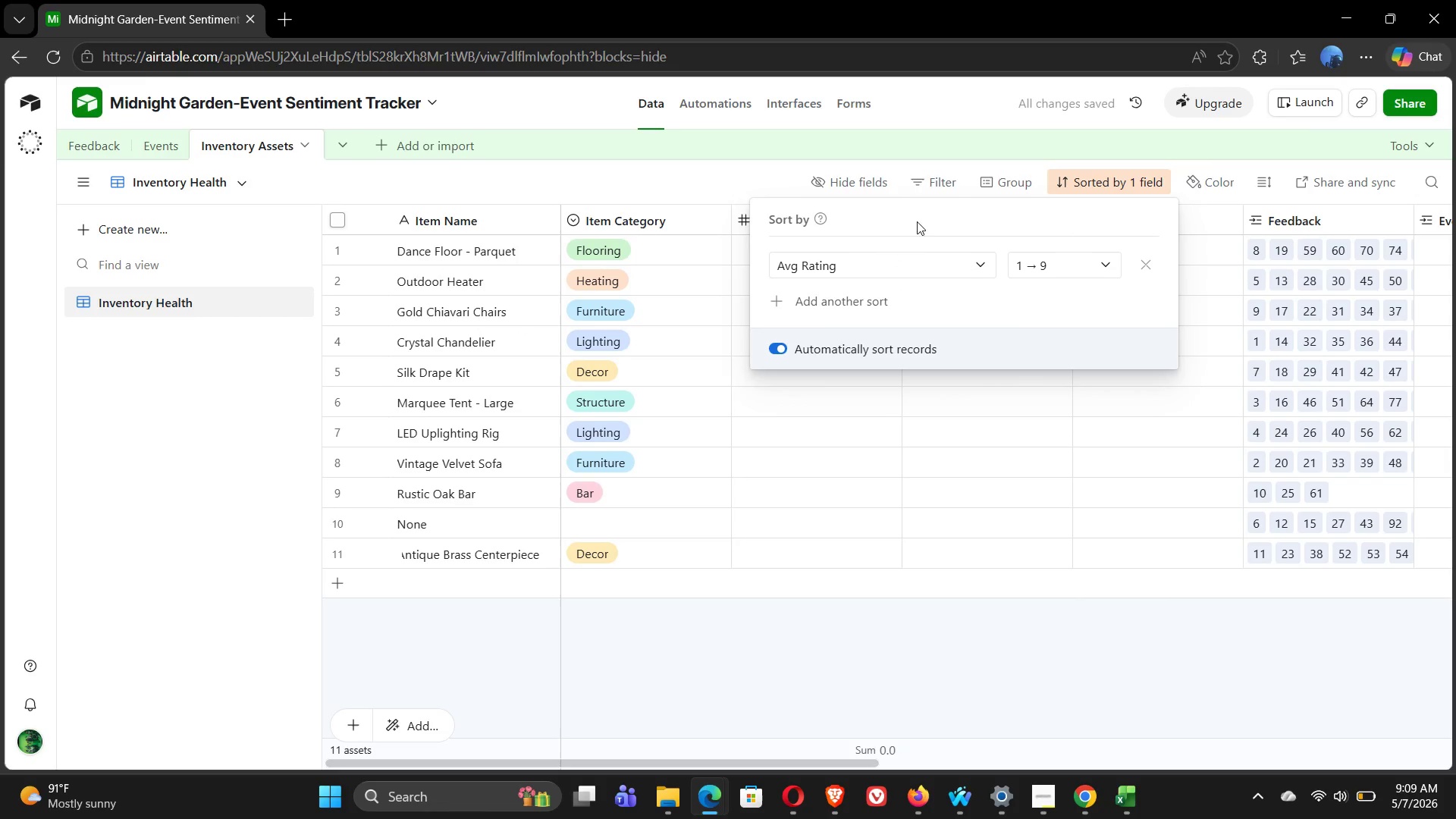 
left_click([683, 171])
 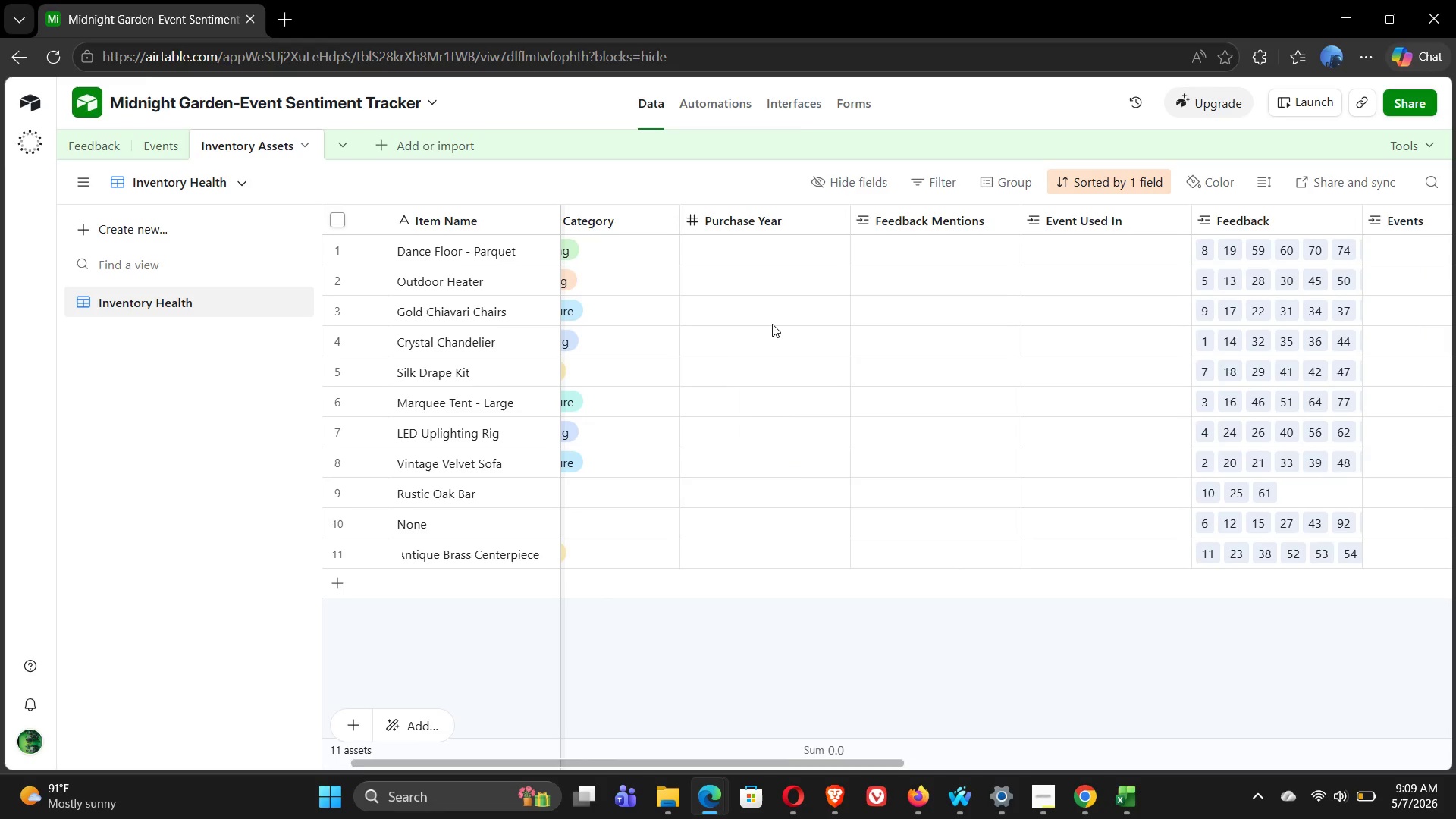 
wait(27.06)
 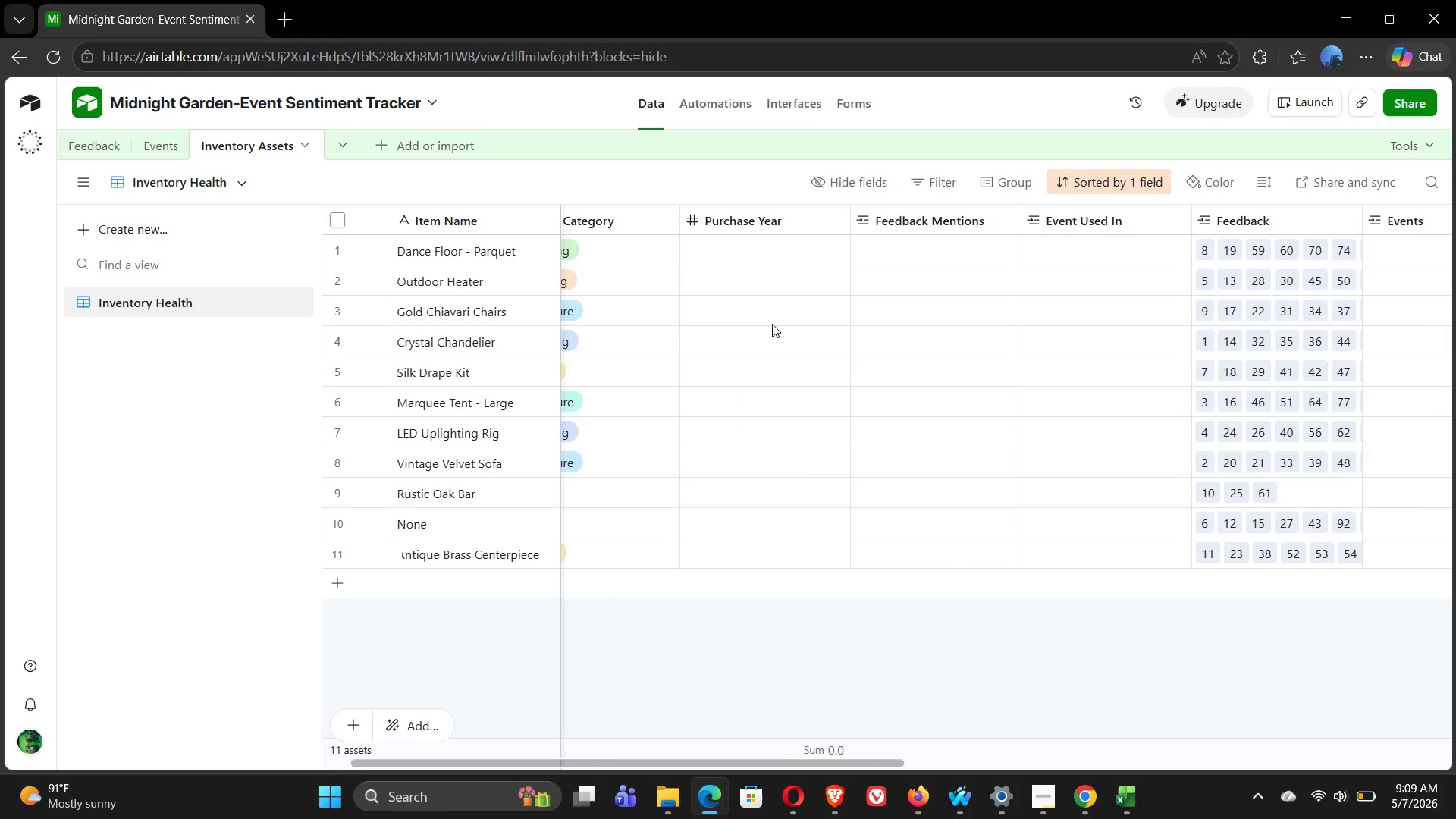 
left_click([852, 179])
 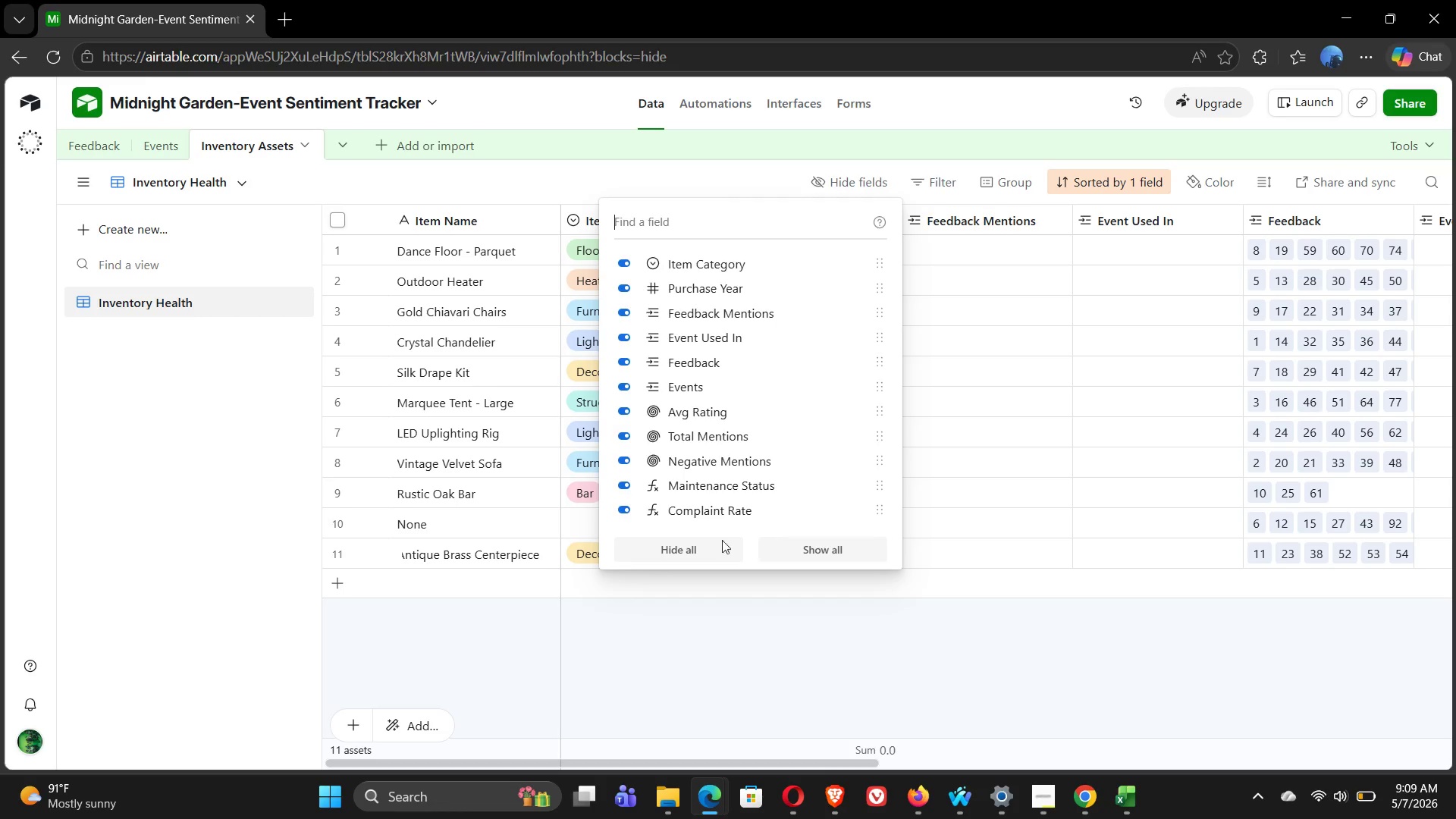 
left_click([680, 547])
 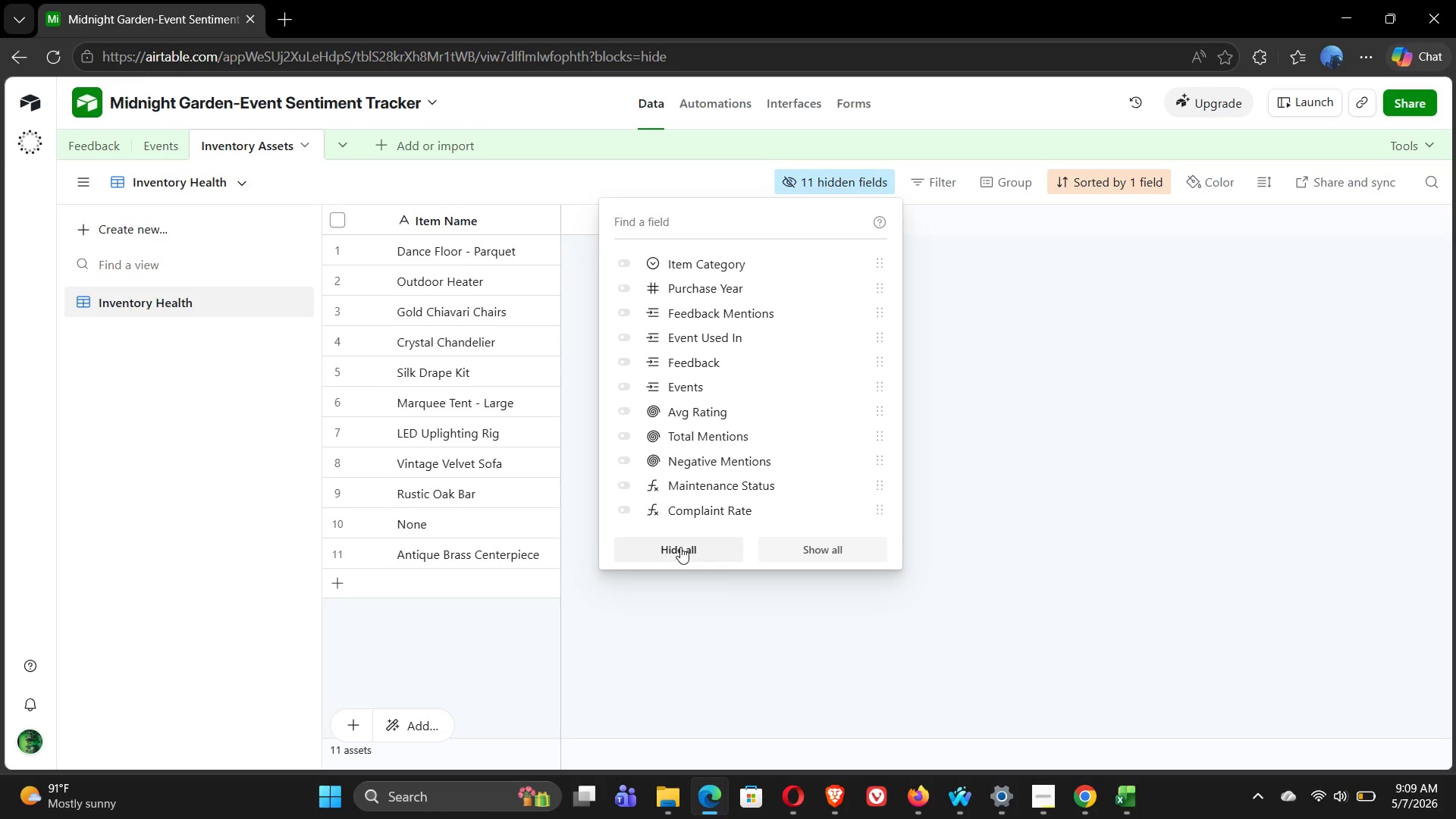 
wait(15.86)
 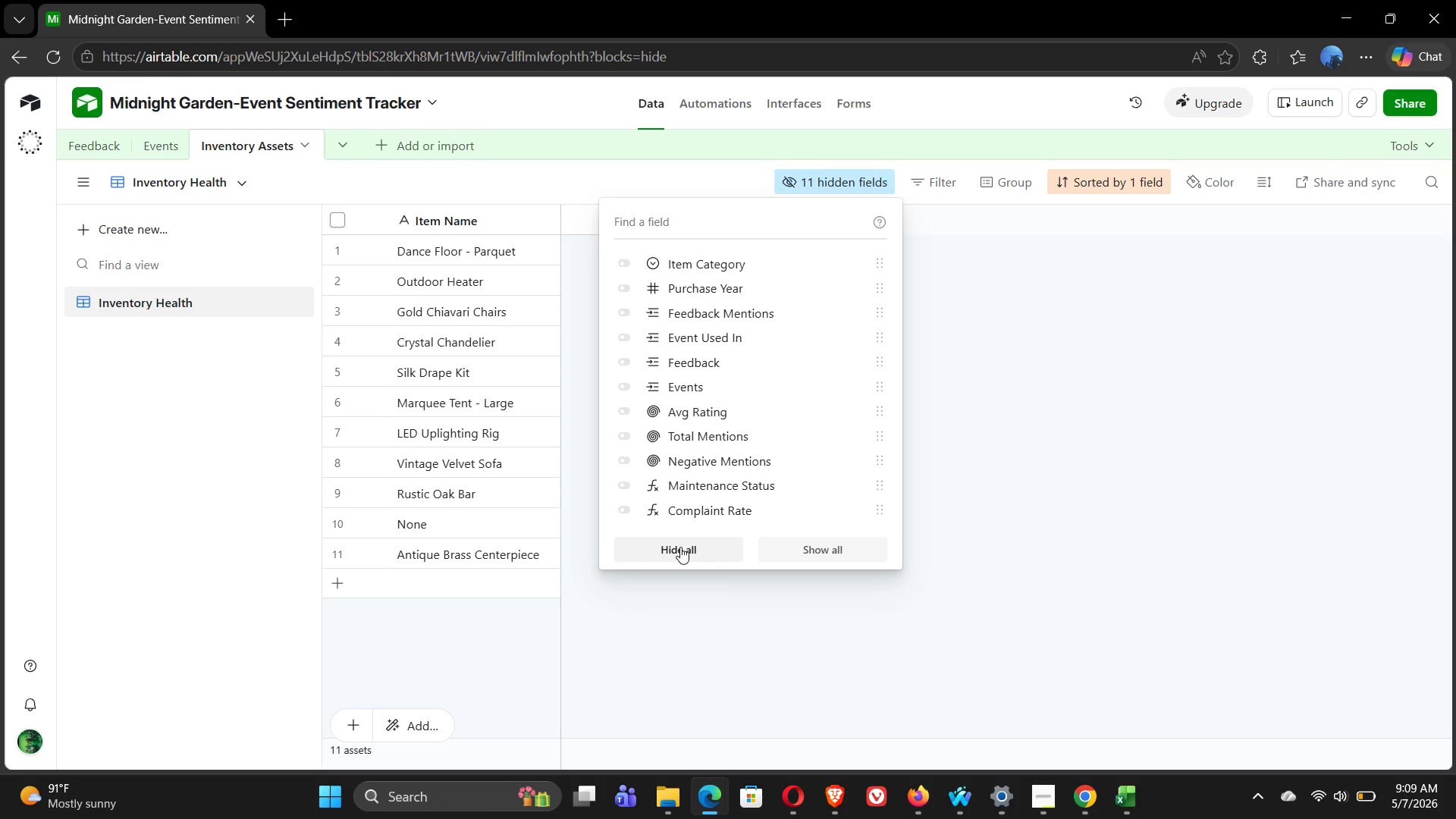 
mouse_move([1325, 780])
 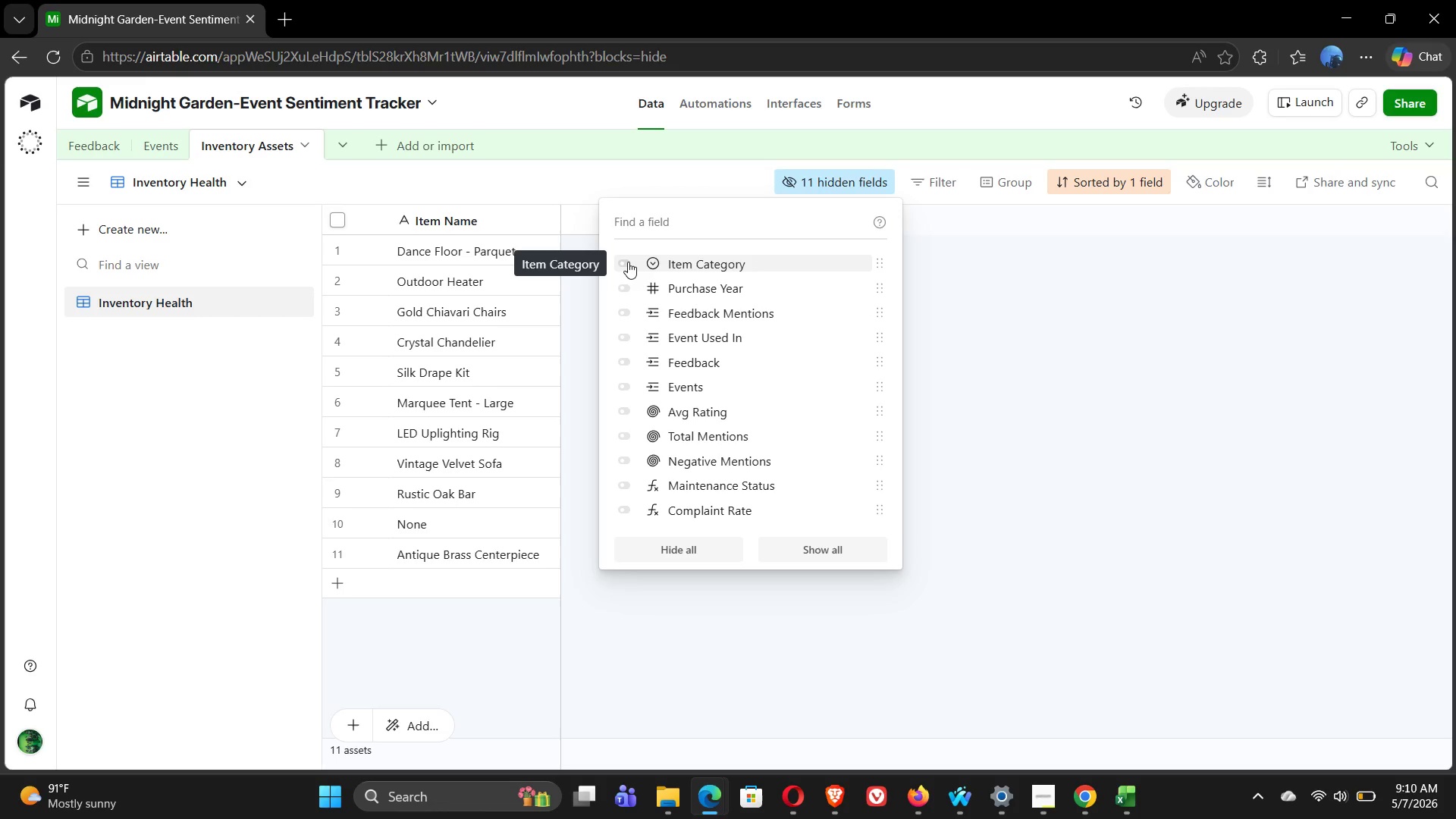 
wait(22.65)
 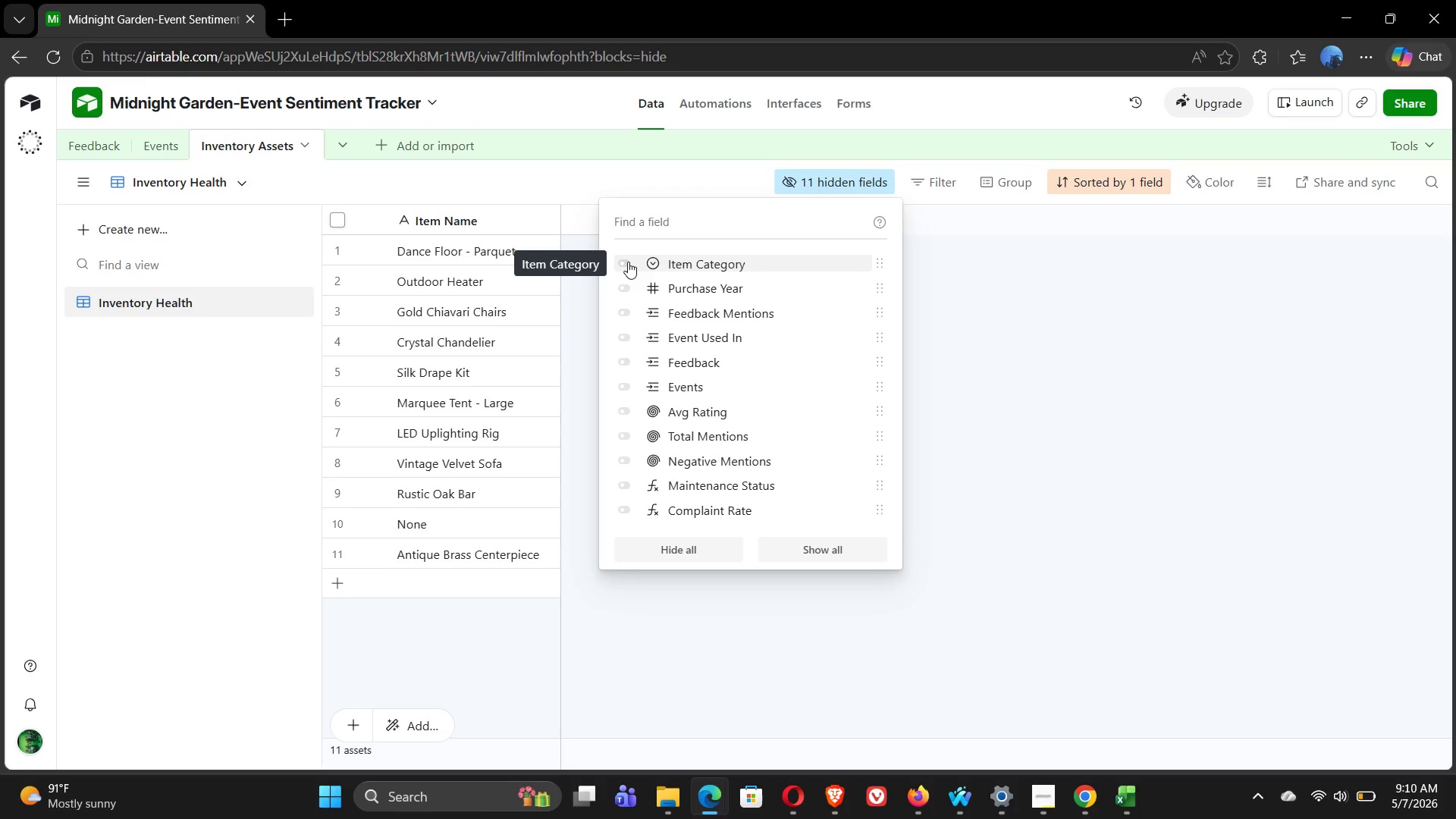 
left_click([631, 410])
 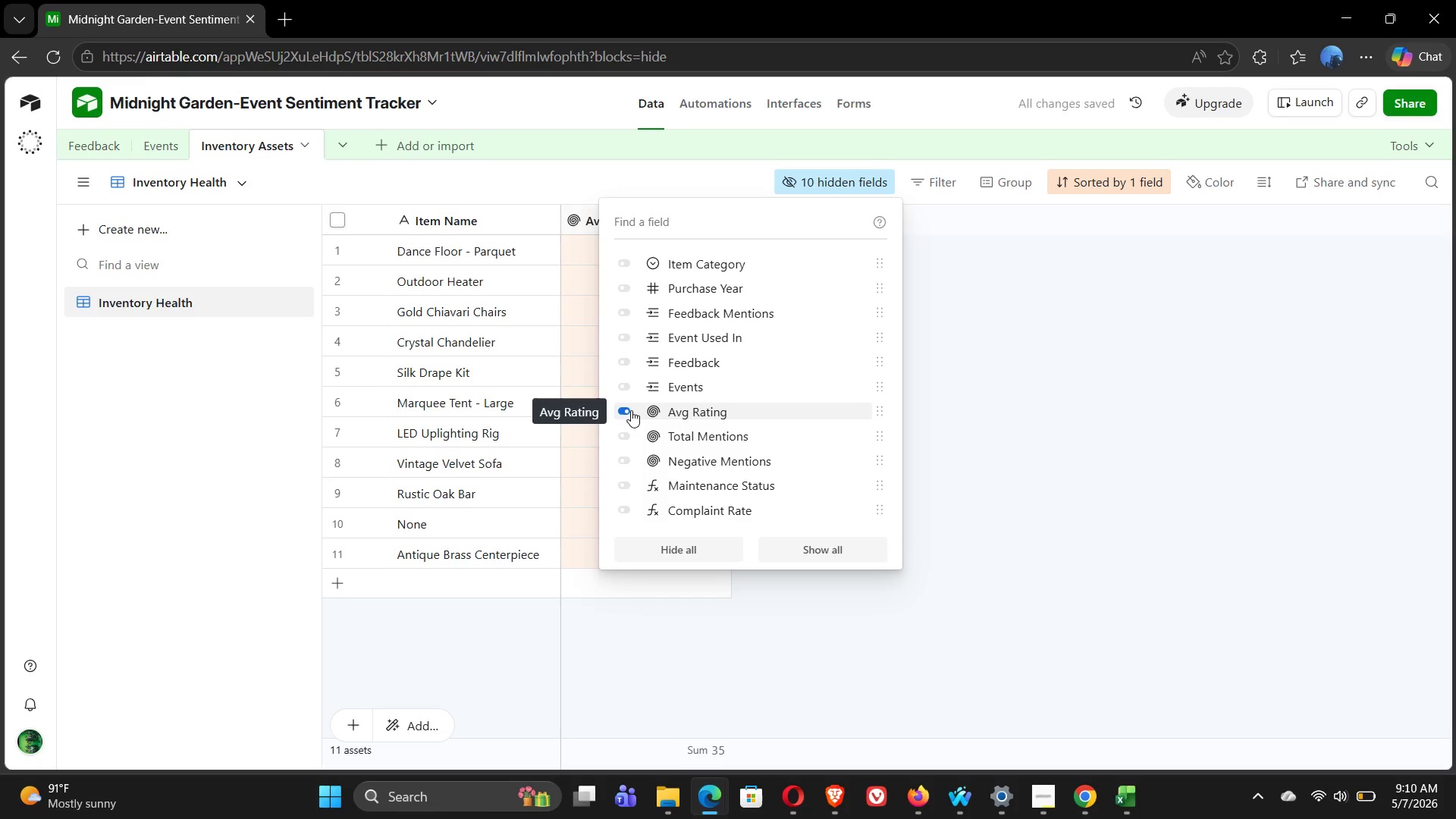 
wait(5.41)
 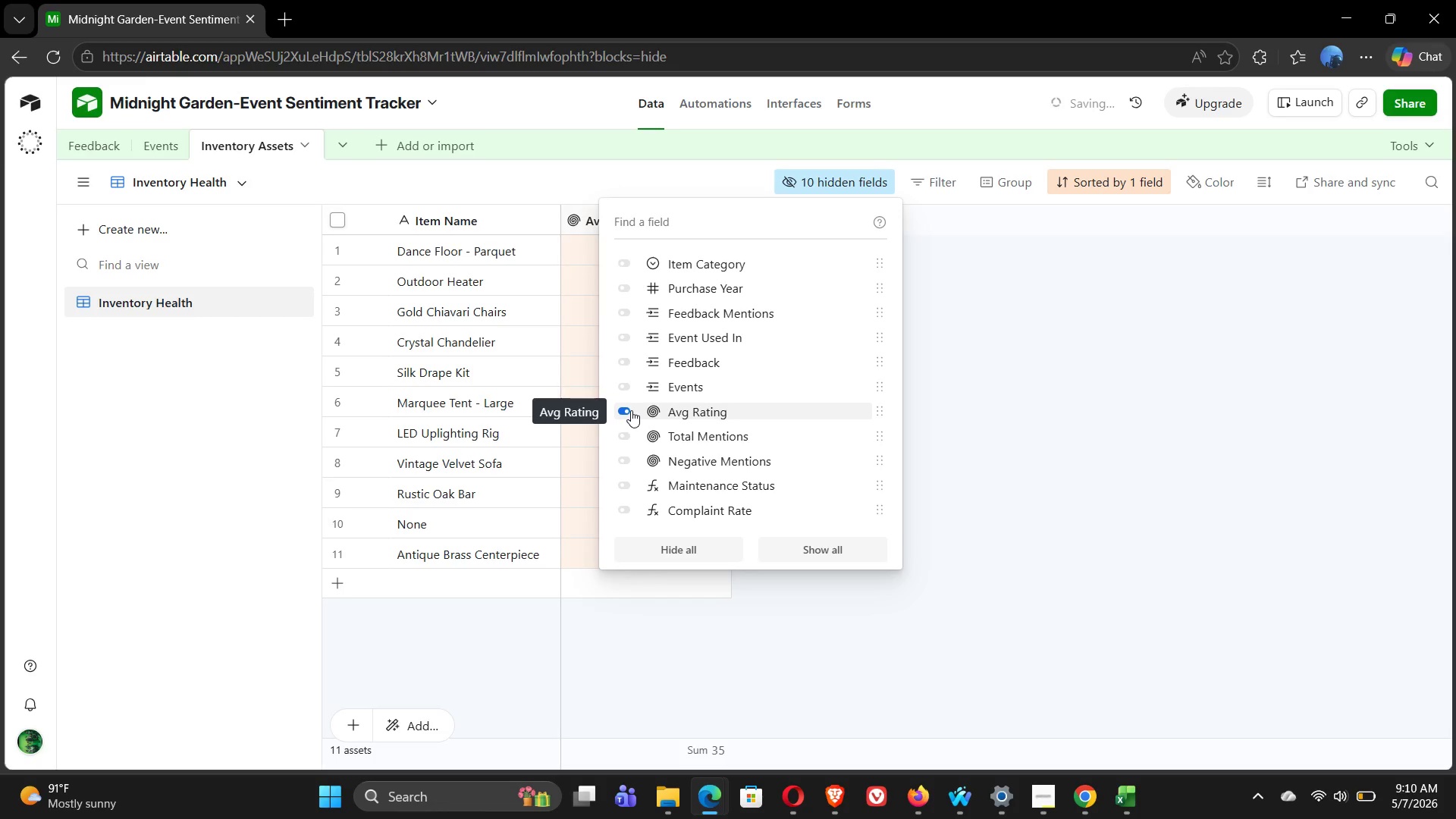 
left_click([631, 259])
 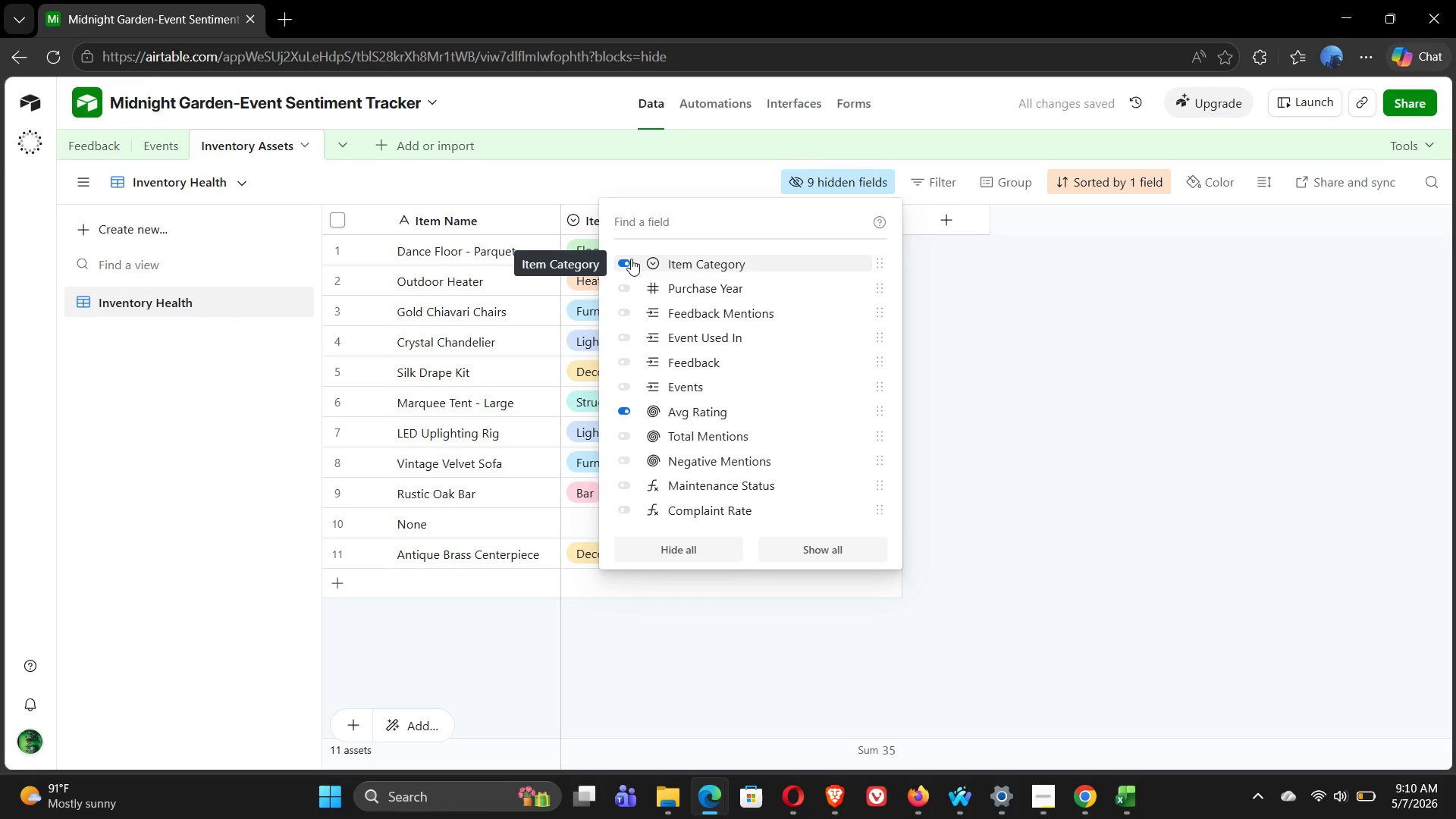 
wait(9.39)
 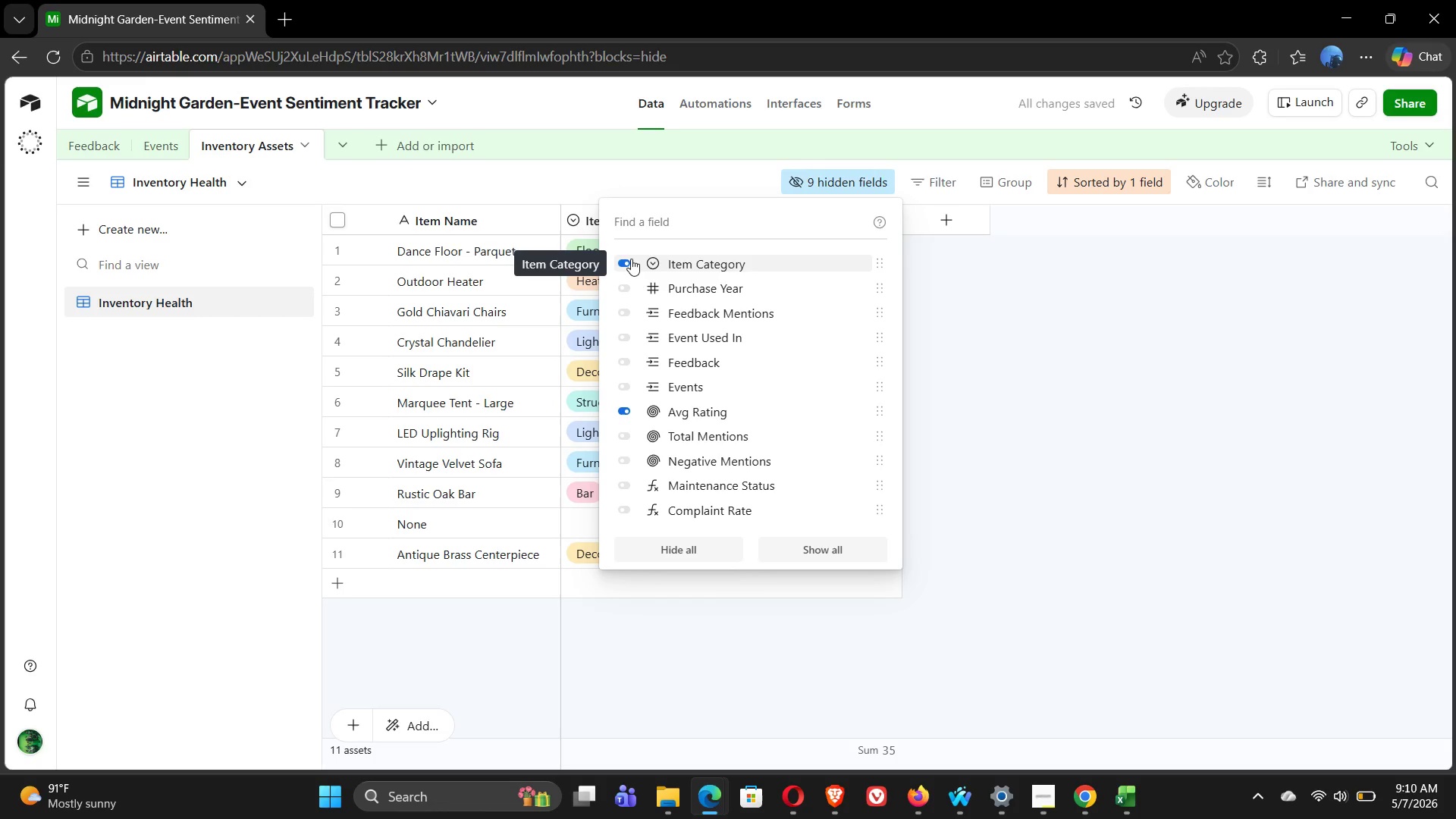 
left_click([629, 438])
 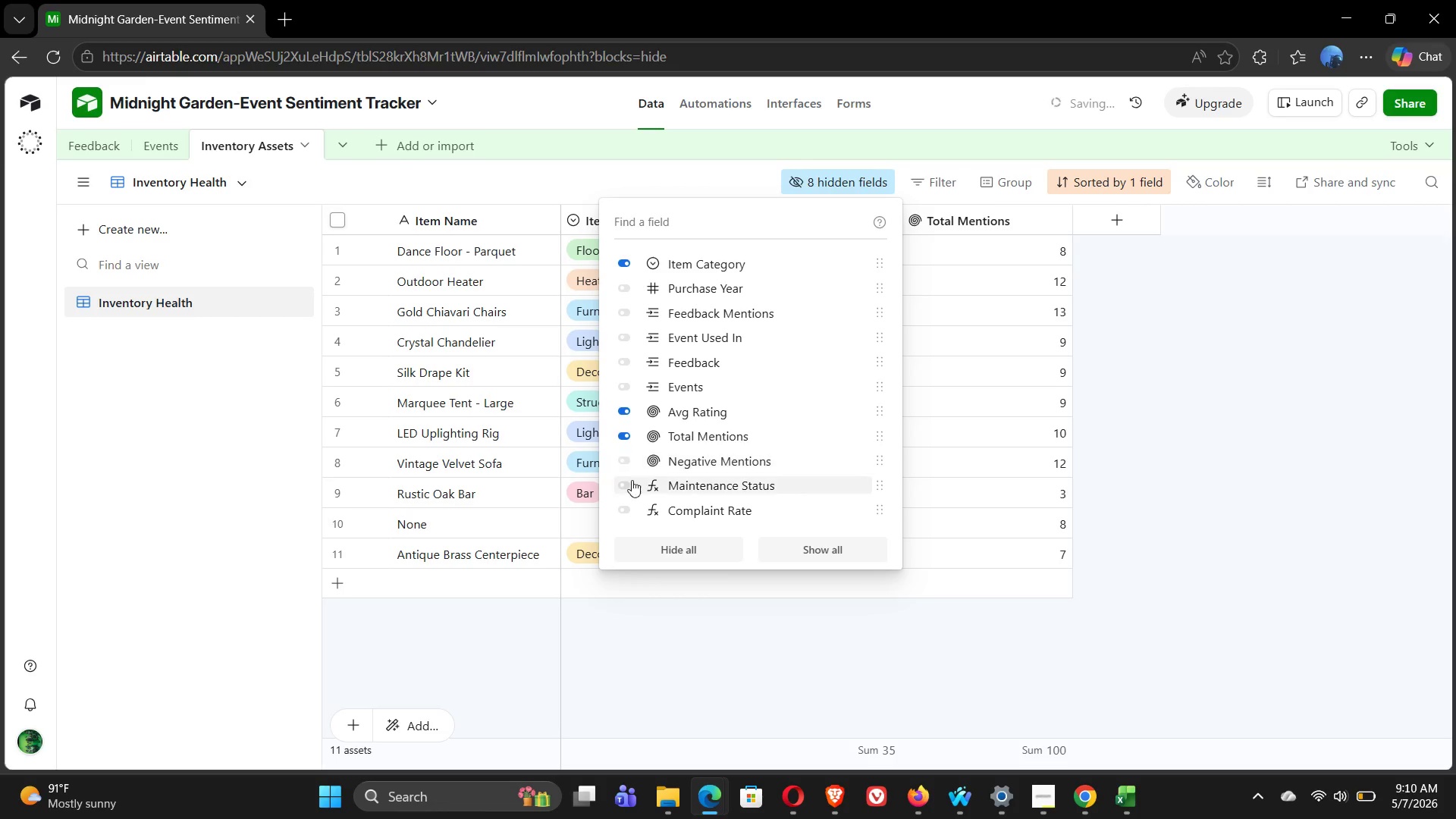 
left_click([632, 482])
 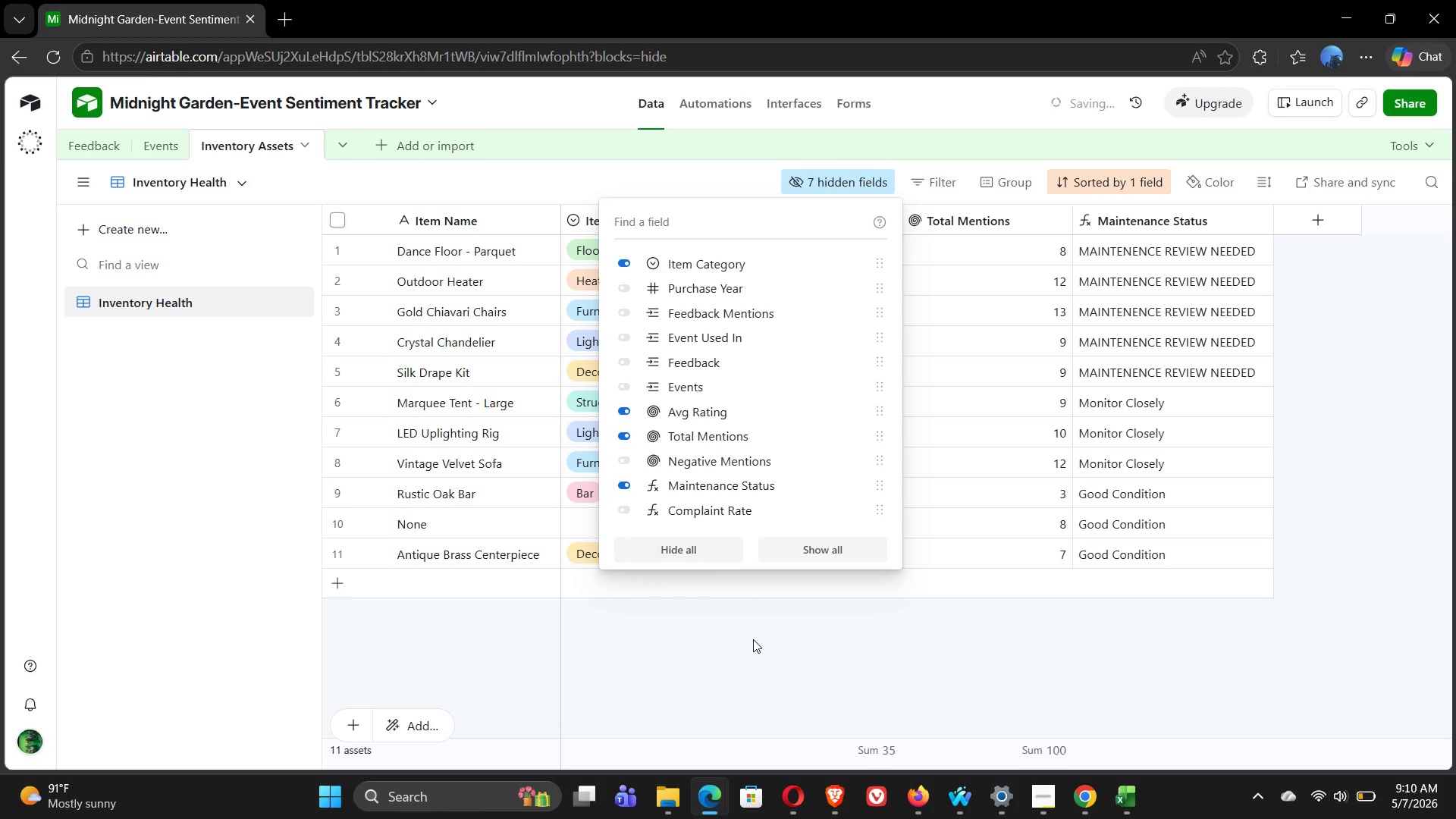 
left_click([748, 648])
 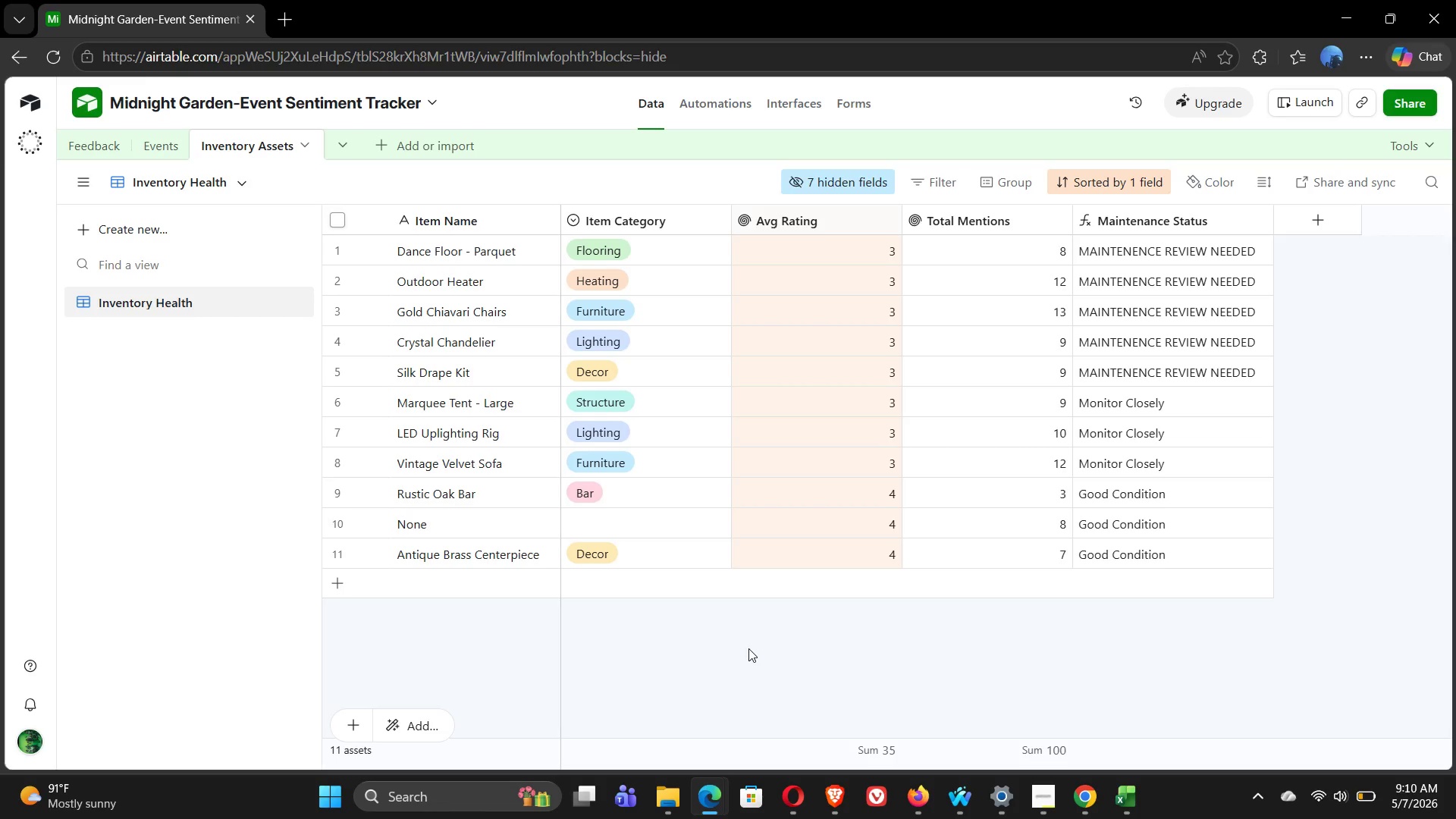 
wait(12.11)
 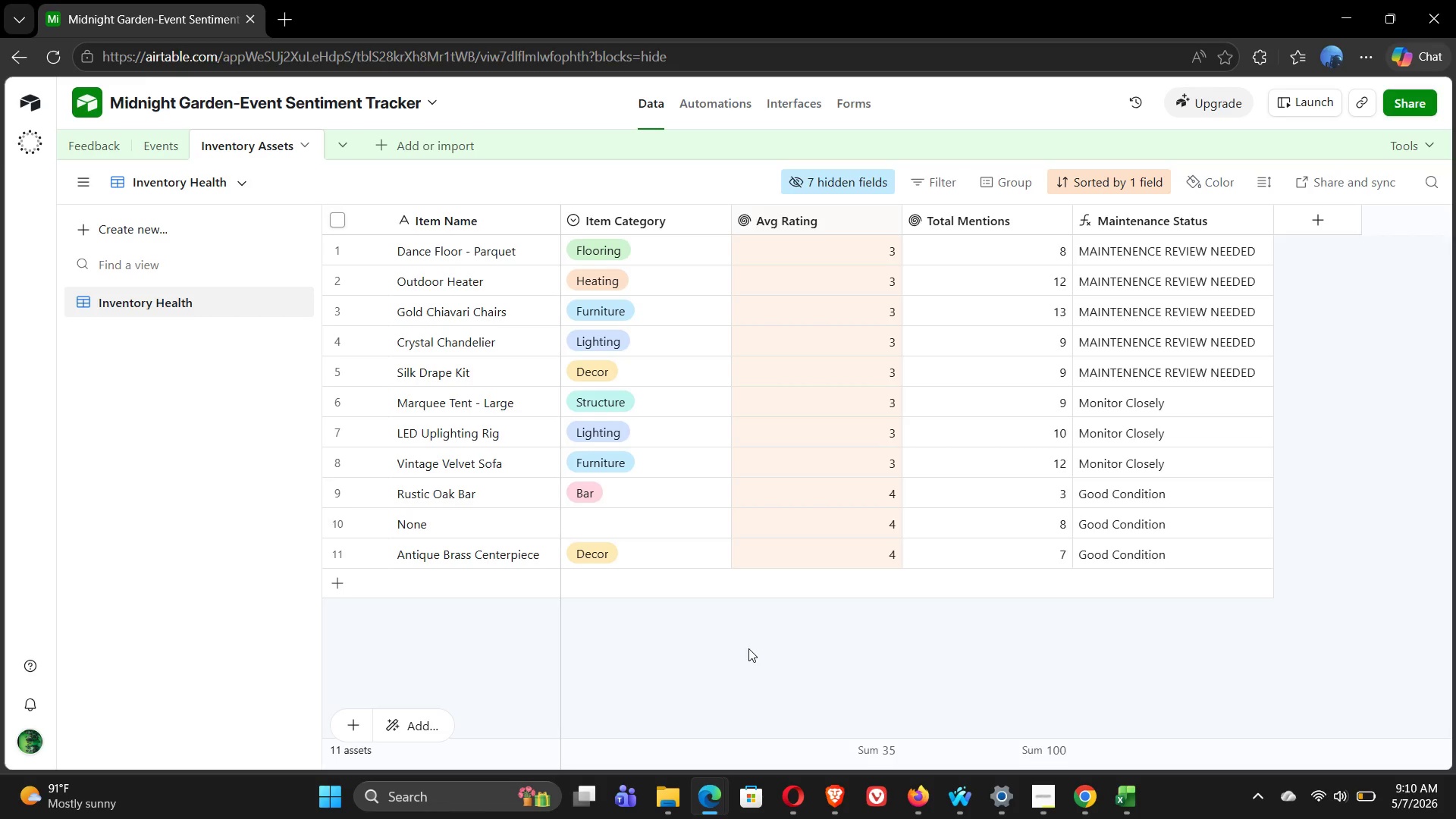 
left_click([171, 382])
 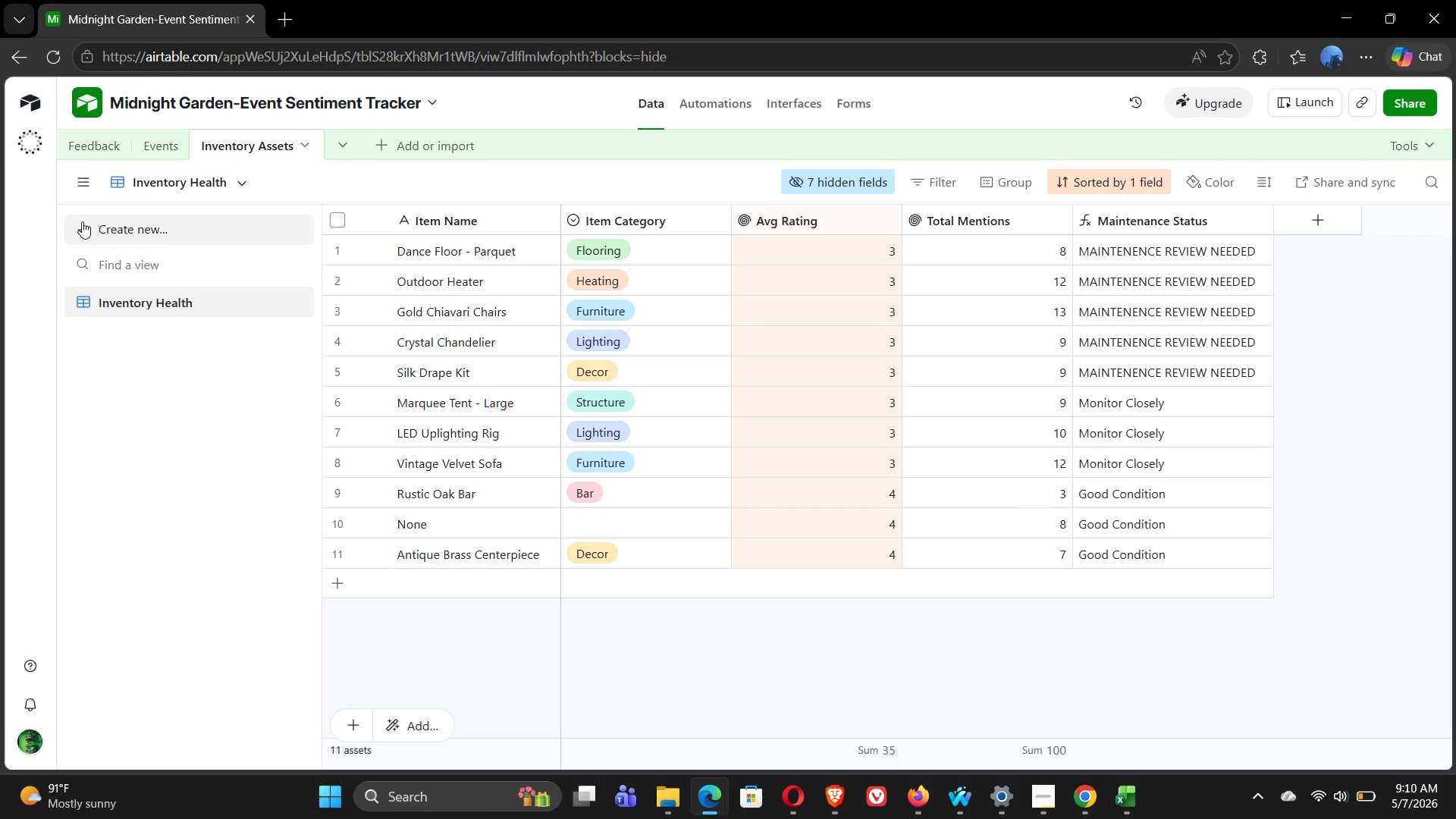 
left_click([82, 221])
 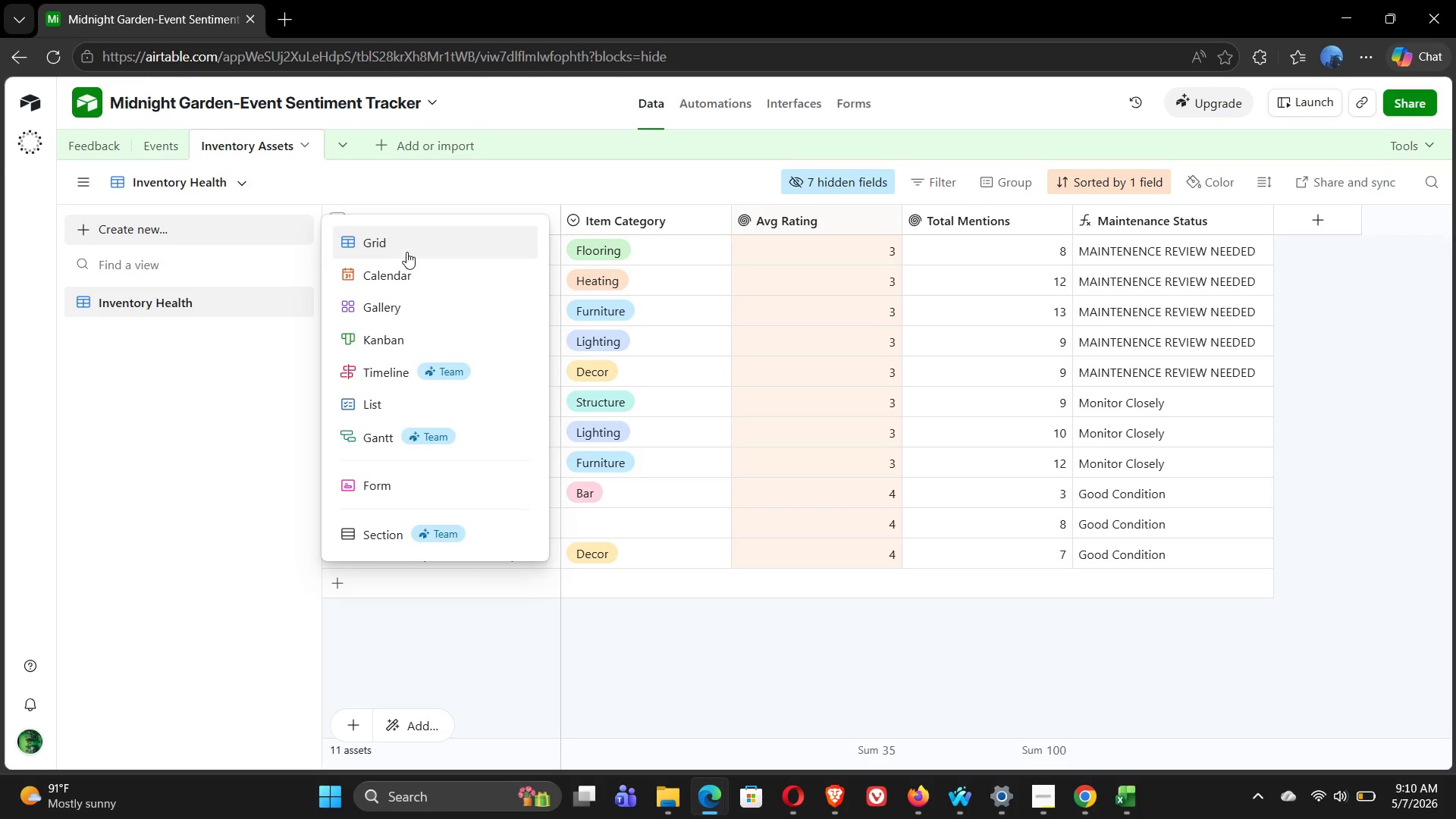 
left_click([382, 238])
 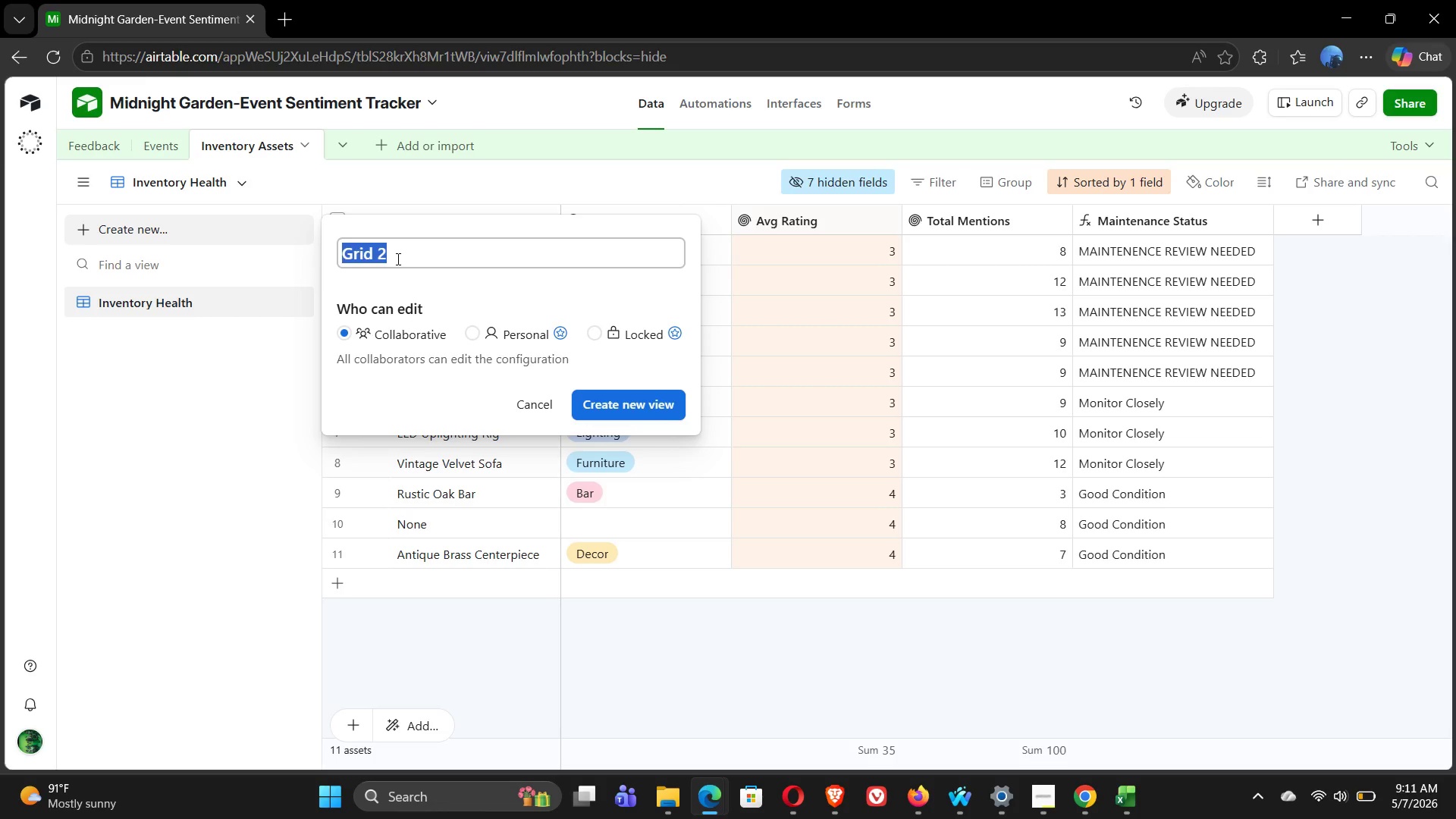 
wait(29.76)
 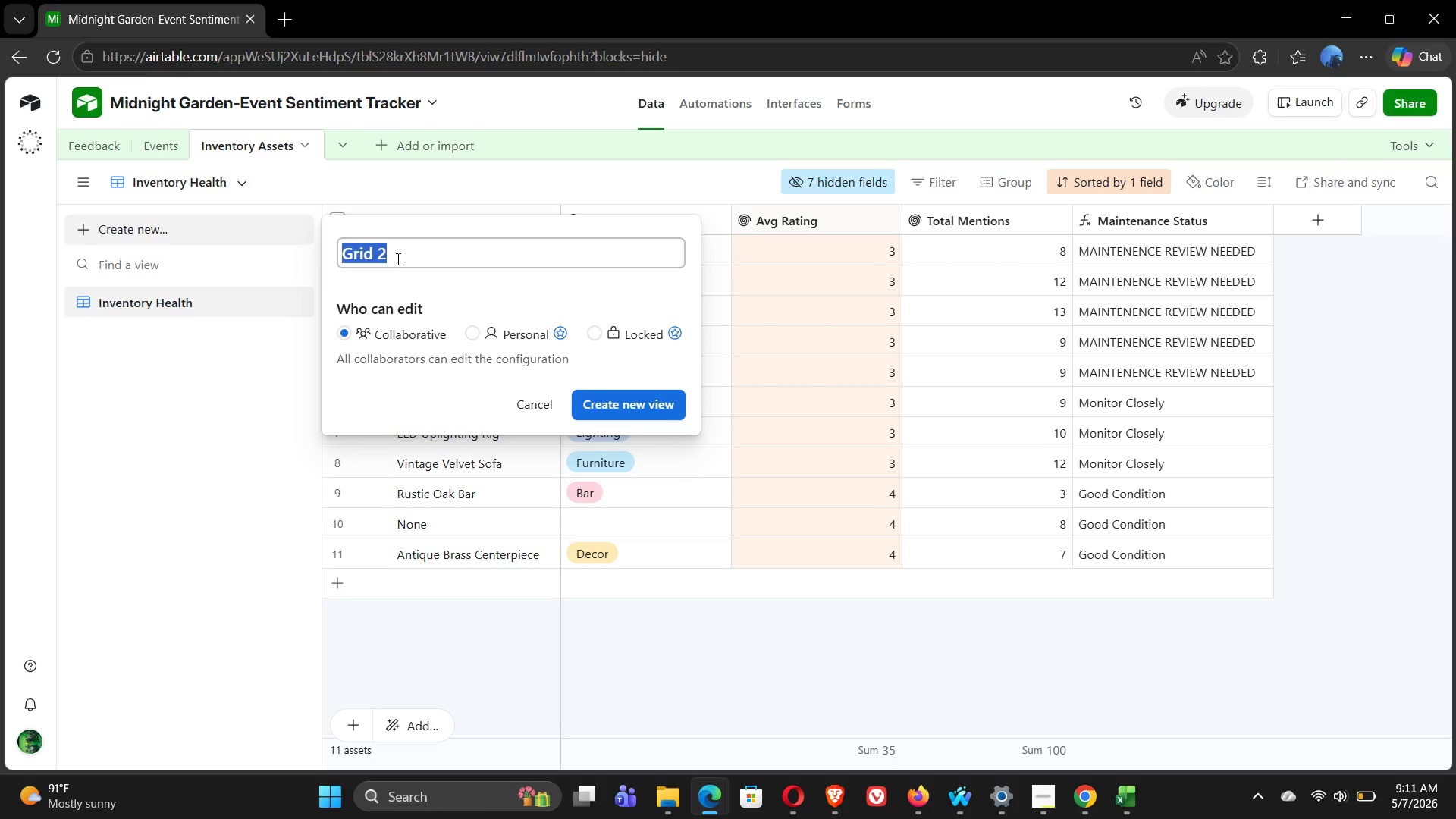 
type(Needs Mi)
key(Backspace)
type(aintenance)
 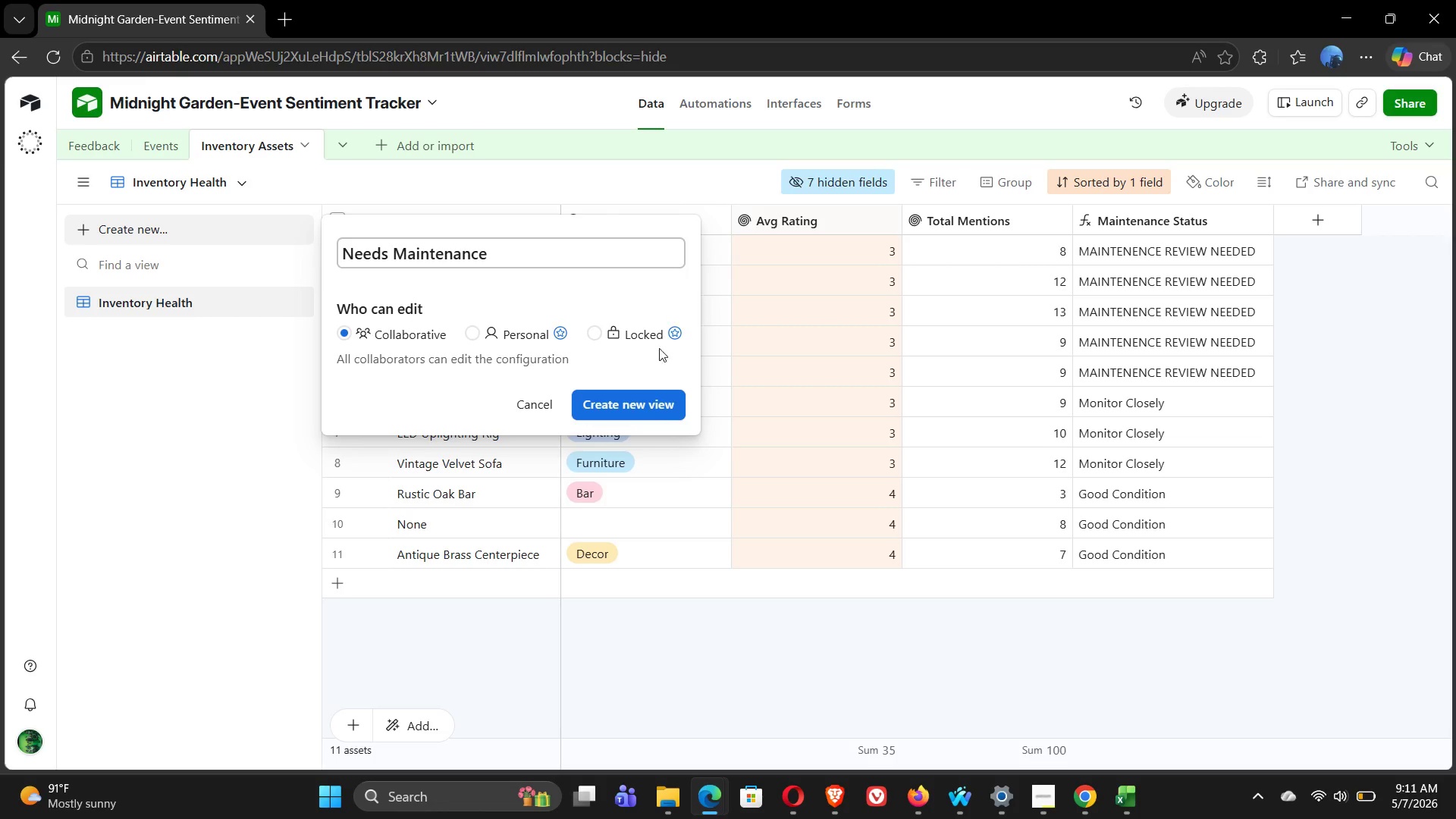 
wait(7.03)
 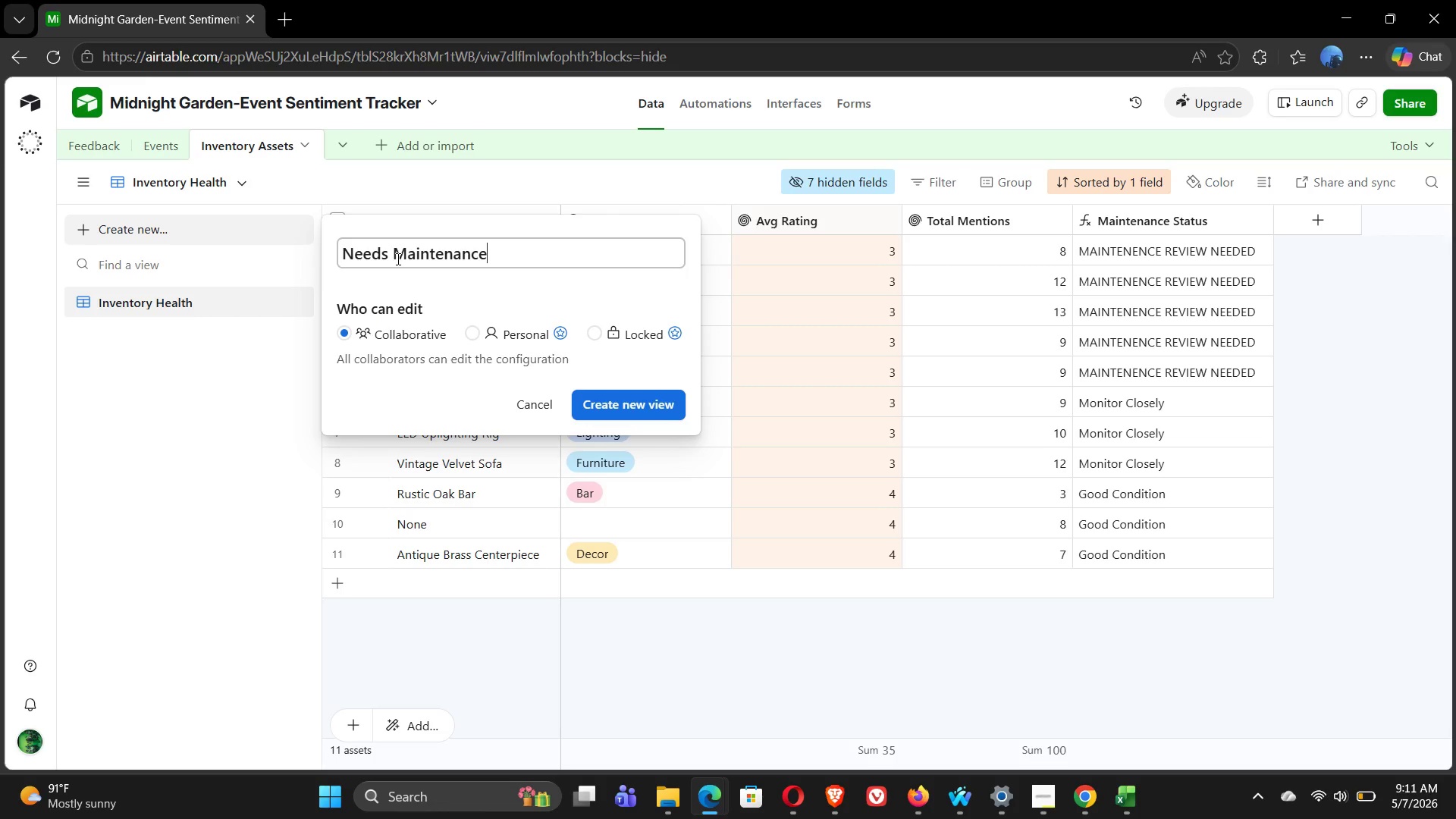 
left_click([632, 402])
 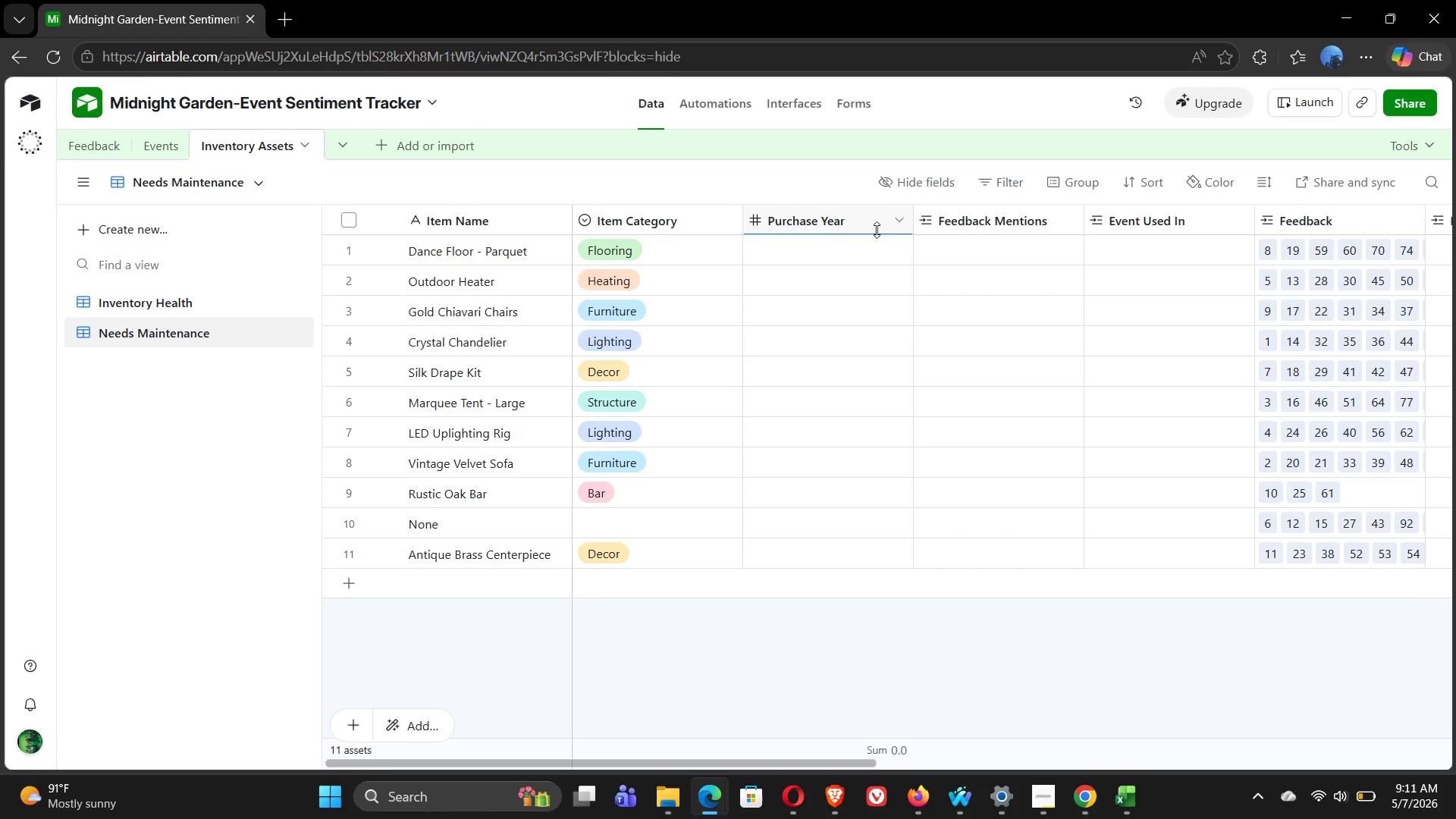 
wait(17.11)
 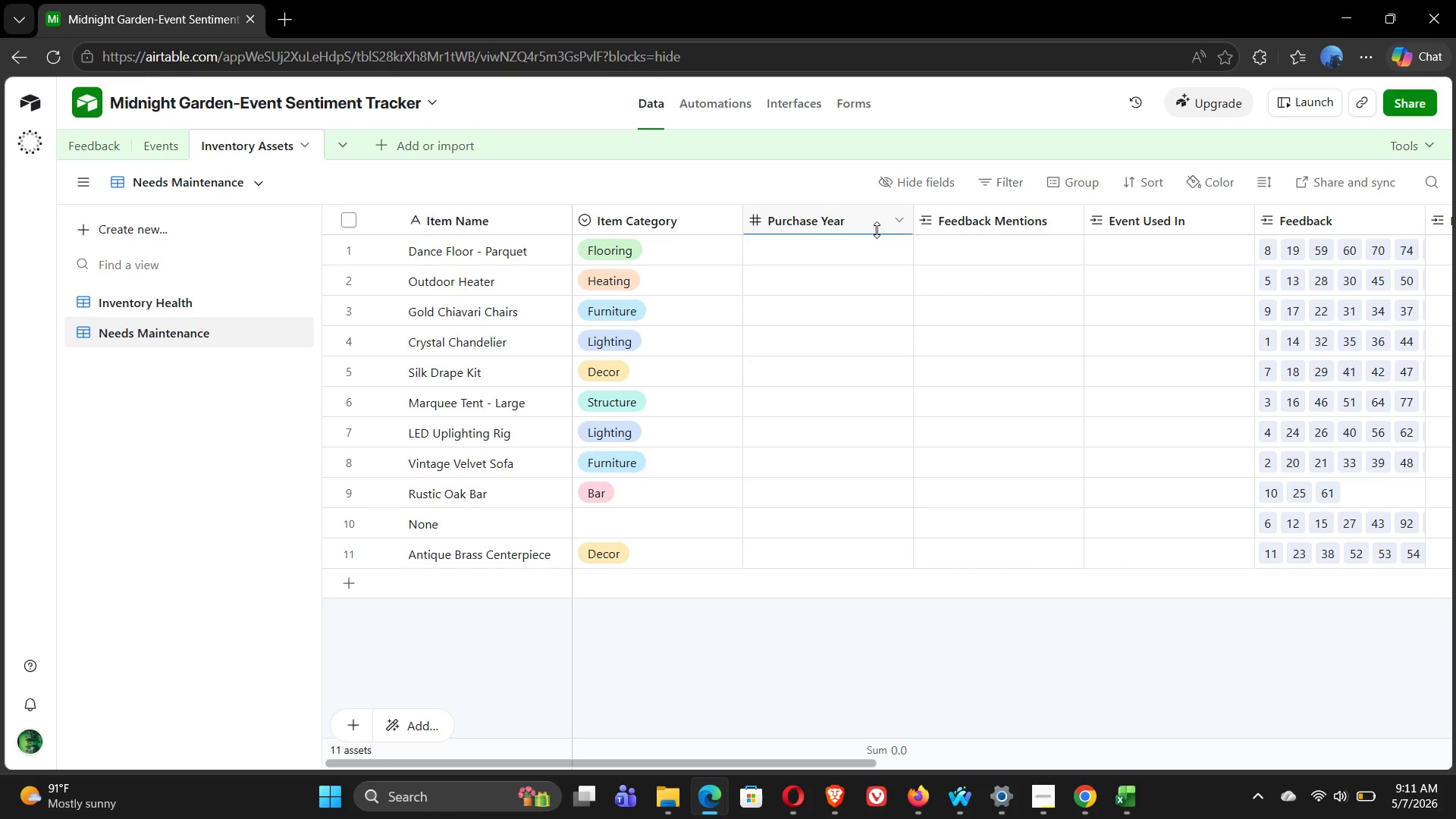 
left_click([999, 181])
 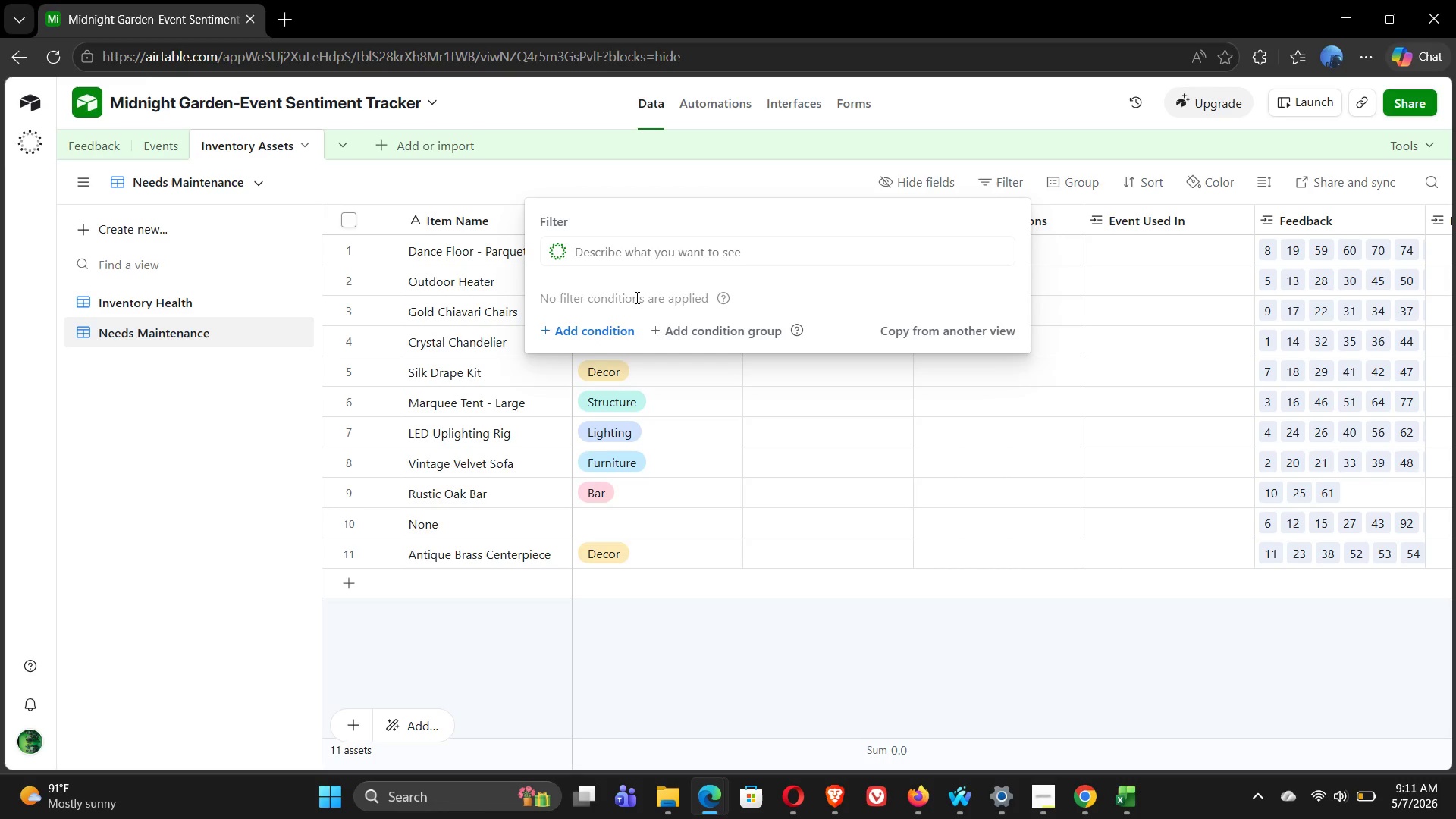 
left_click([585, 322])
 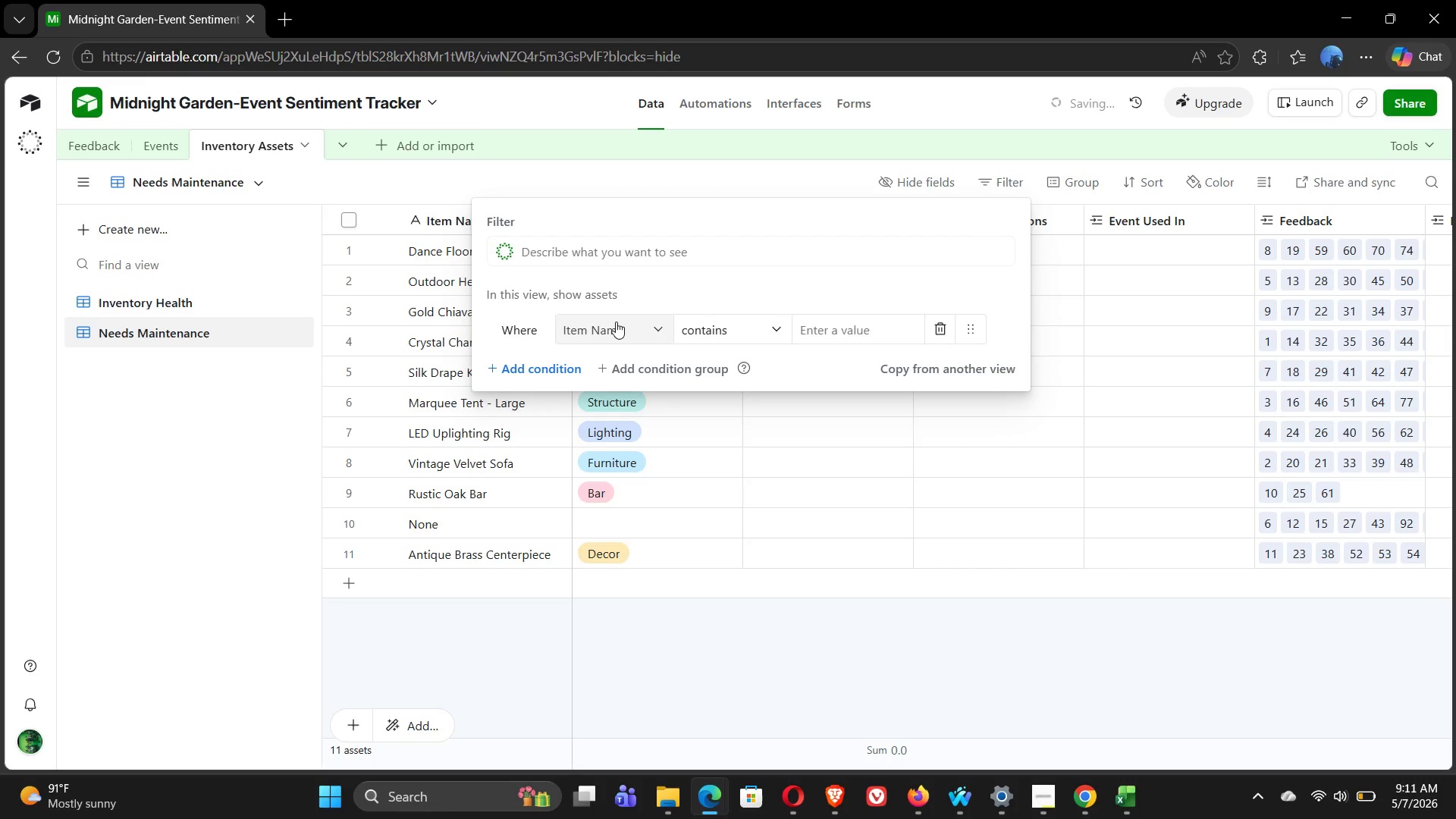 
left_click([616, 322])
 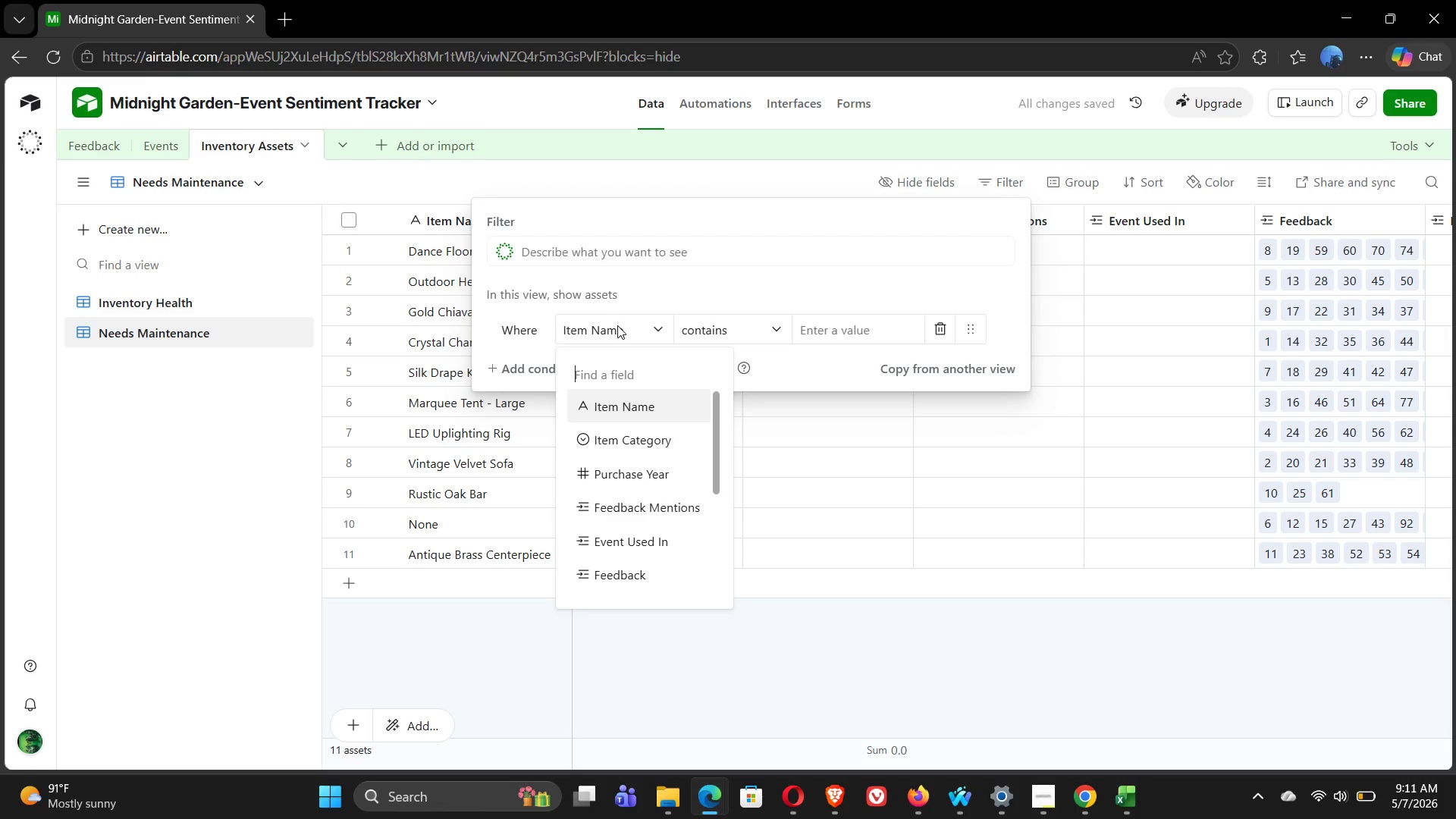 
mouse_move([639, 540])
 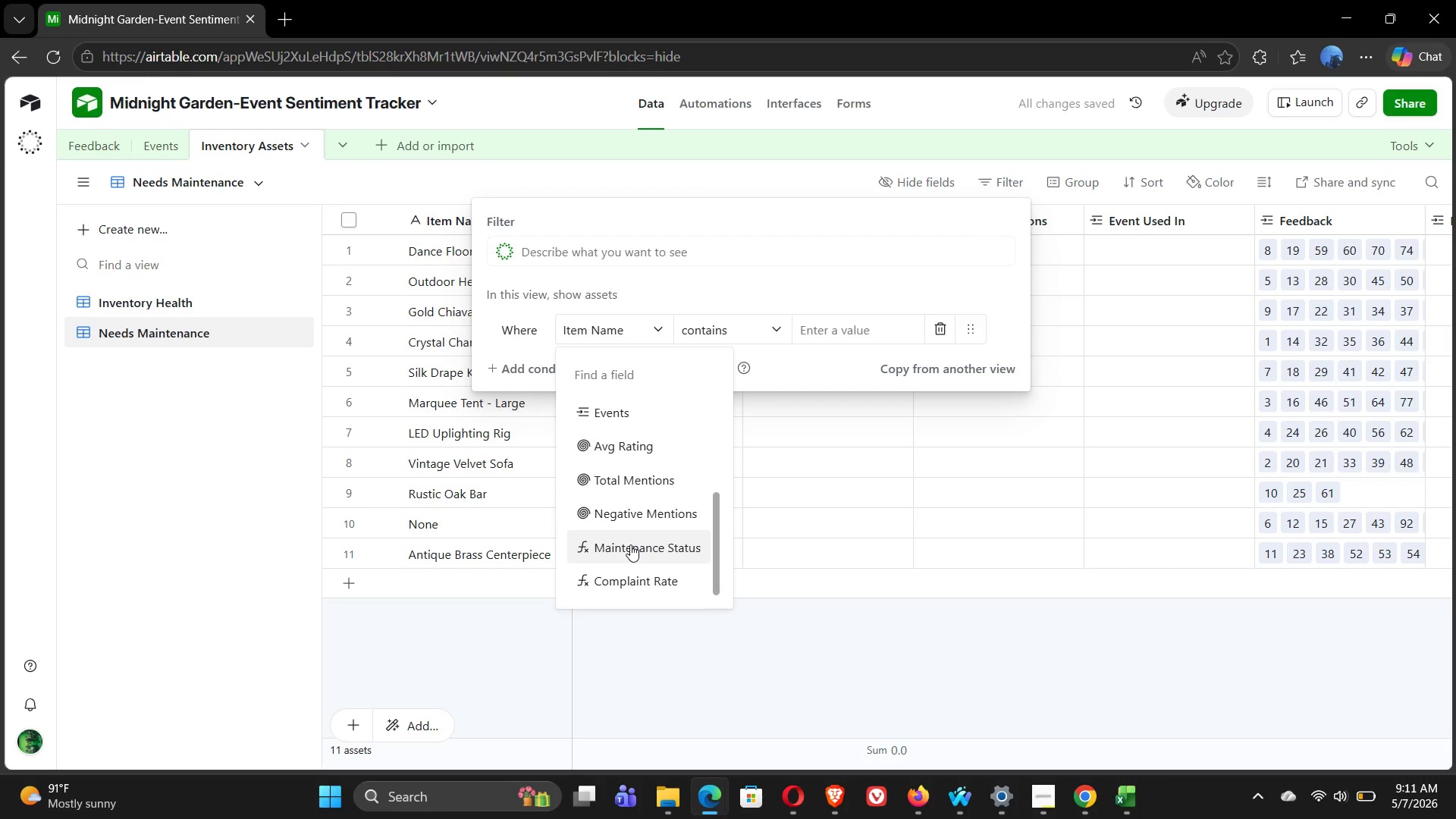 
left_click([630, 544])
 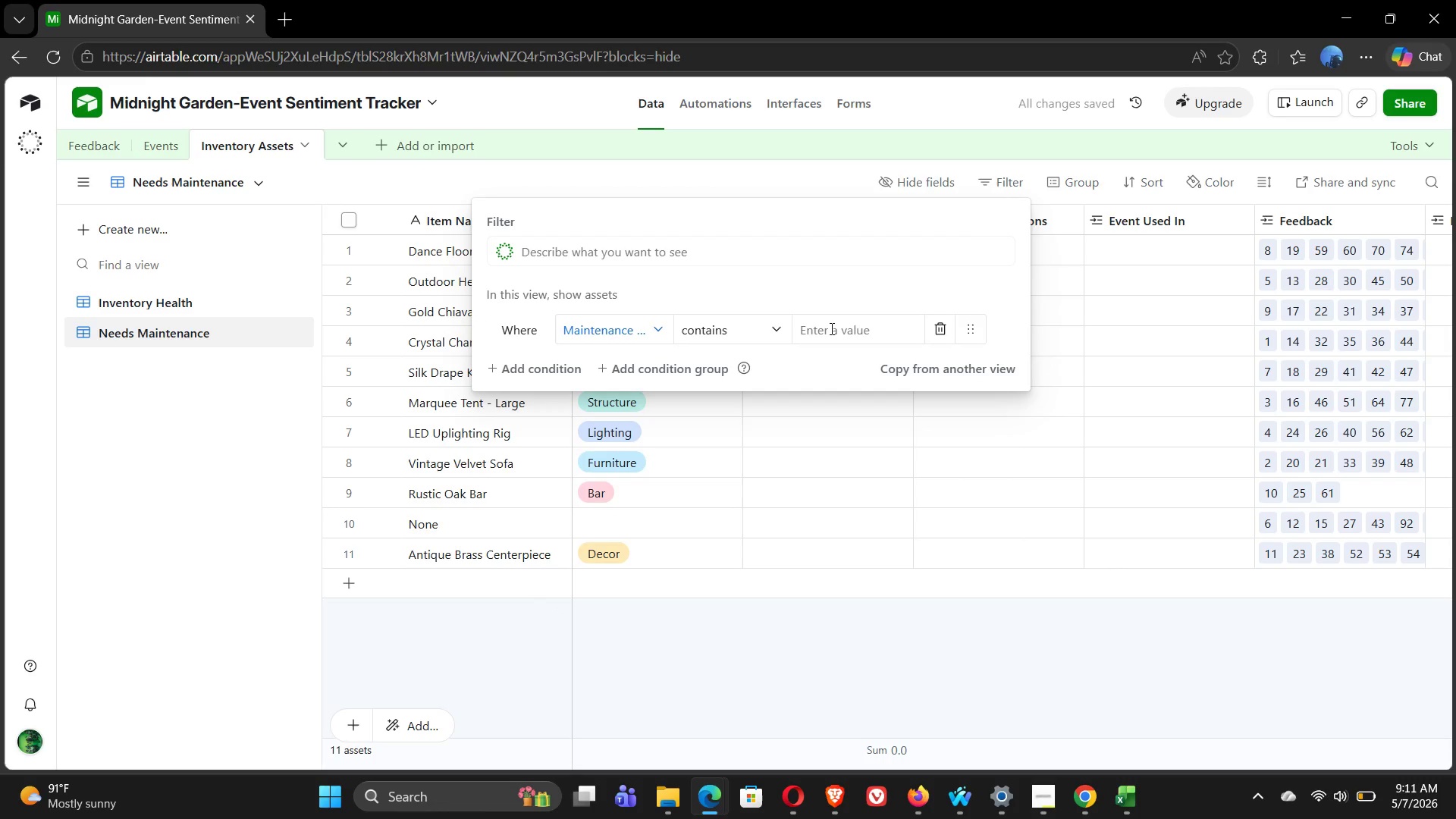 
left_click([830, 328])
 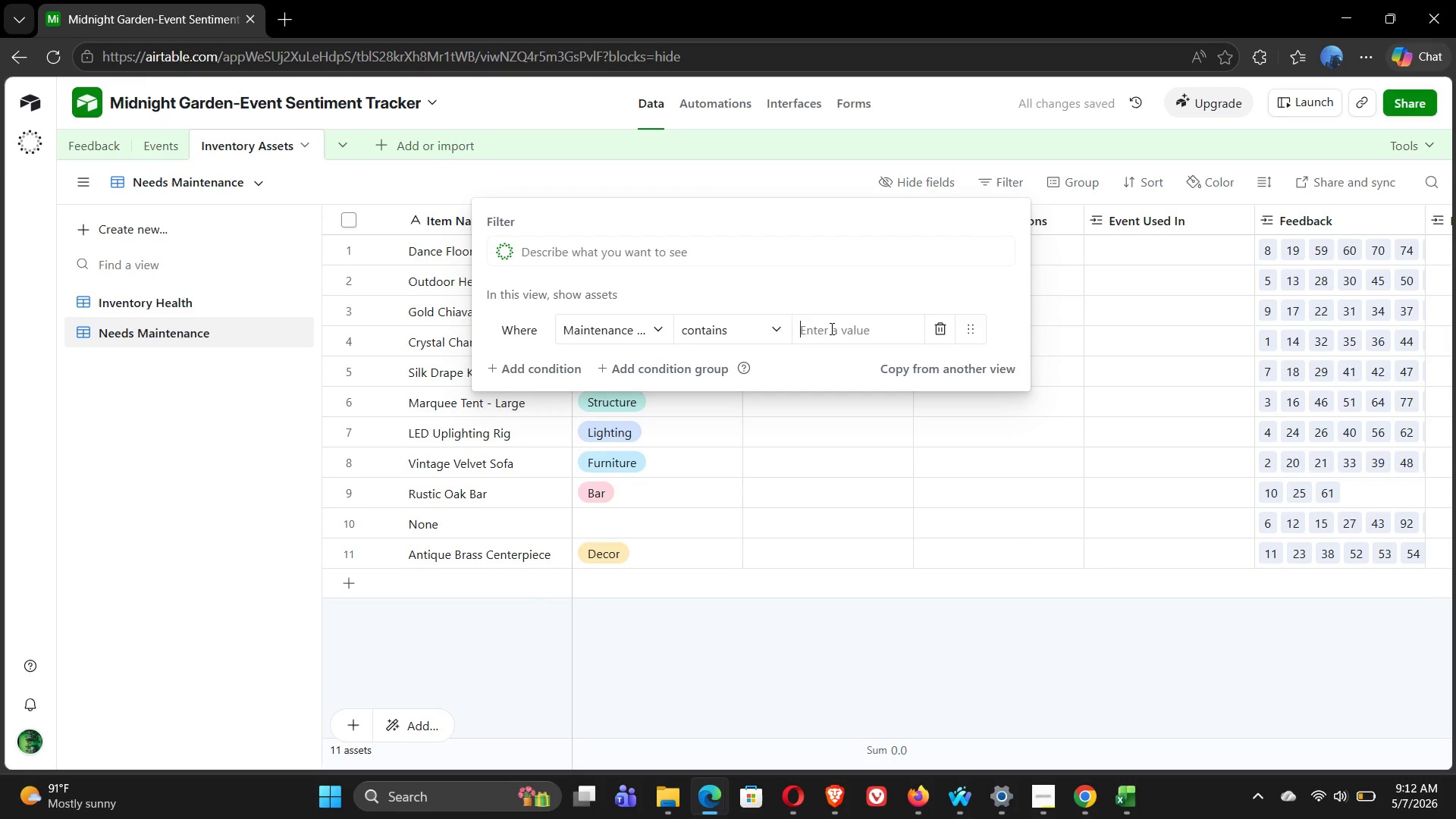 
type(Ma)
key(Backspace)
type(AINTENANCE)
 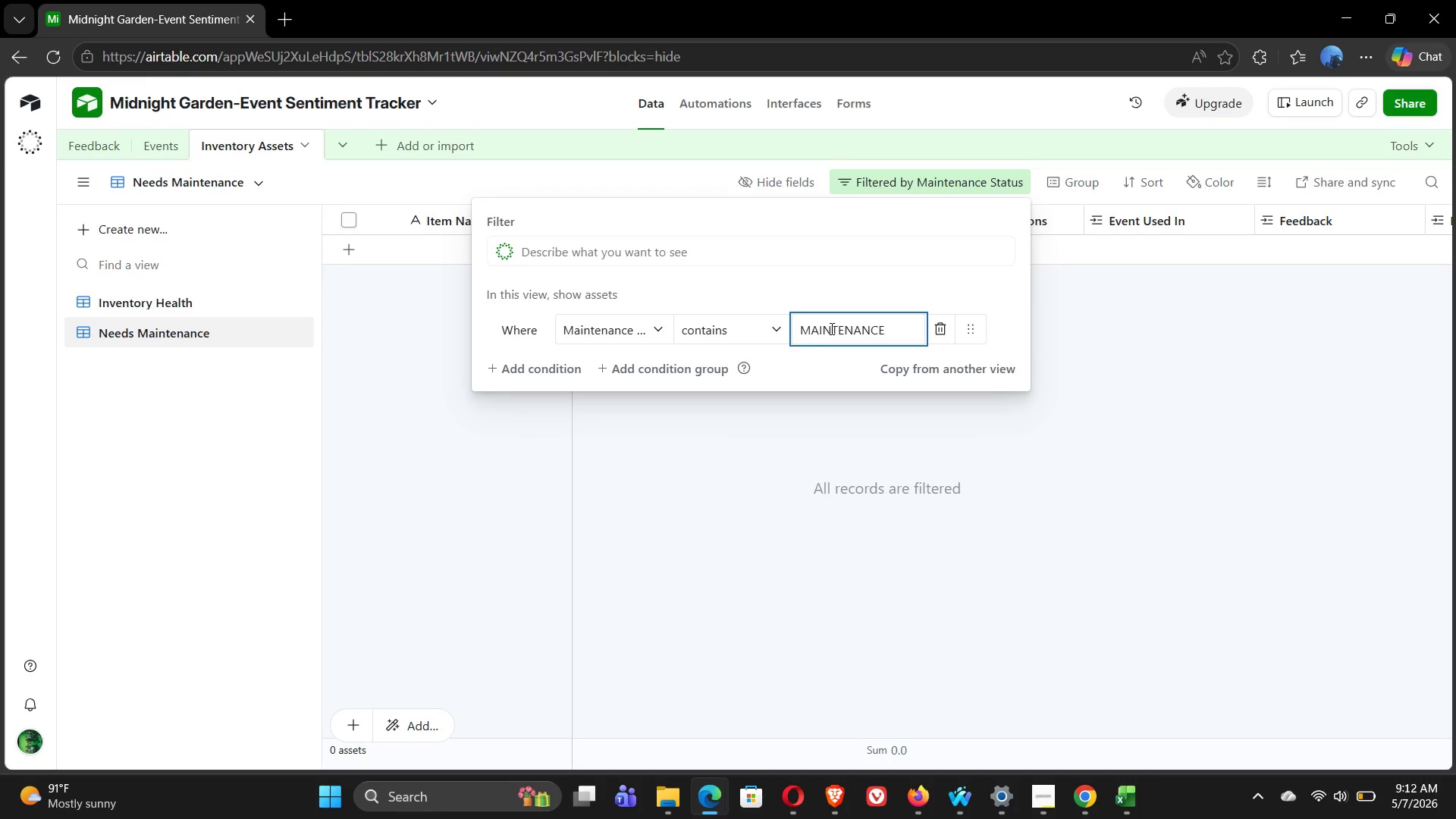 
wait(12.19)
 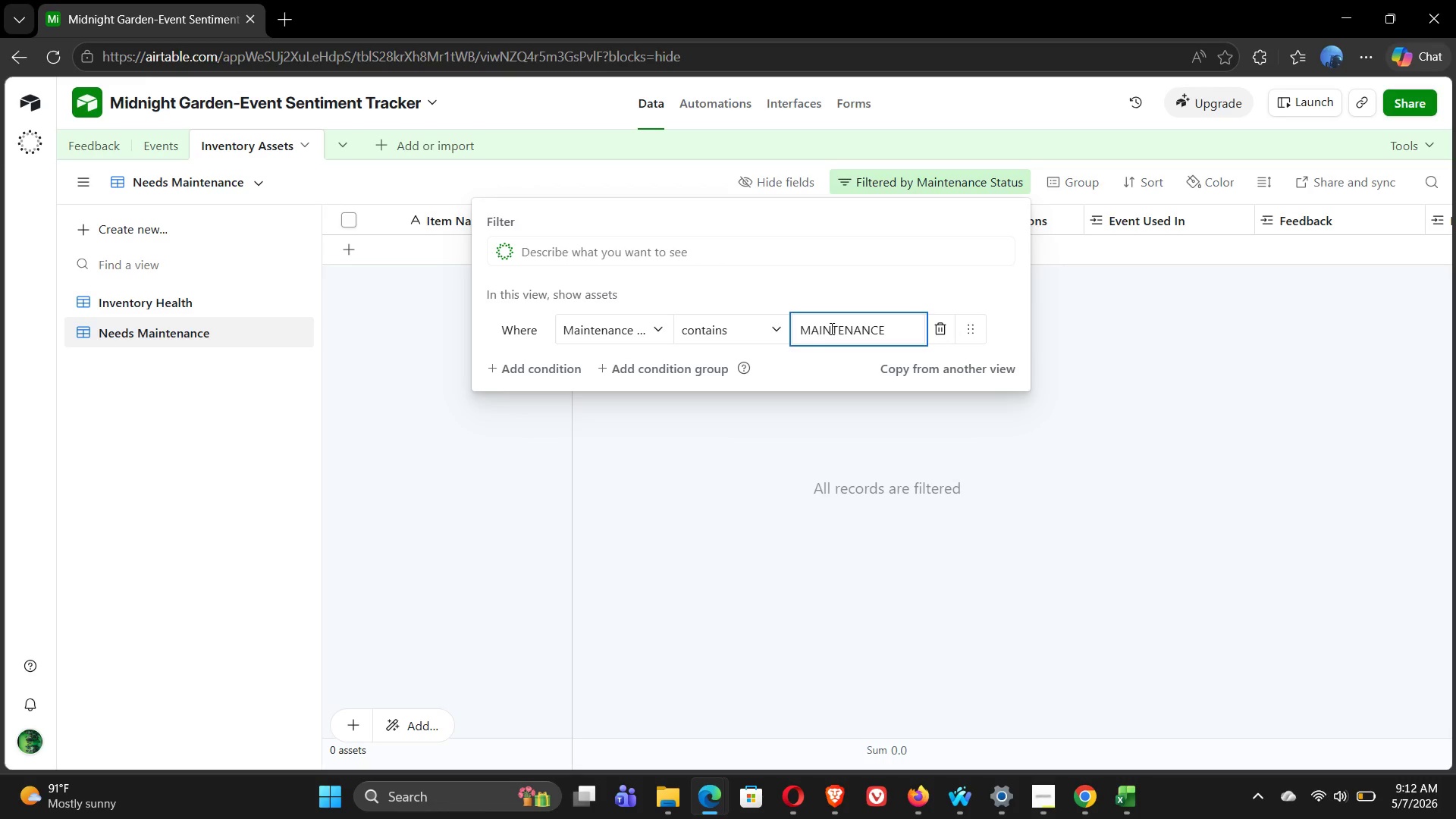 
key(Backspace)
 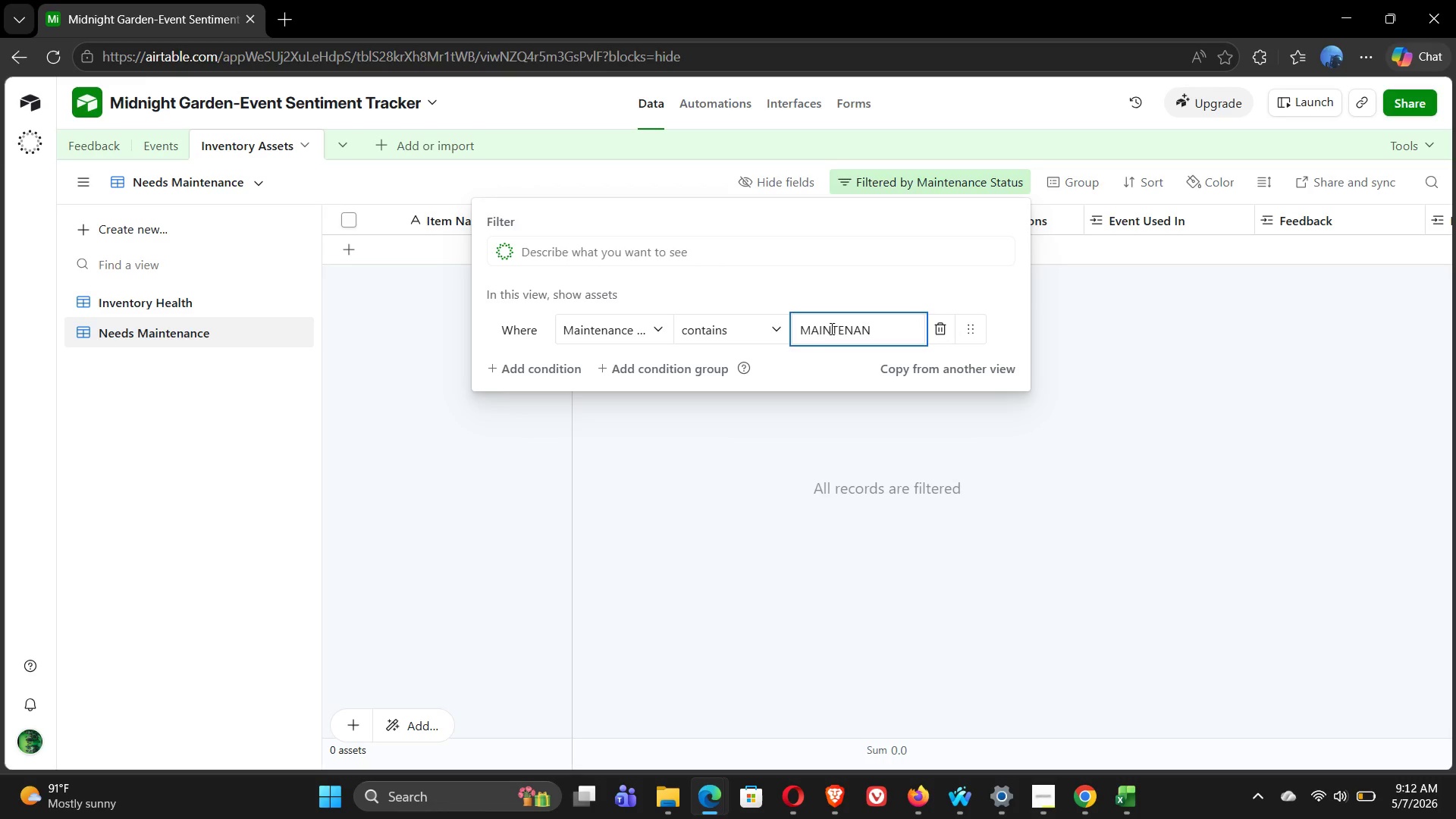 
key(Backspace)
 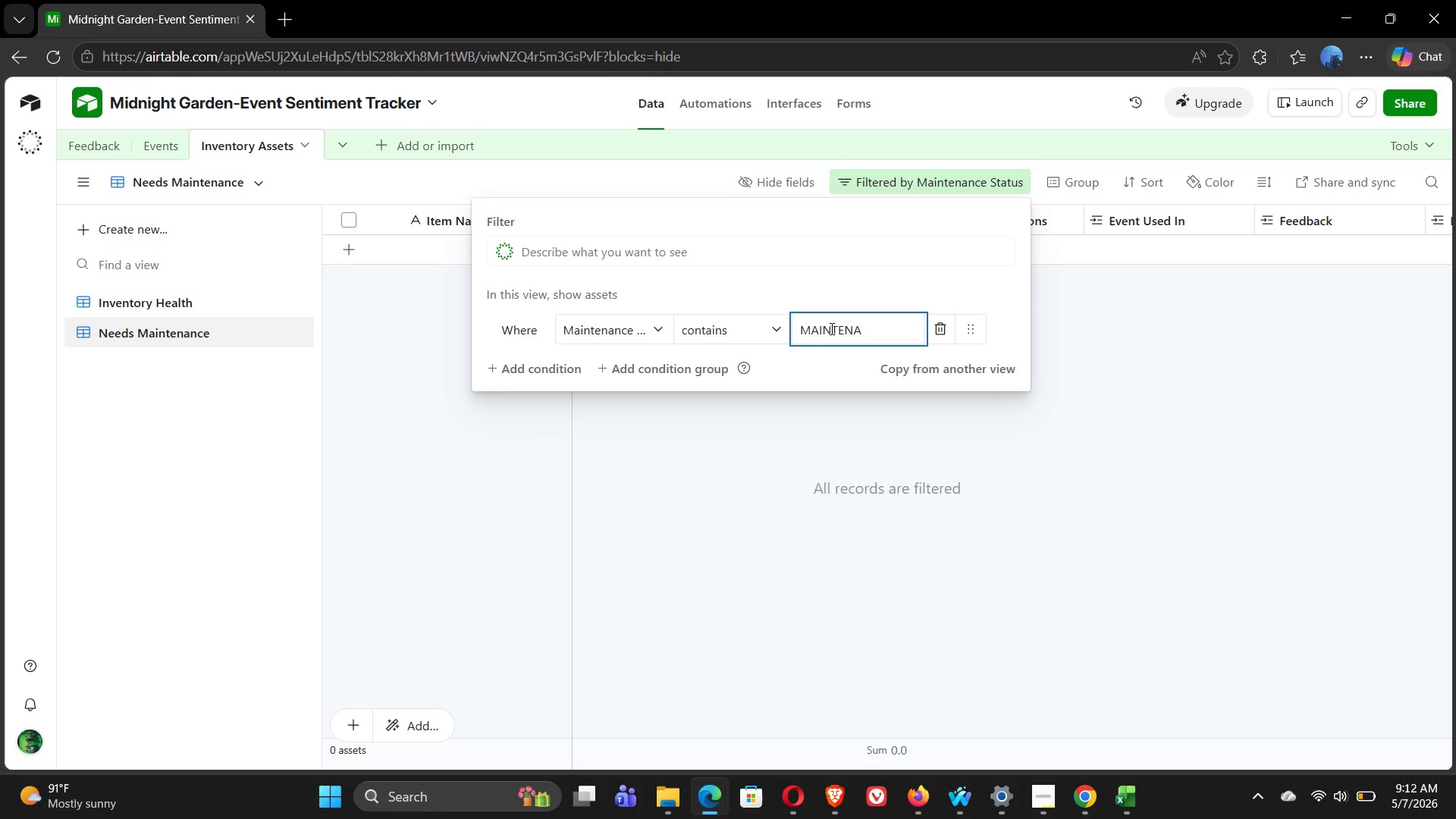 
key(Backspace)
 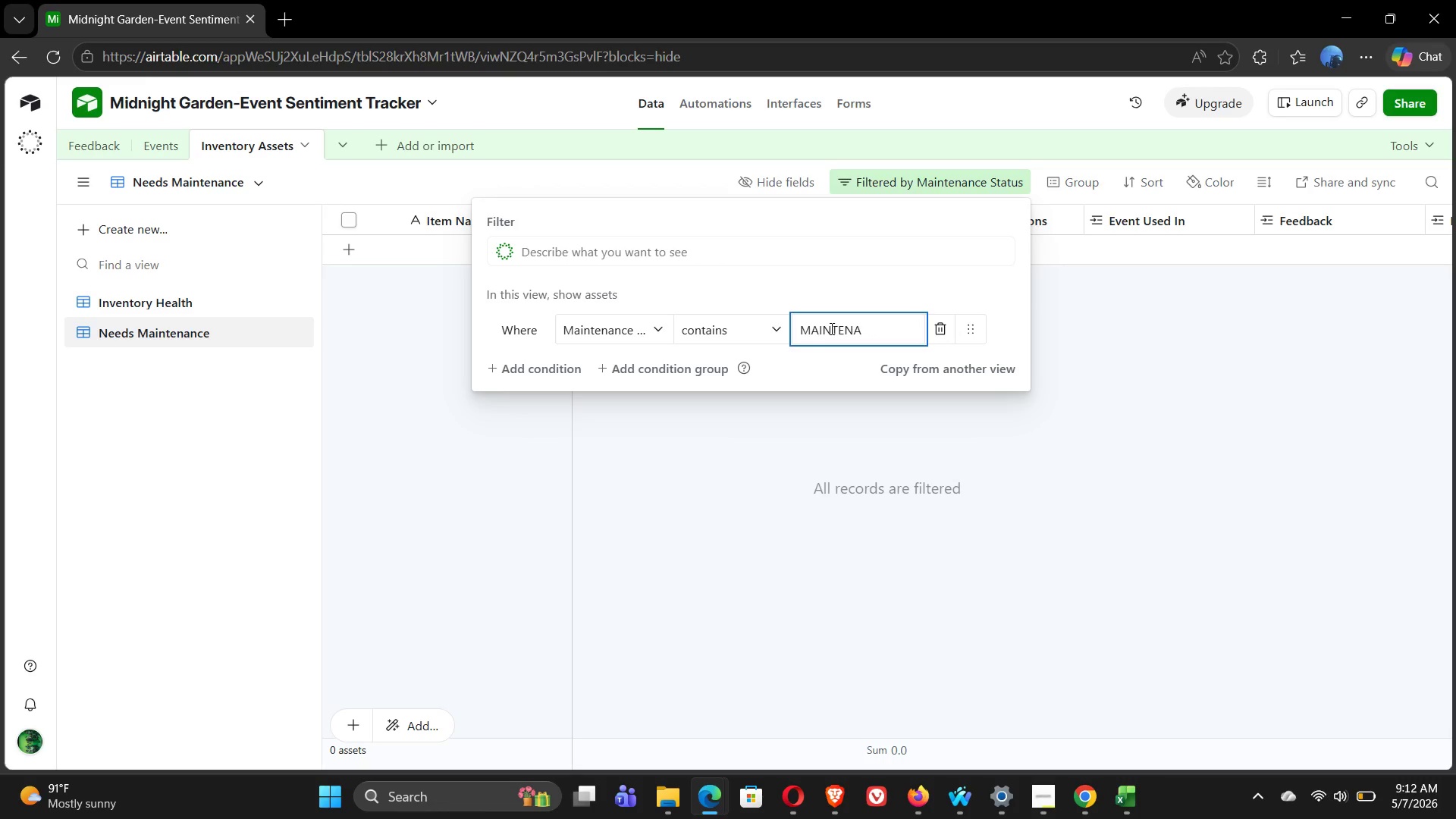 
key(Backspace)
 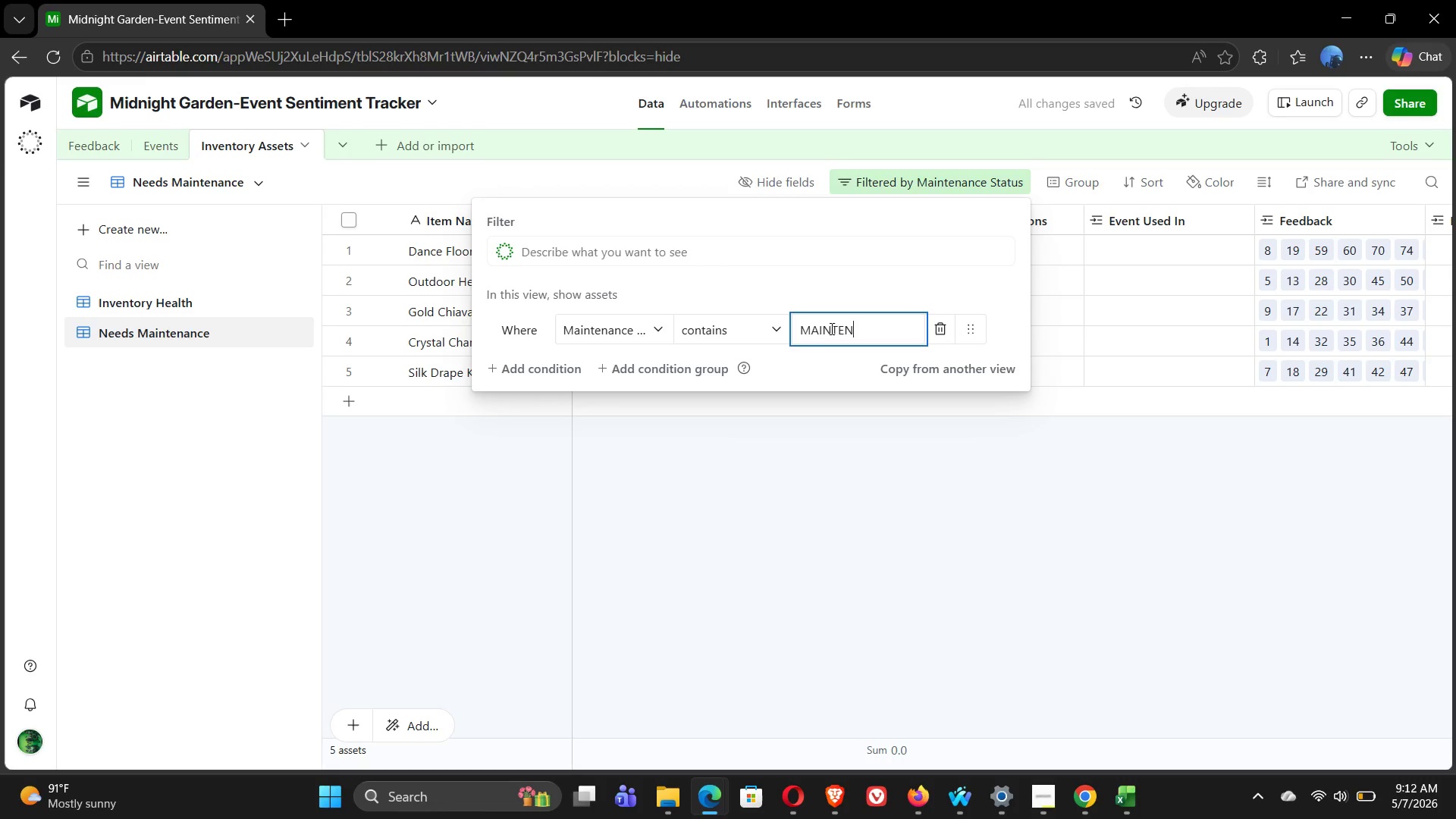 
wait(5.88)
 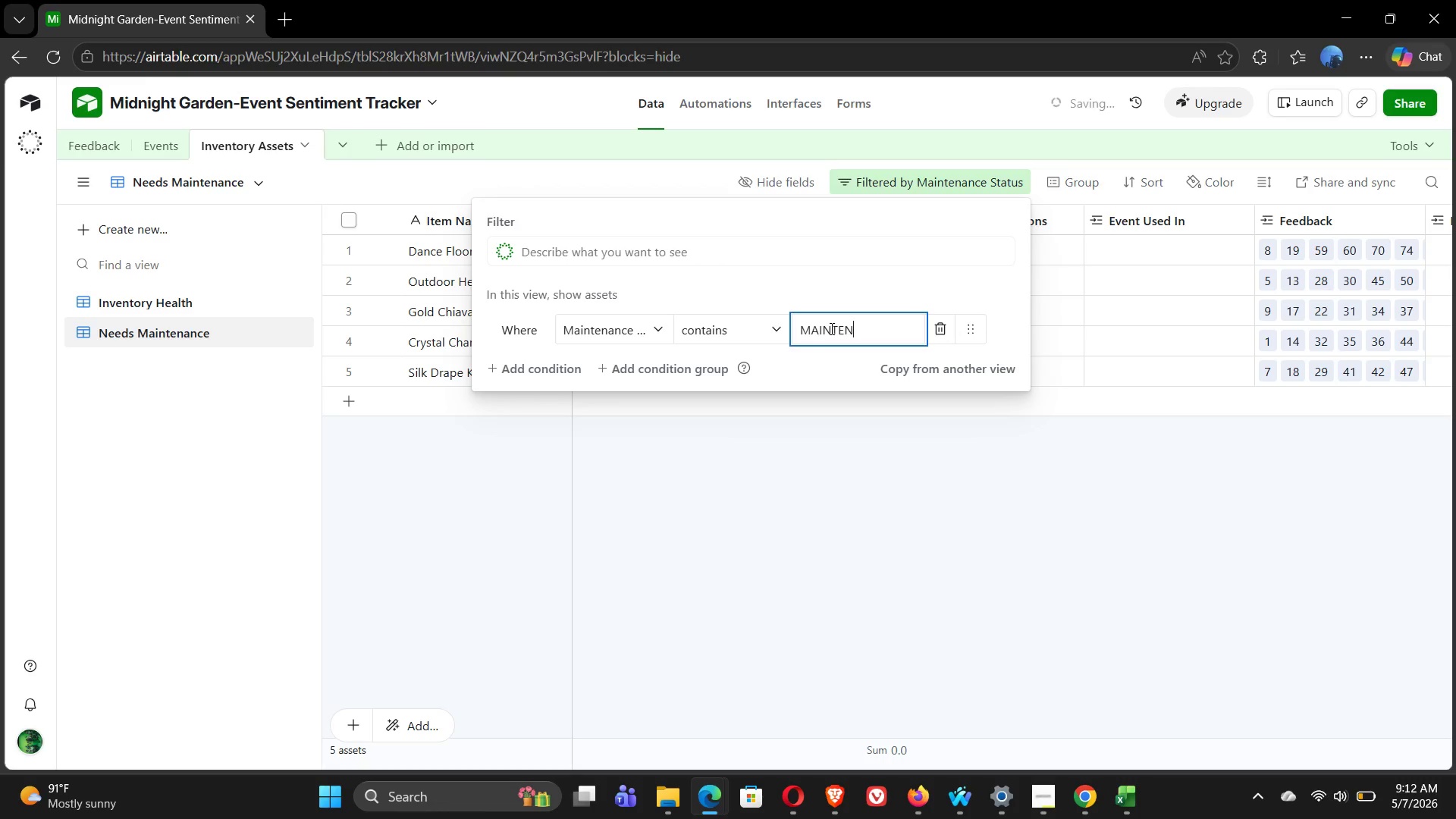 
type(ANCE)
 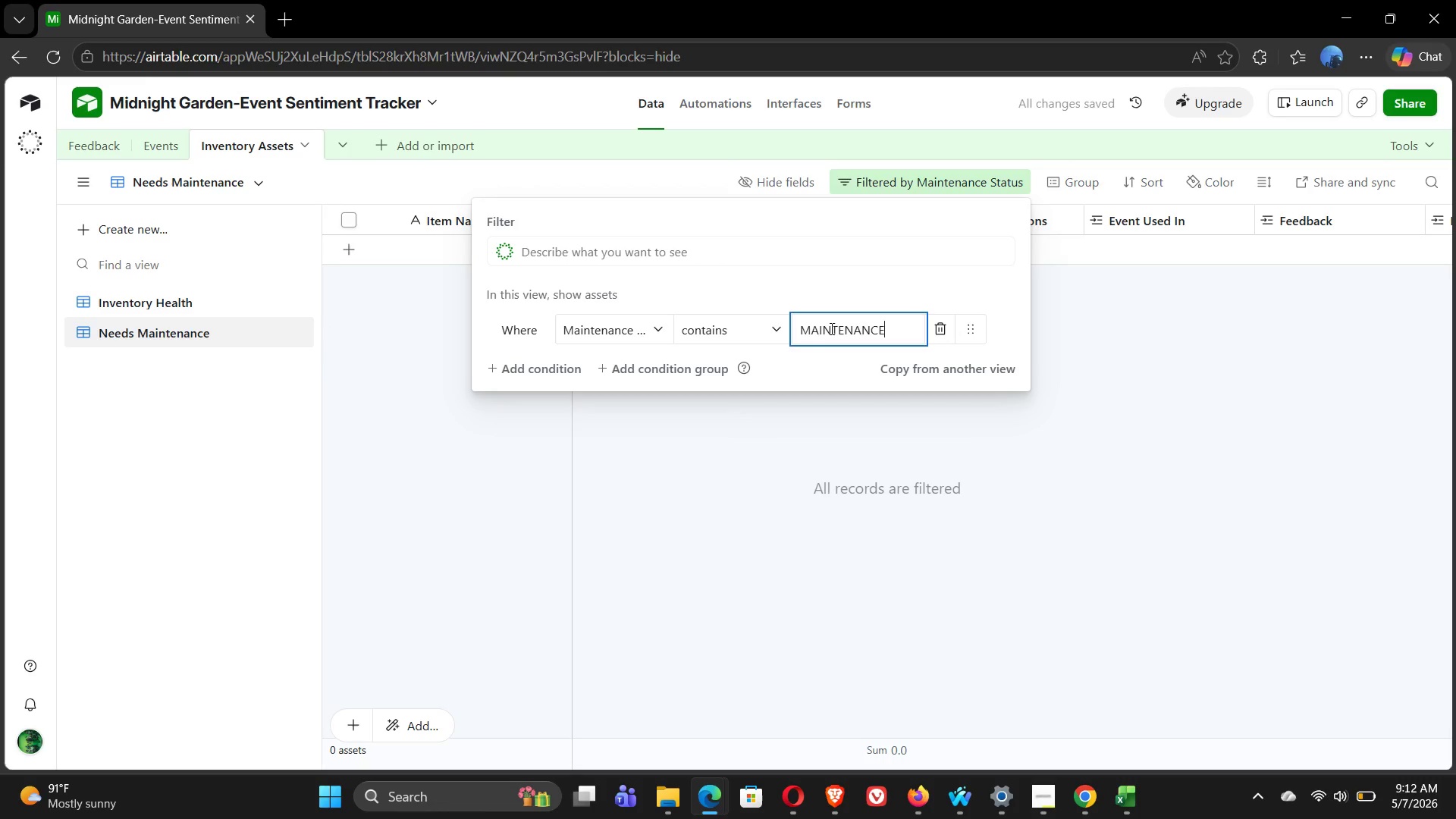 
key(Enter)
 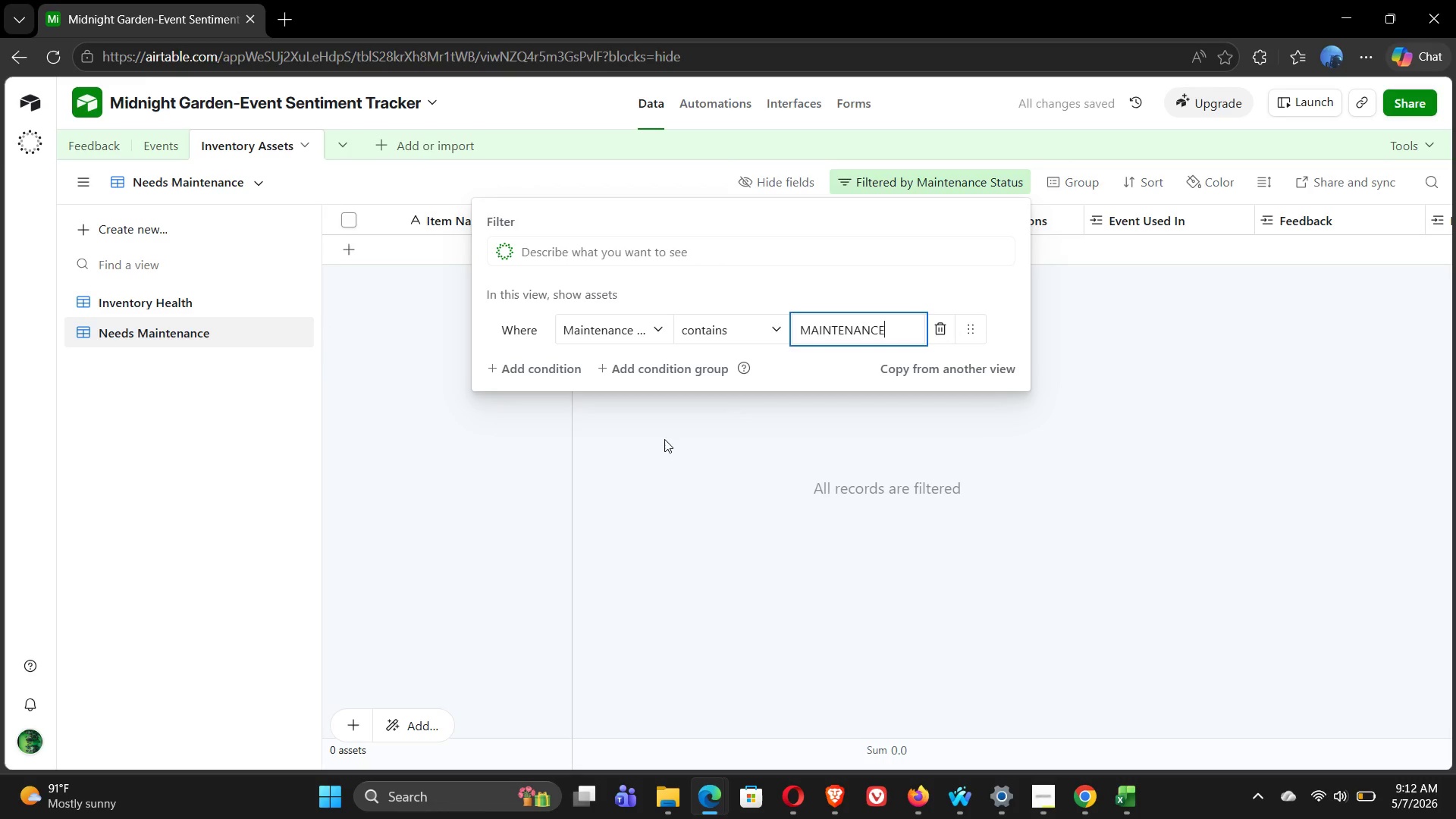 
left_click([645, 442])
 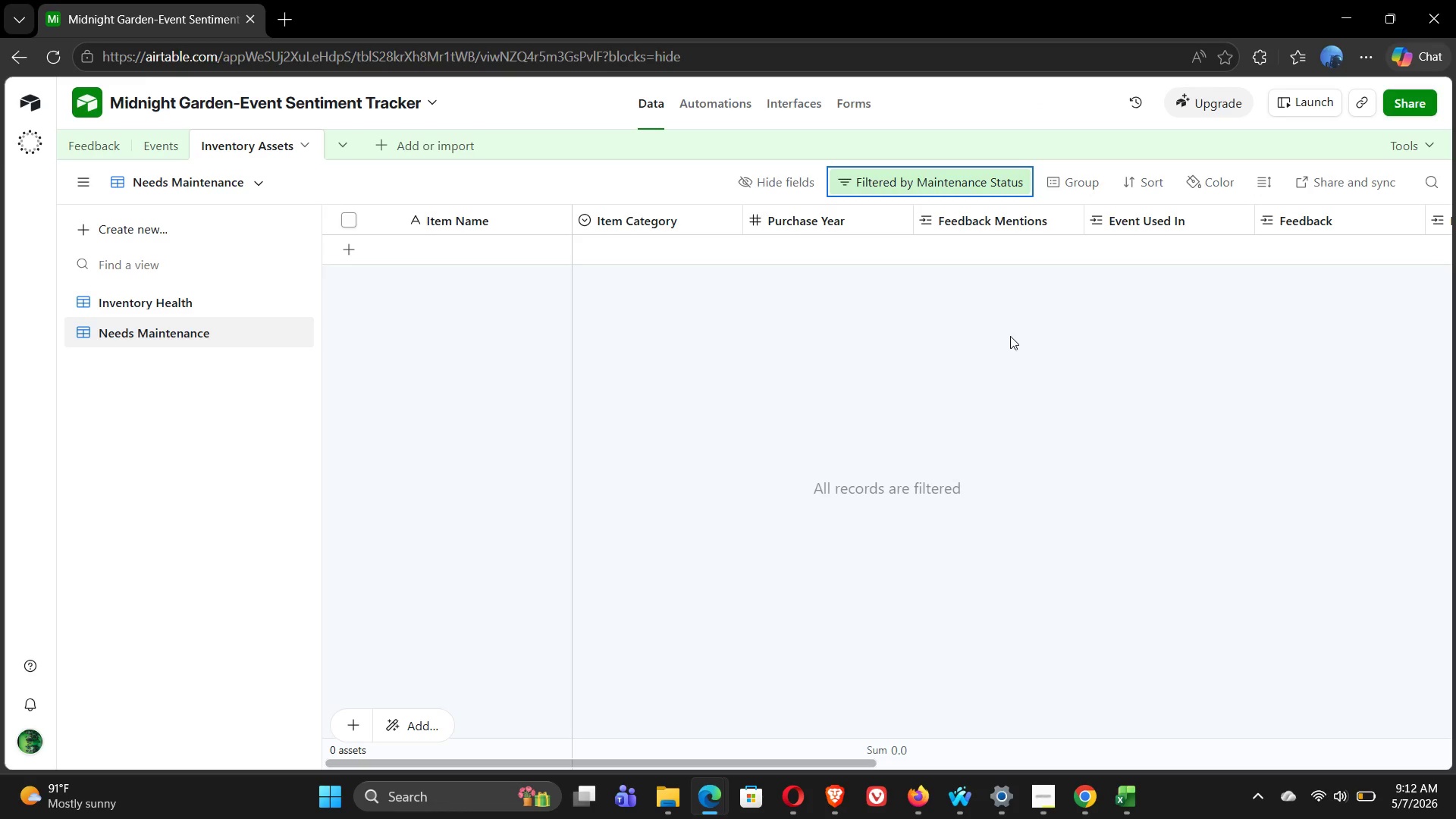 
wait(11.22)
 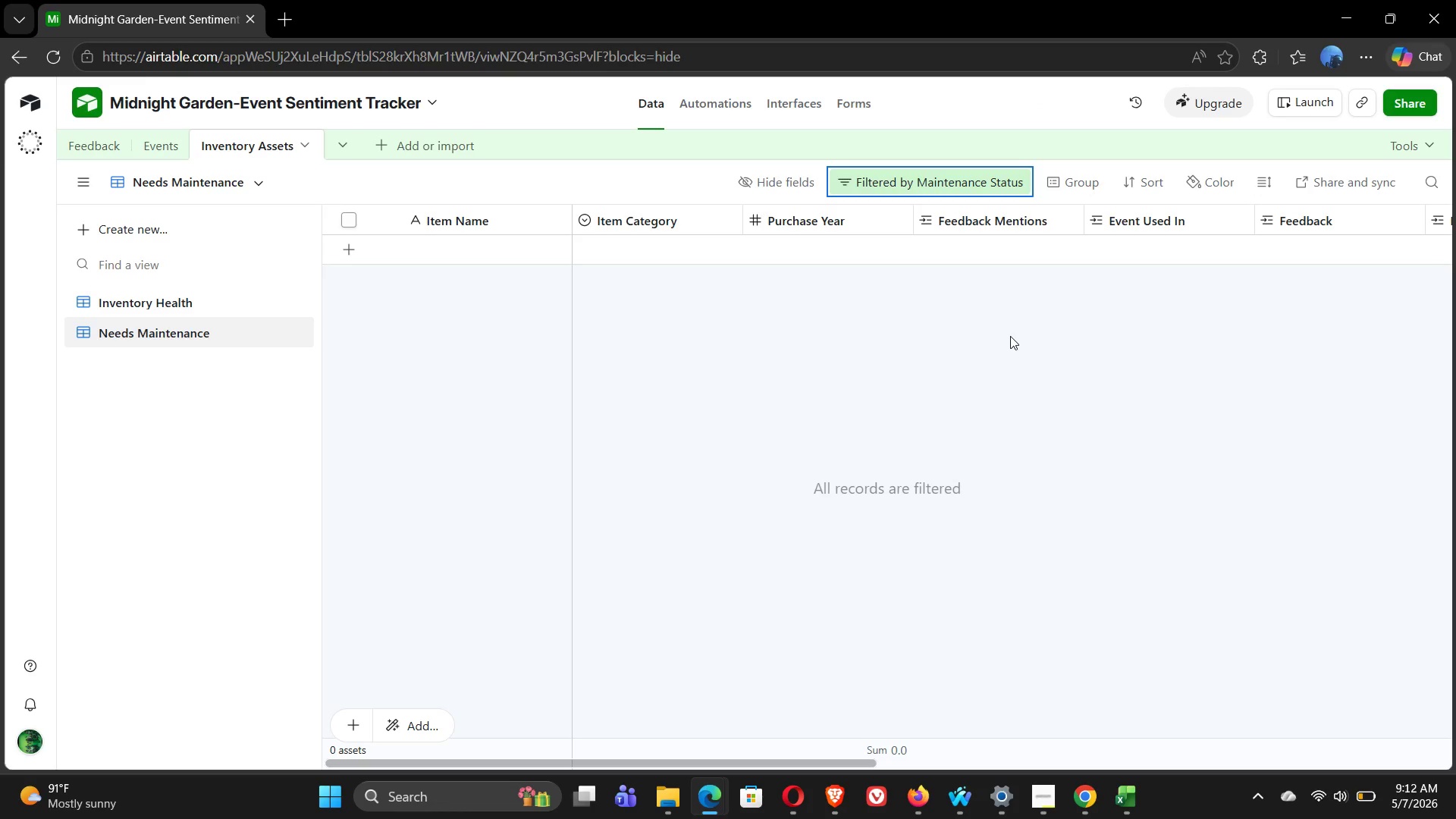 
left_click([1150, 185])
 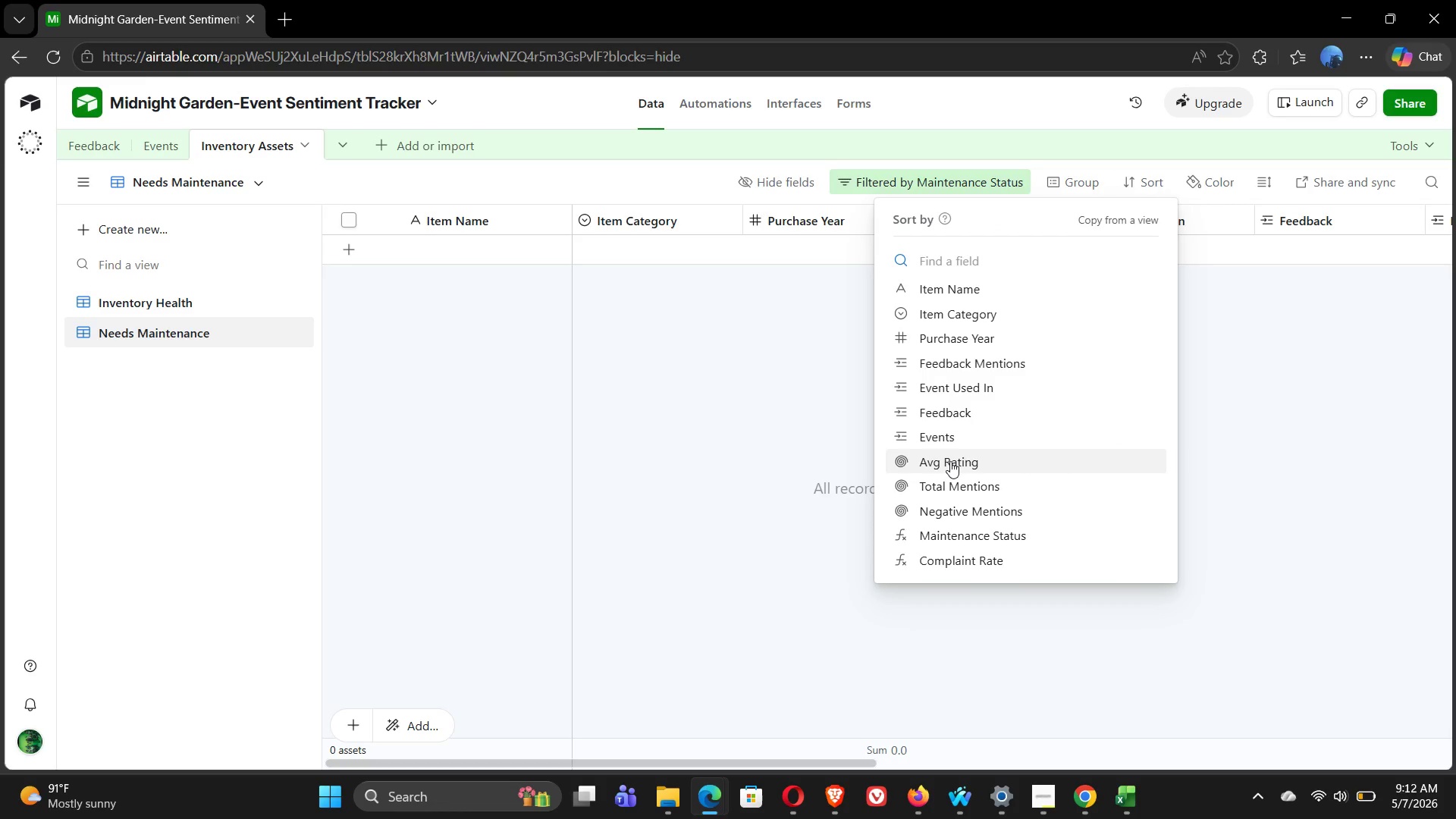 
left_click([950, 461])
 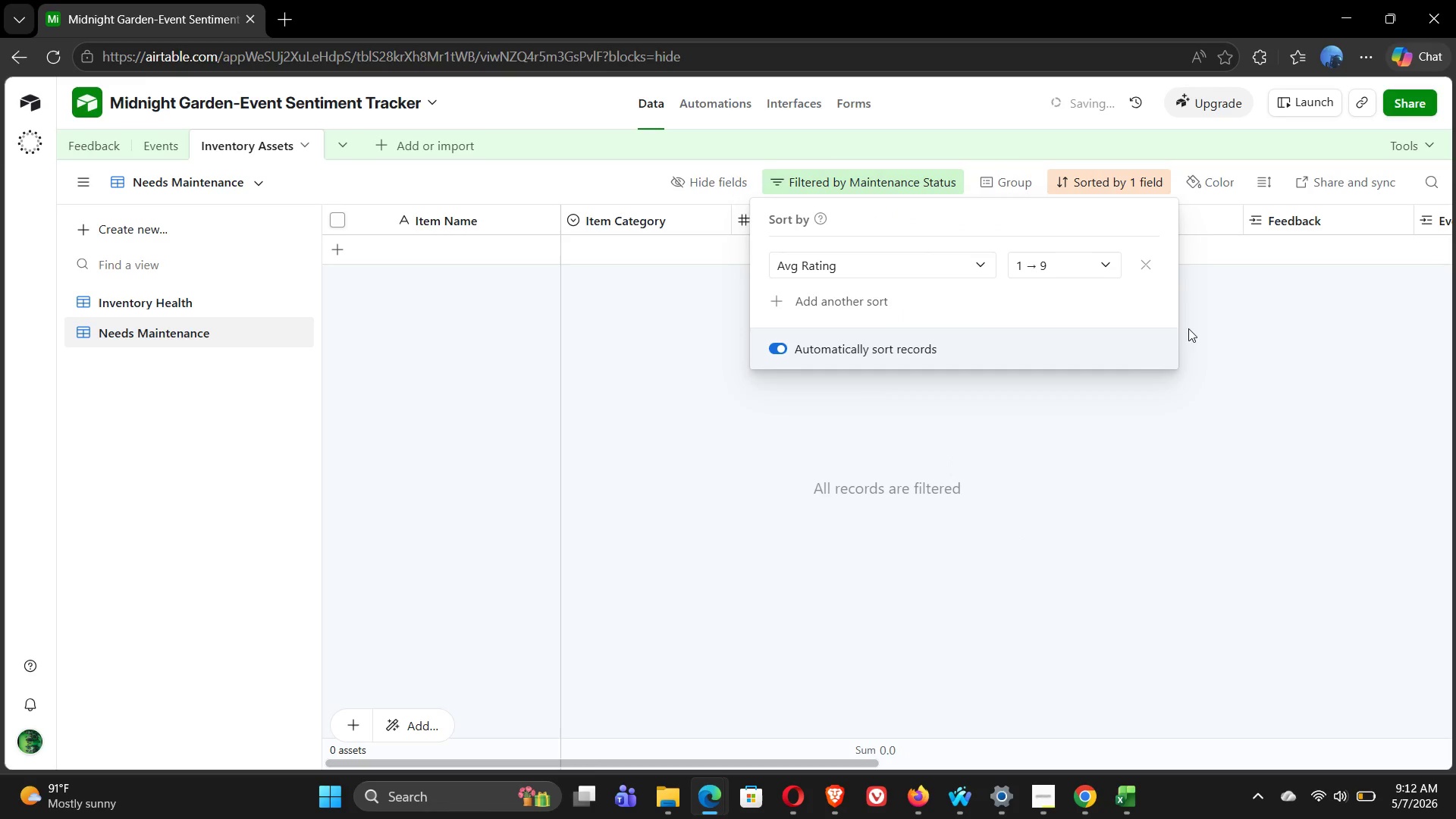 
left_click([1285, 300])
 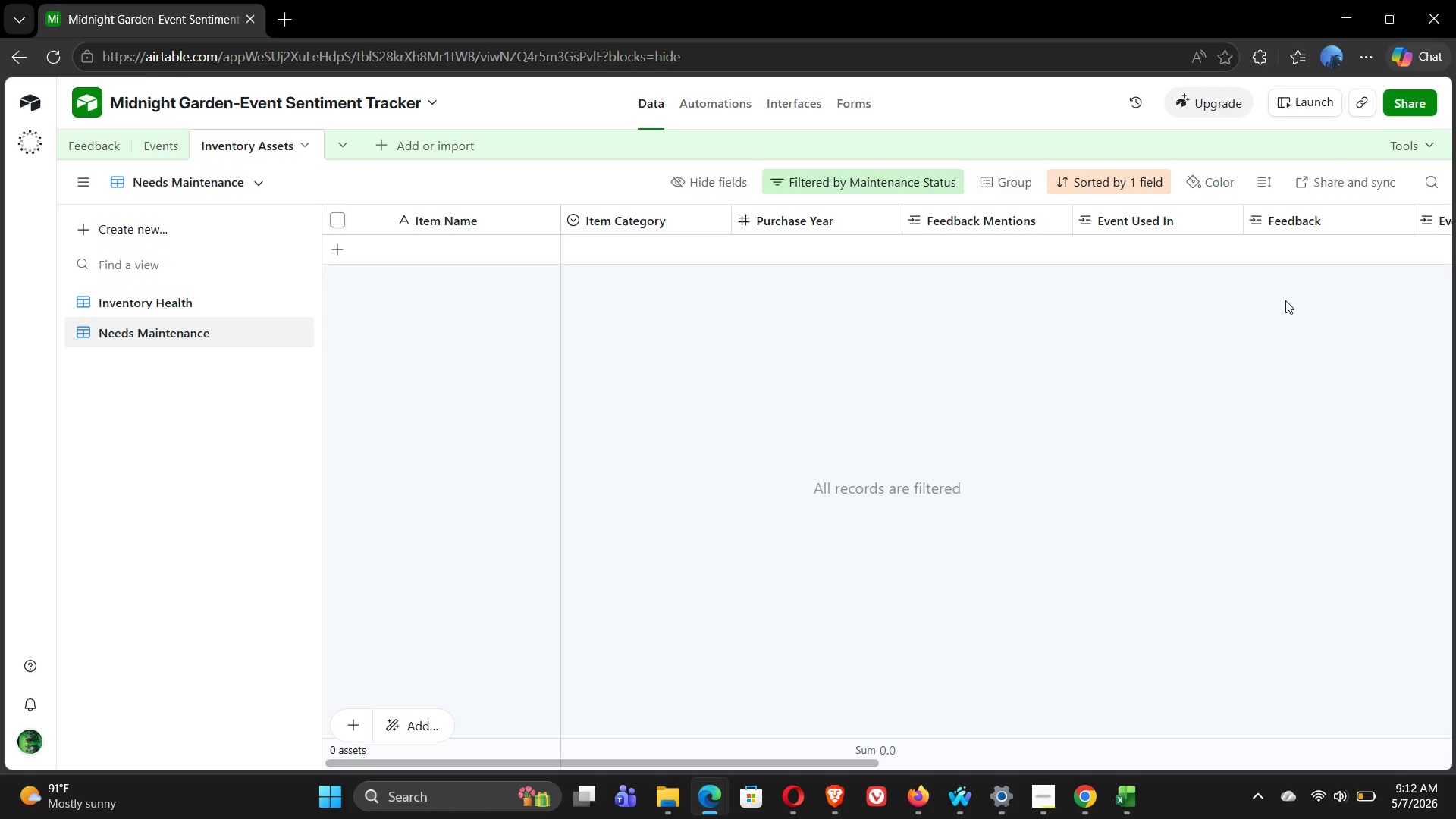 
wait(14.3)
 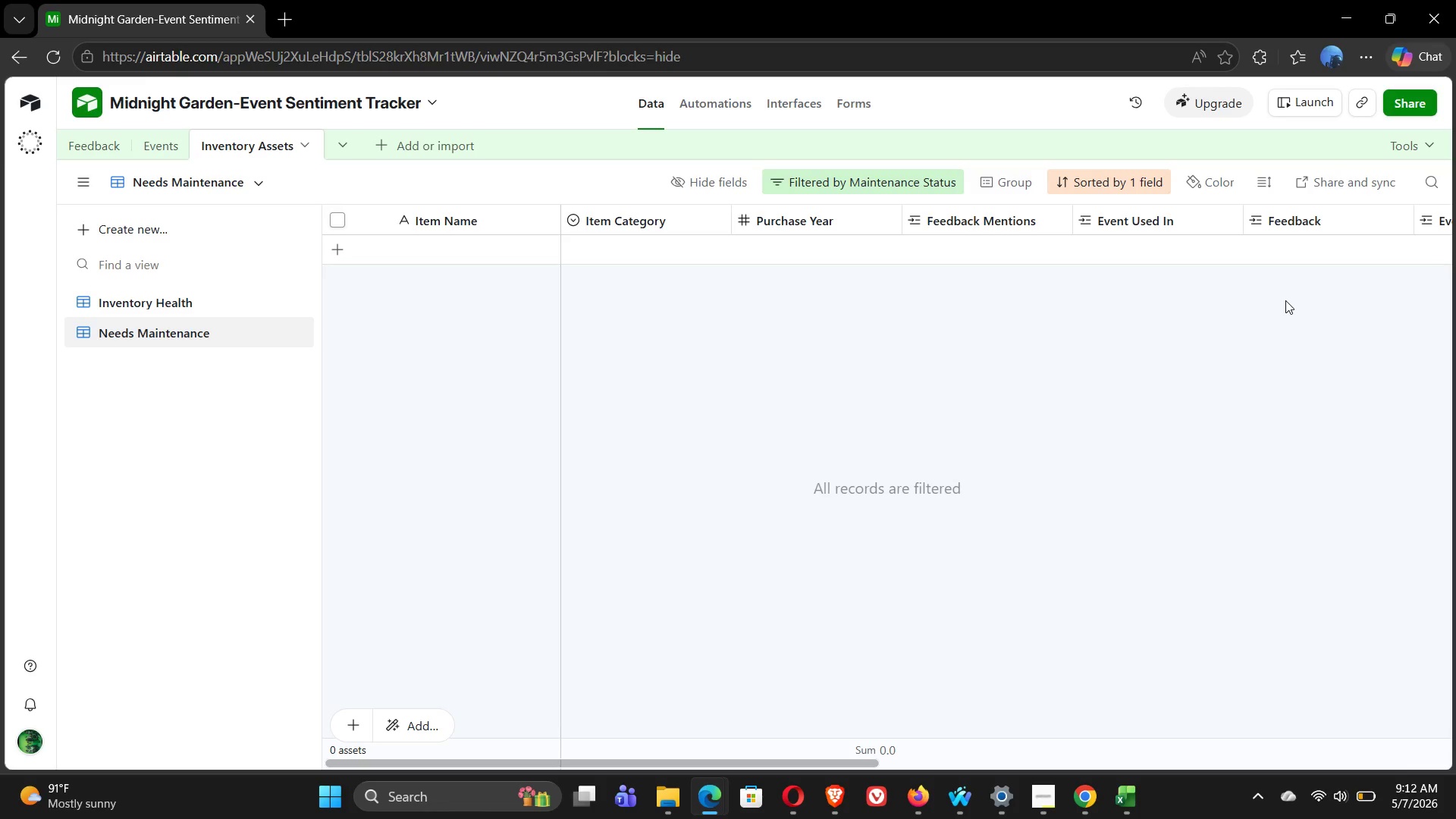 
left_click([140, 300])
 